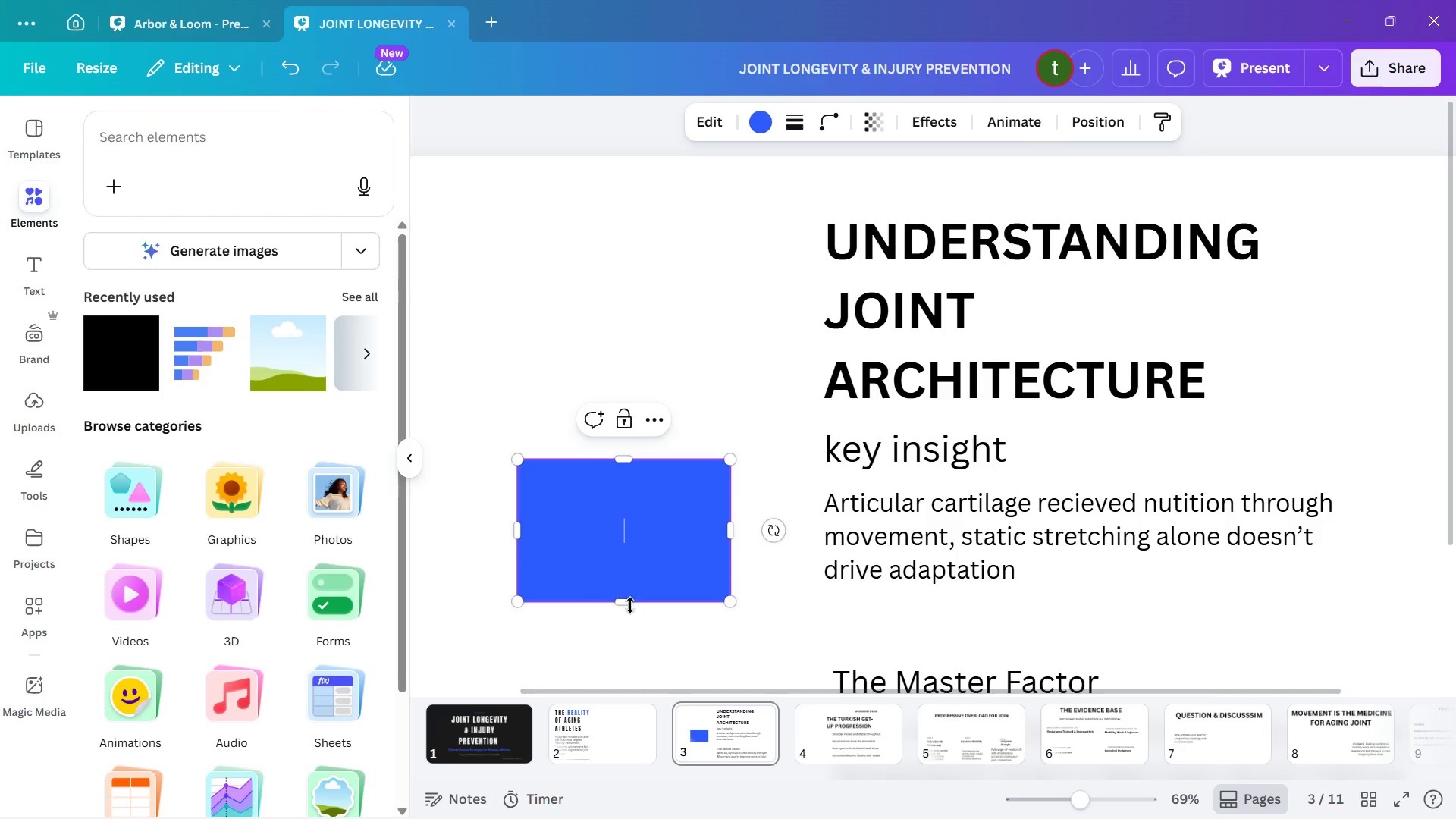 
left_click_drag(start_coordinate=[630, 604], to_coordinate=[628, 592])
 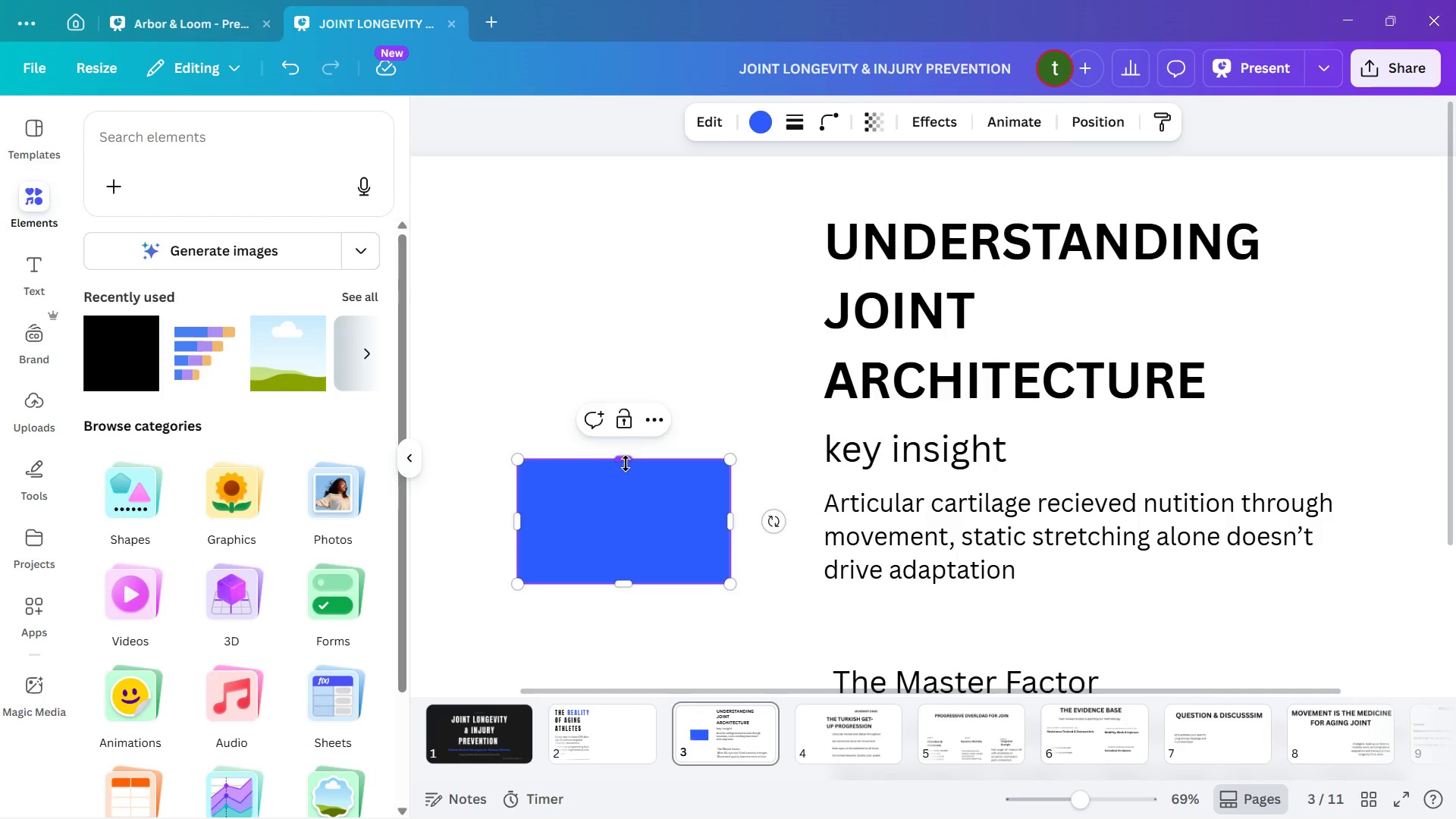 
left_click_drag(start_coordinate=[626, 461], to_coordinate=[645, 373])
 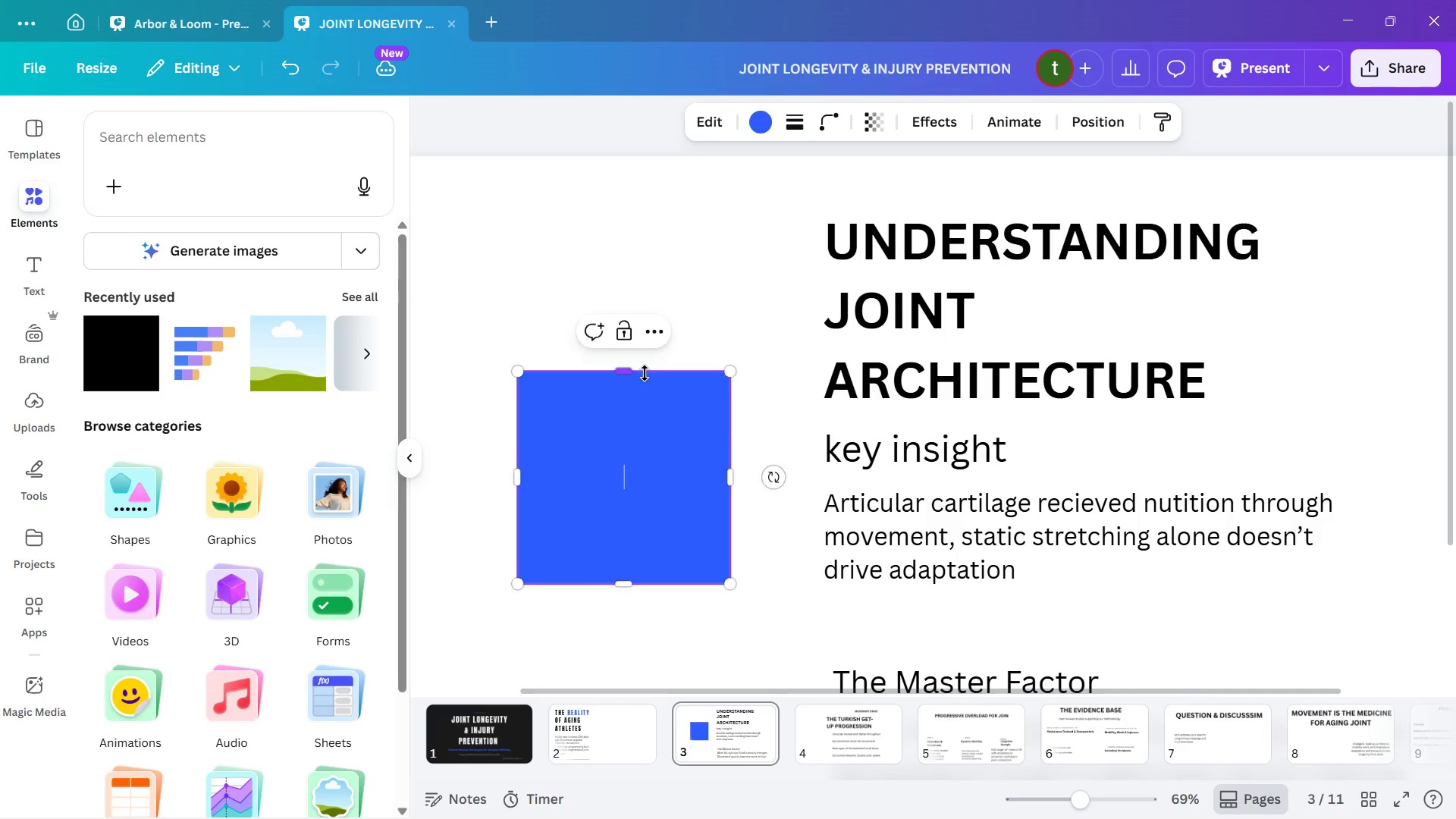 
left_click([645, 373])
 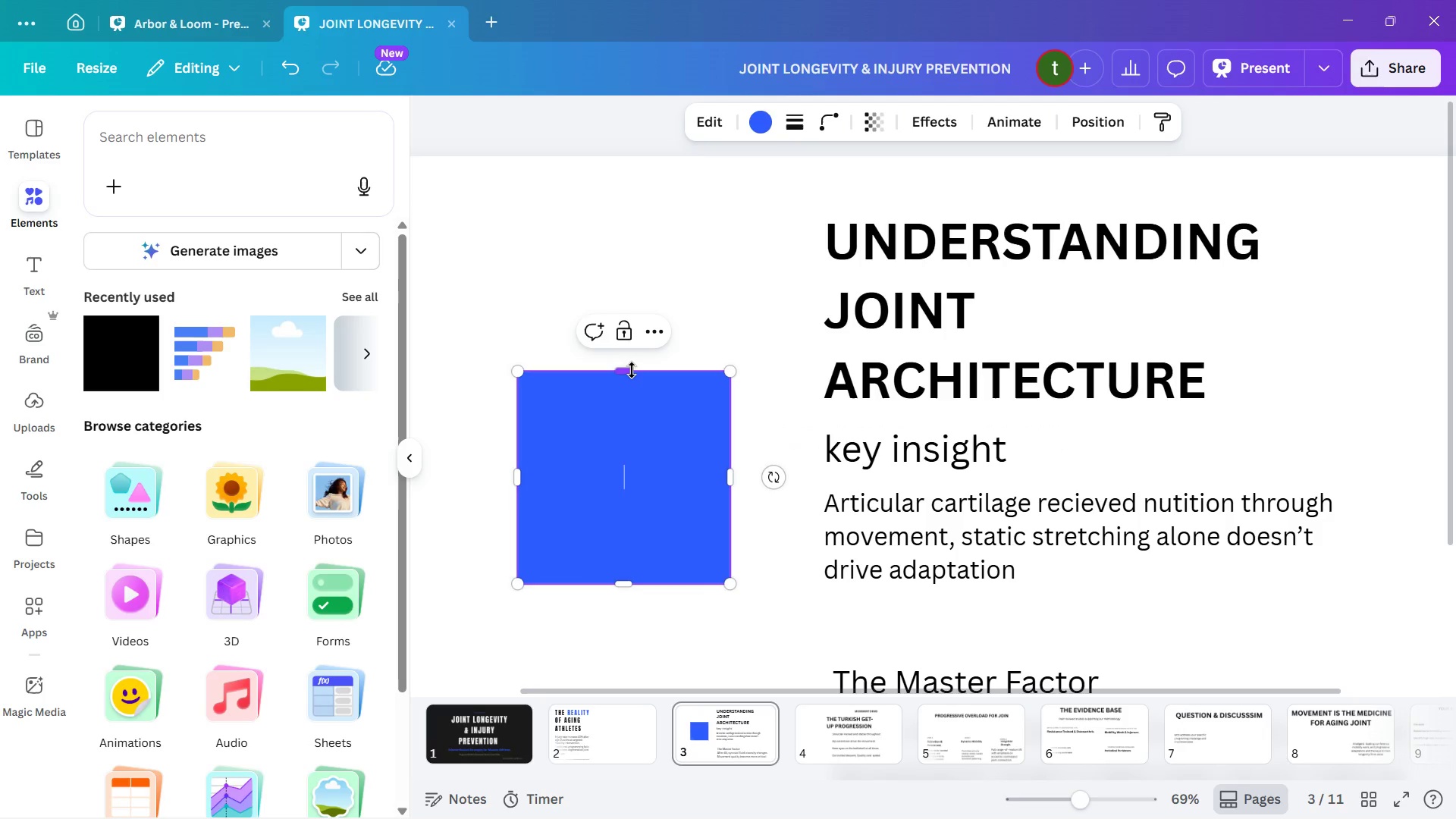 
left_click_drag(start_coordinate=[632, 370], to_coordinate=[625, 423])
 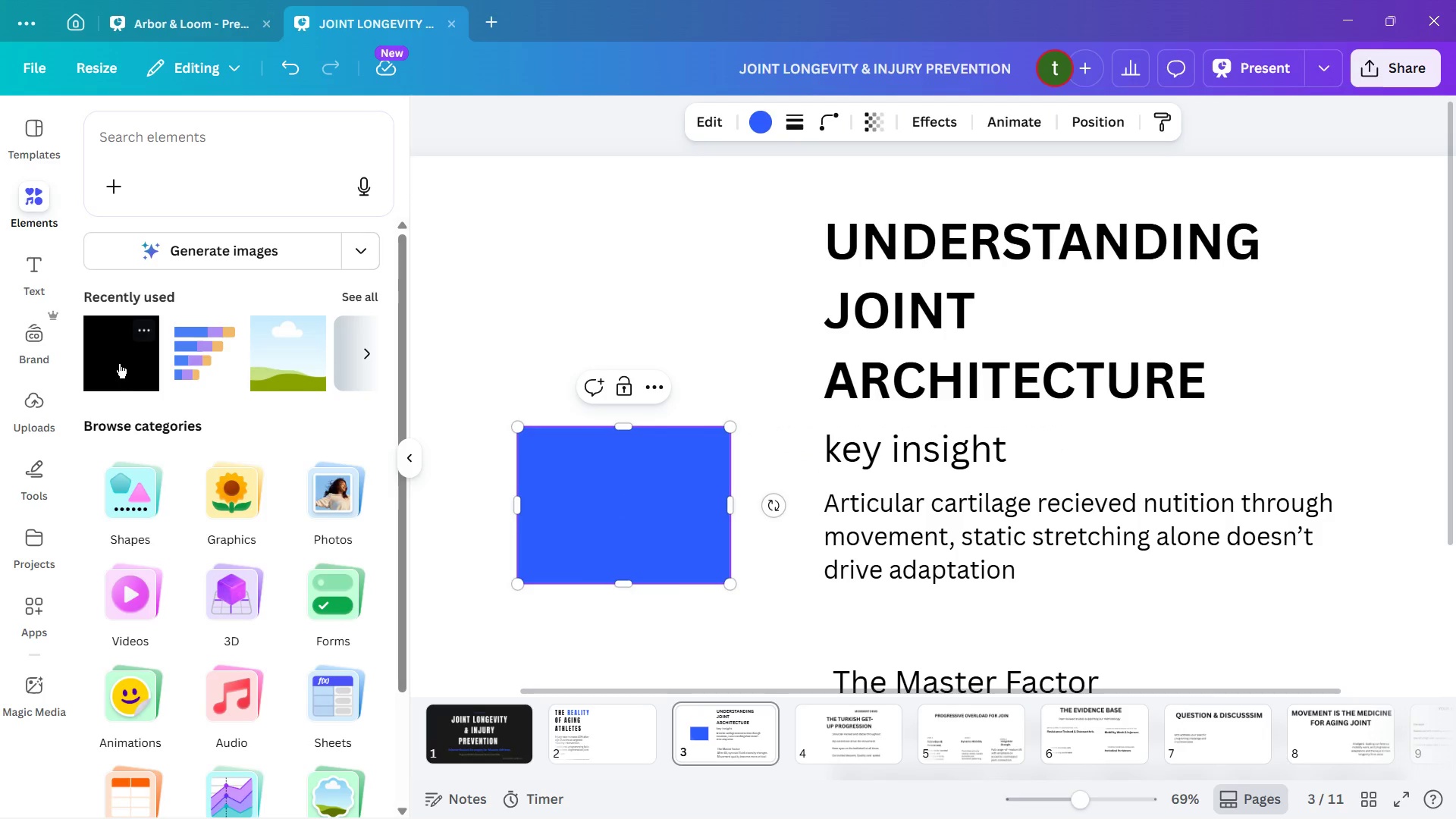 
left_click_drag(start_coordinate=[118, 362], to_coordinate=[554, 315])
 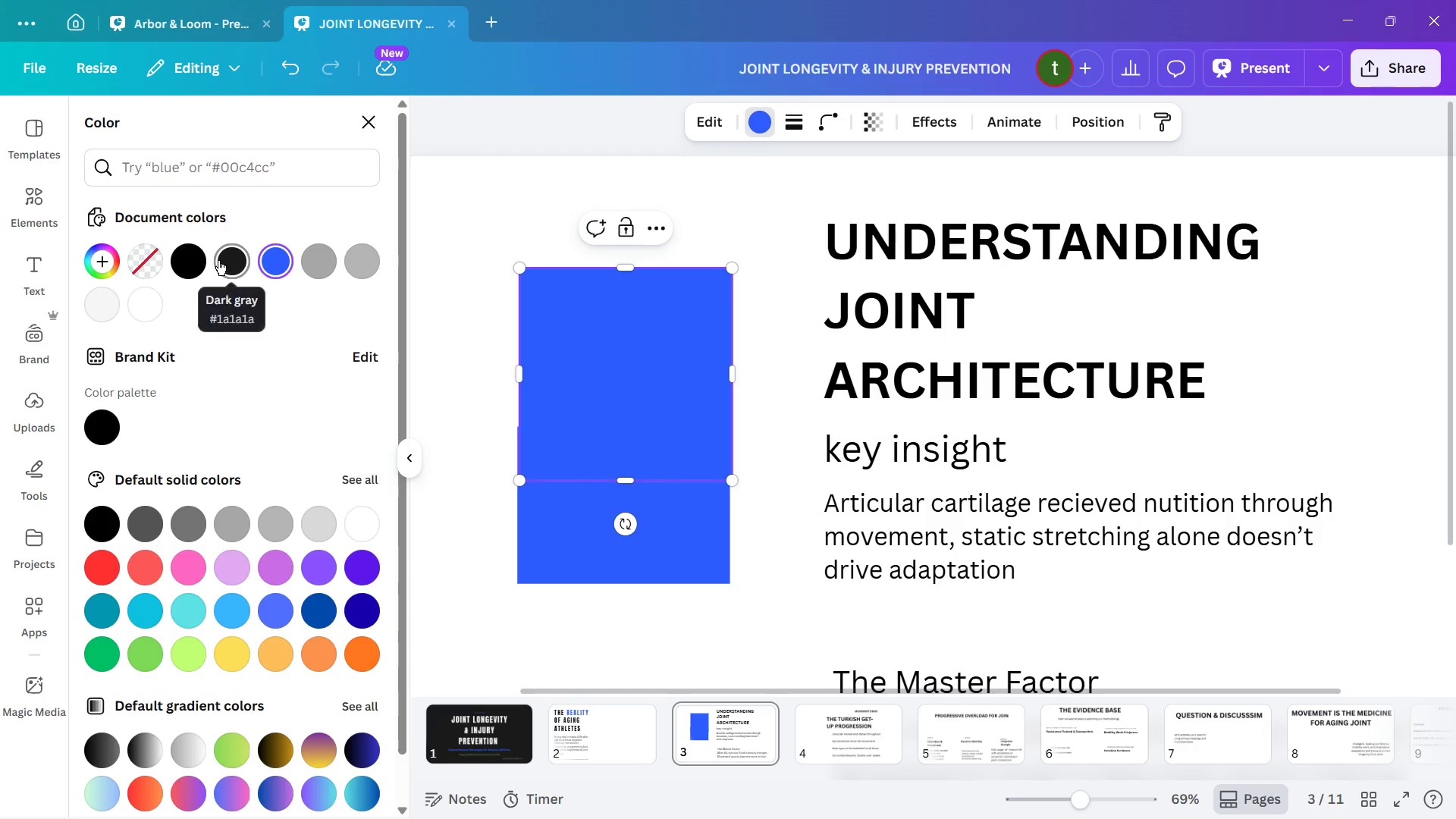 
left_click([231, 256])
 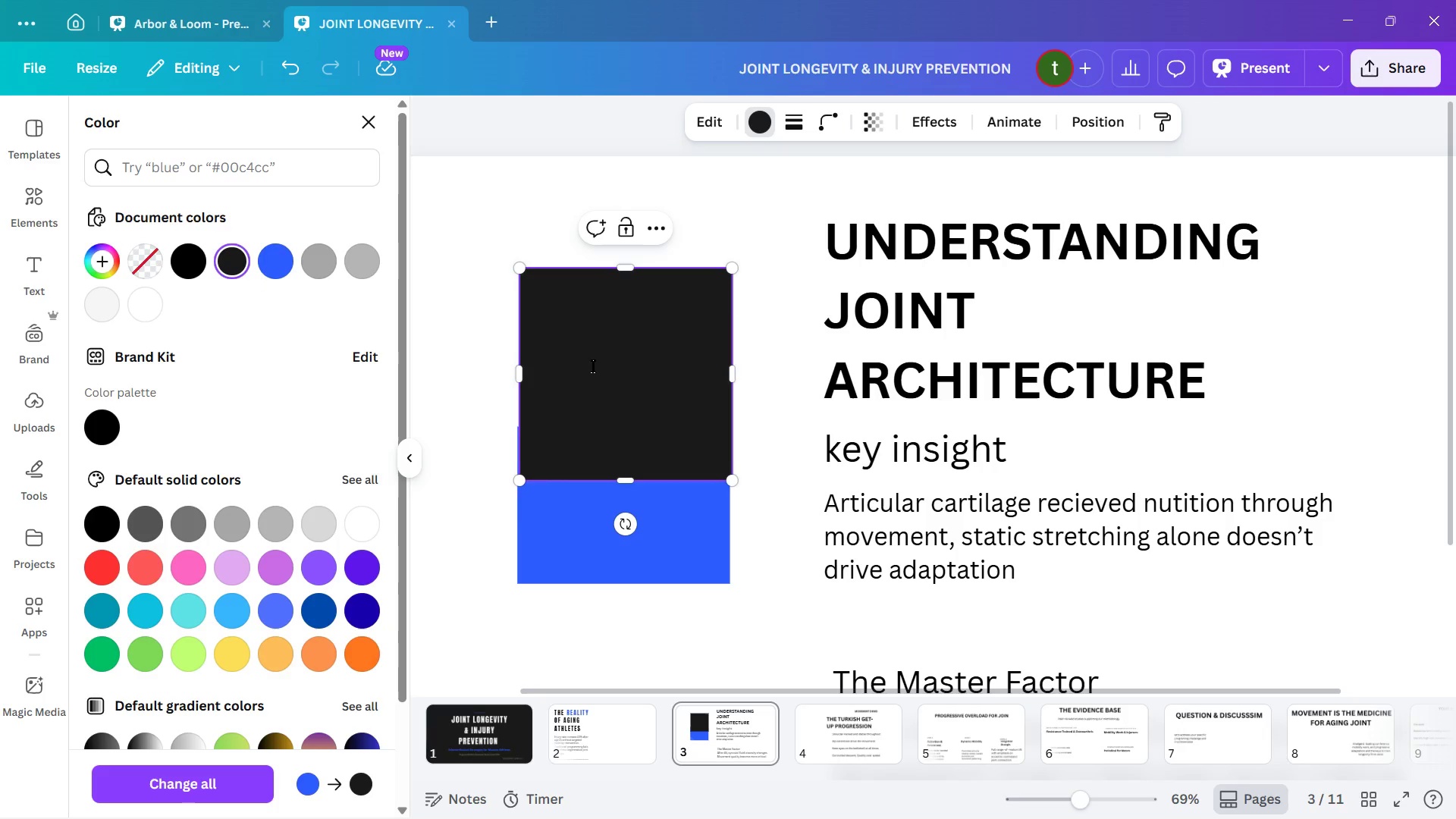 
left_click_drag(start_coordinate=[589, 362], to_coordinate=[592, 366])
 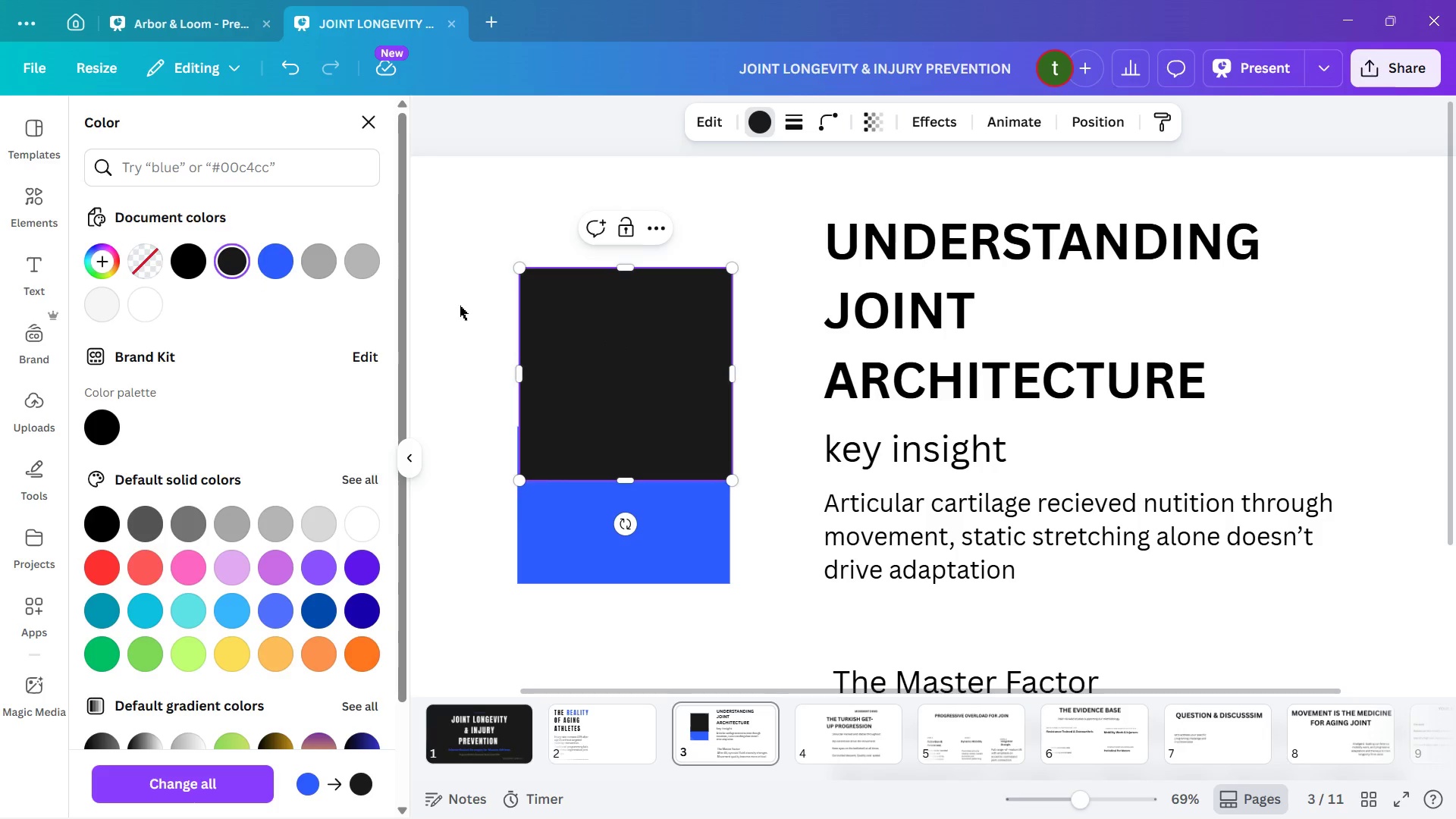 
left_click([447, 306])
 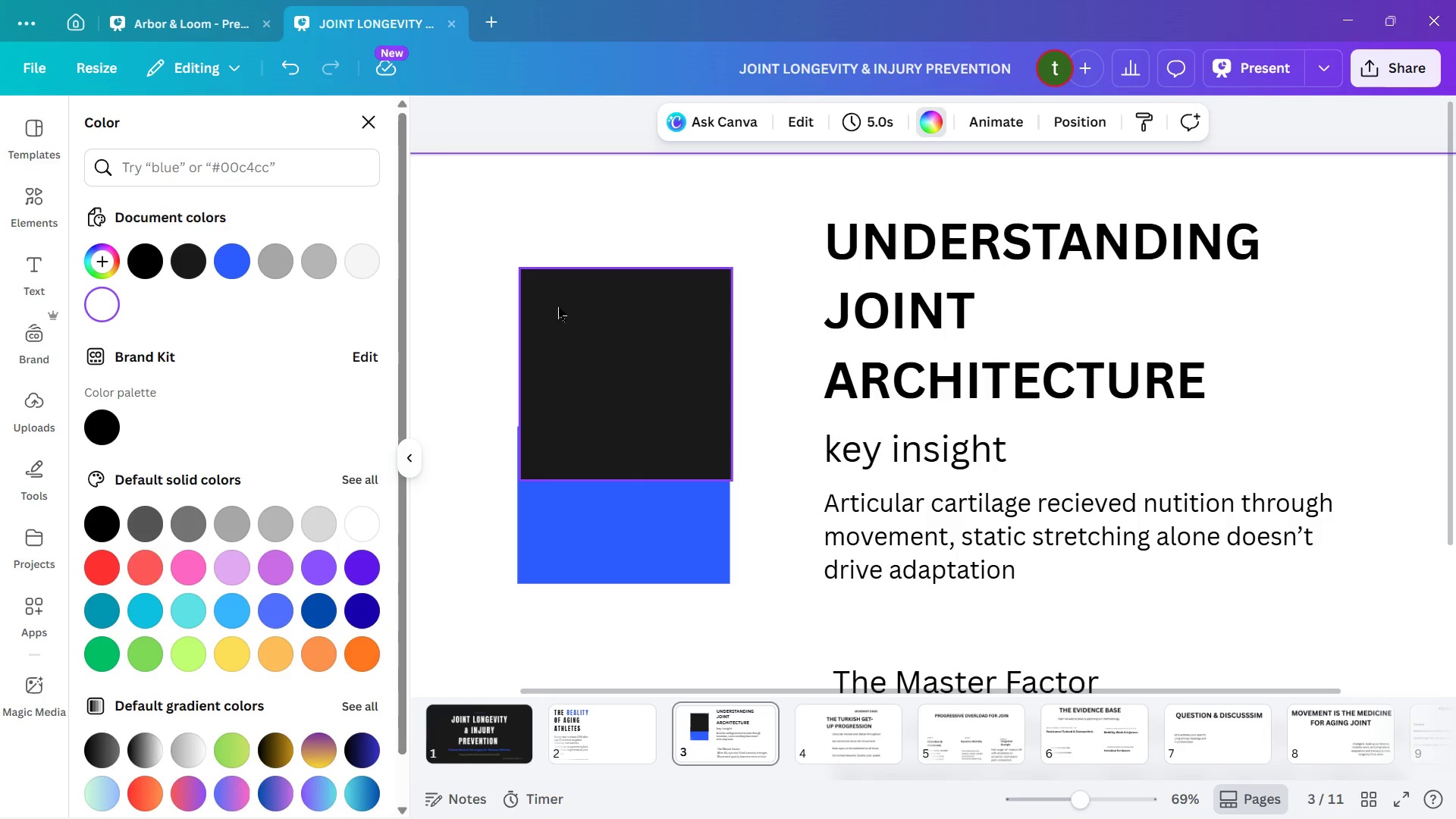 
left_click_drag(start_coordinate=[554, 295], to_coordinate=[591, 413])
 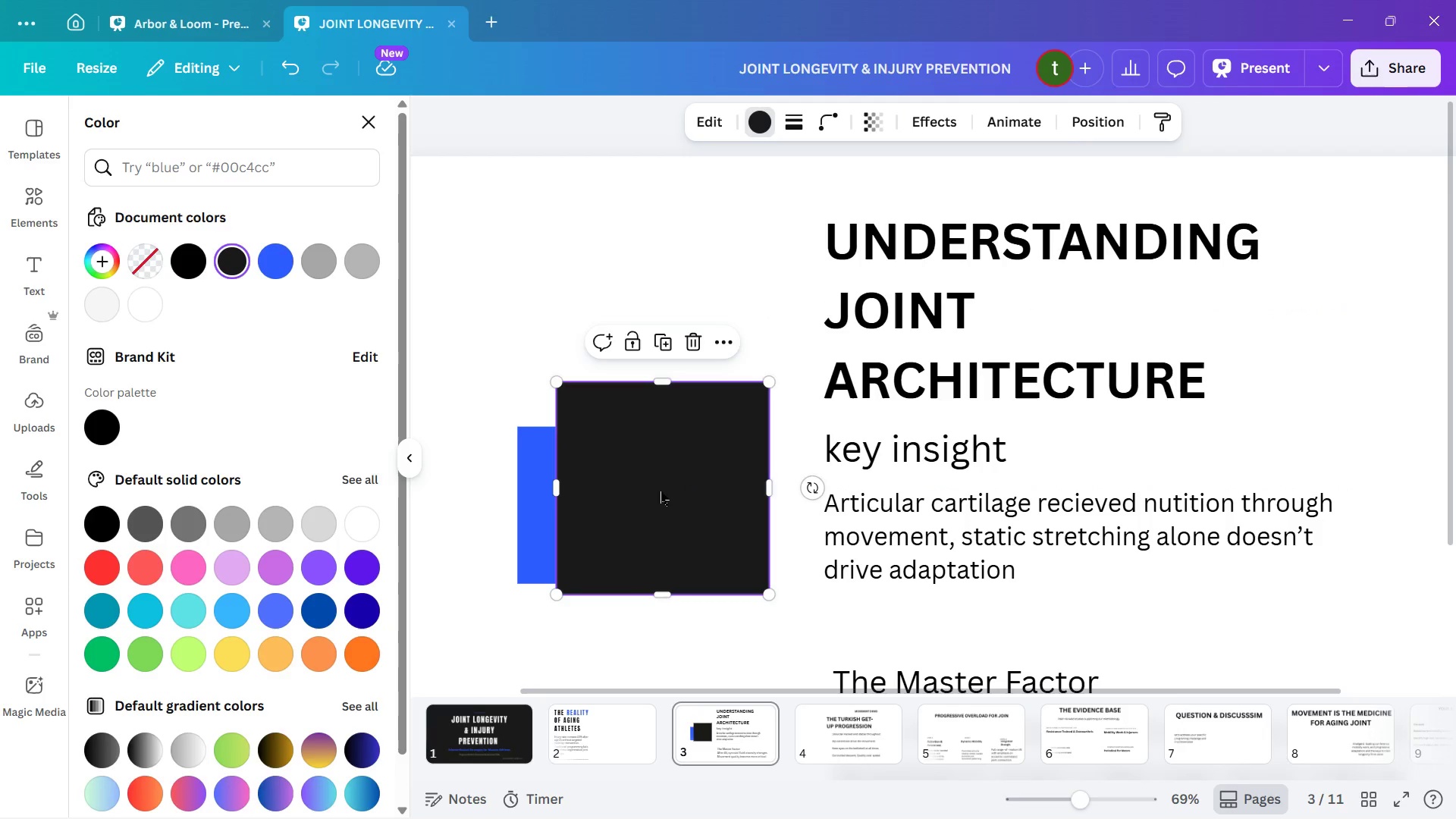 
left_click_drag(start_coordinate=[680, 516], to_coordinate=[895, 540])
 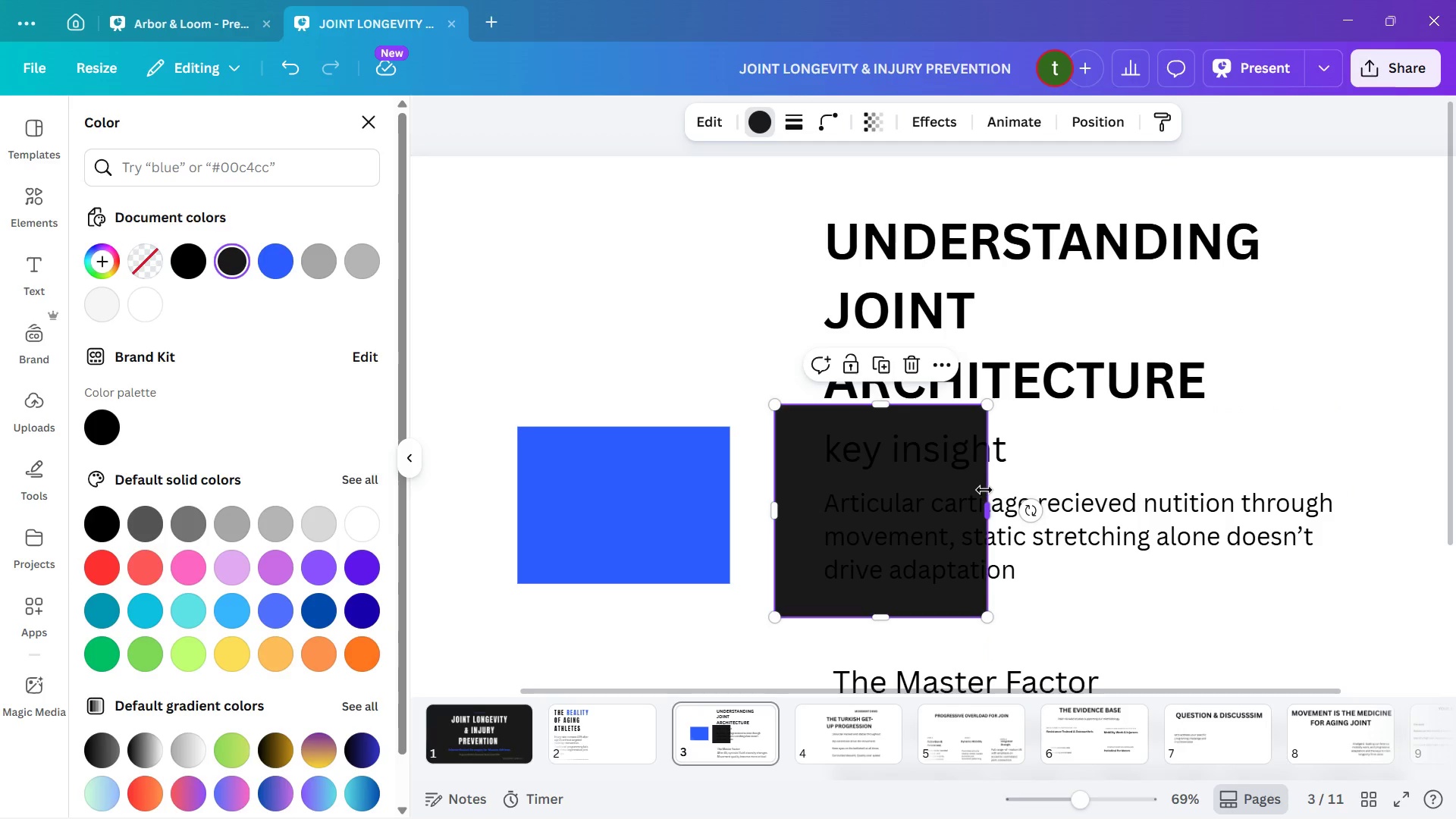 
left_click_drag(start_coordinate=[990, 507], to_coordinate=[1350, 501])
 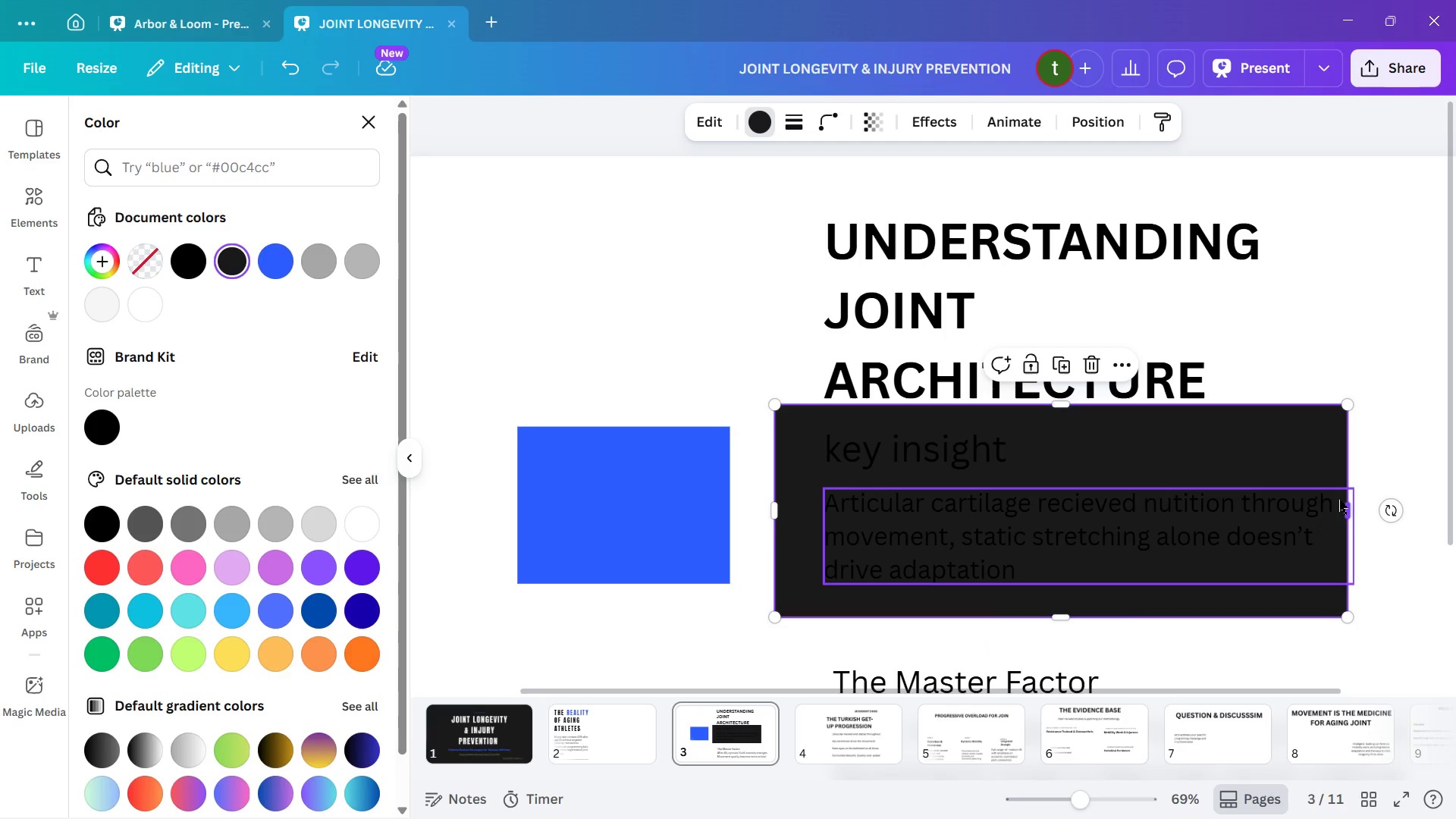 
left_click([1397, 613])
 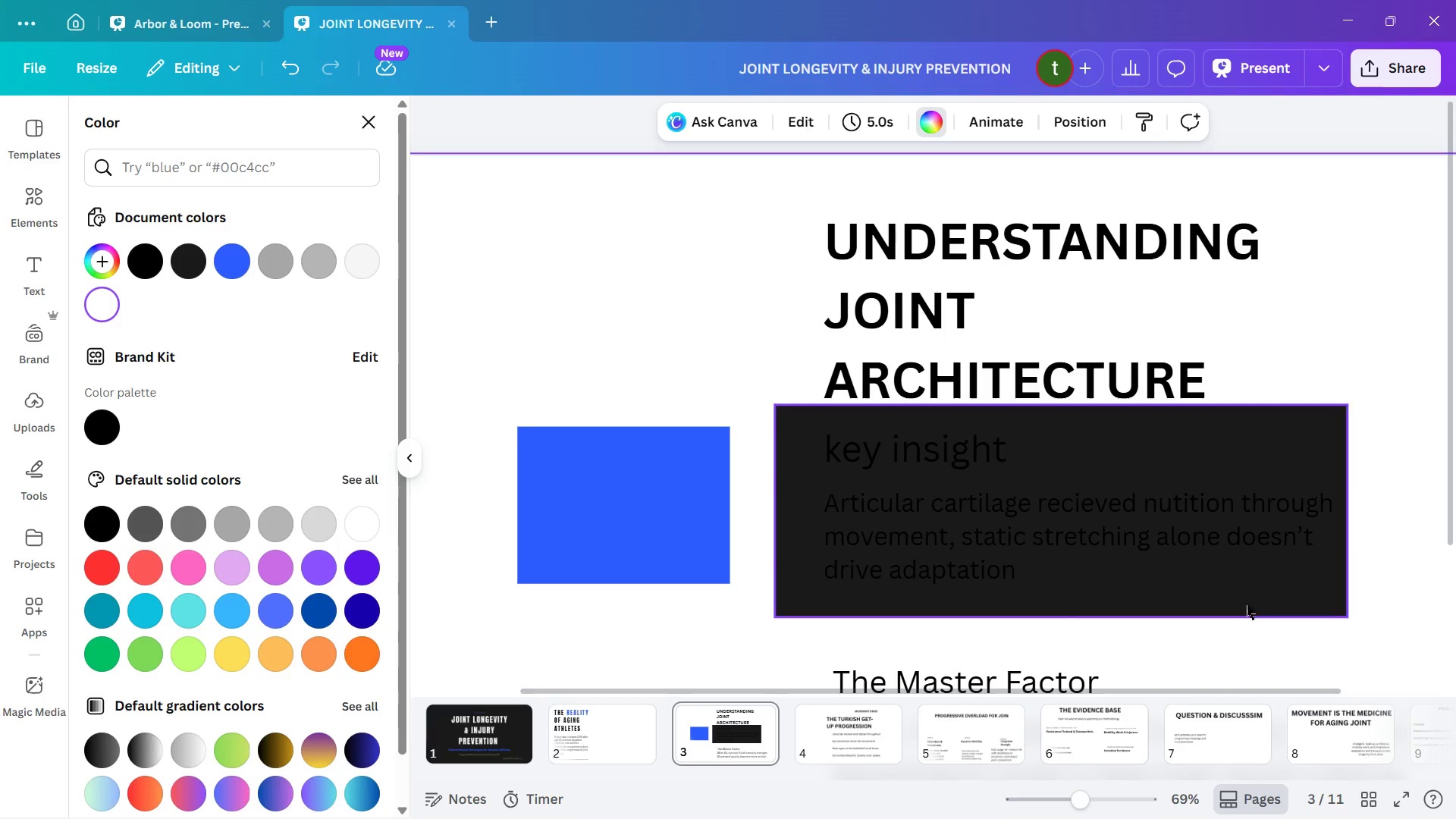 
left_click([1246, 593])
 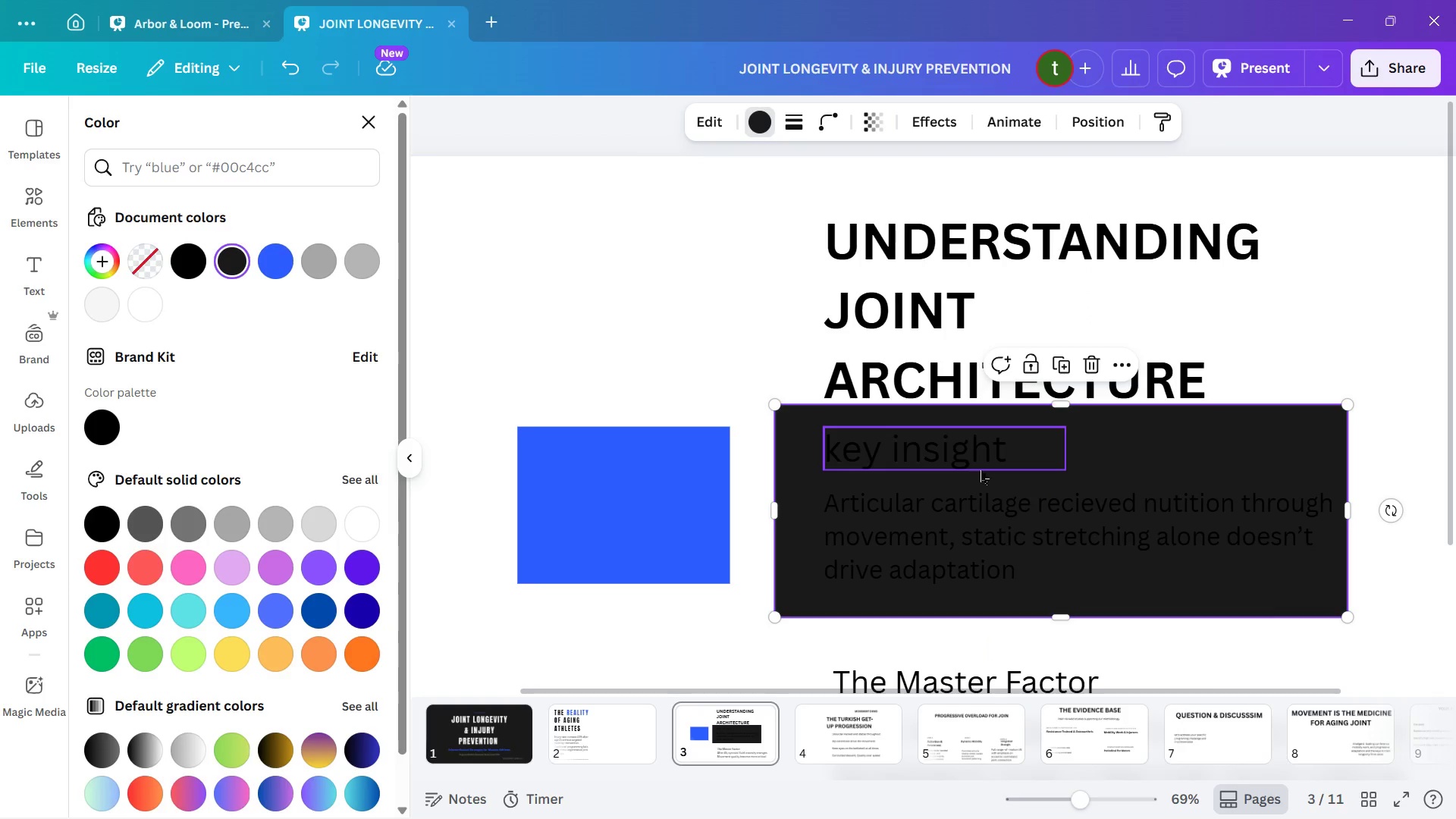 
left_click([998, 531])
 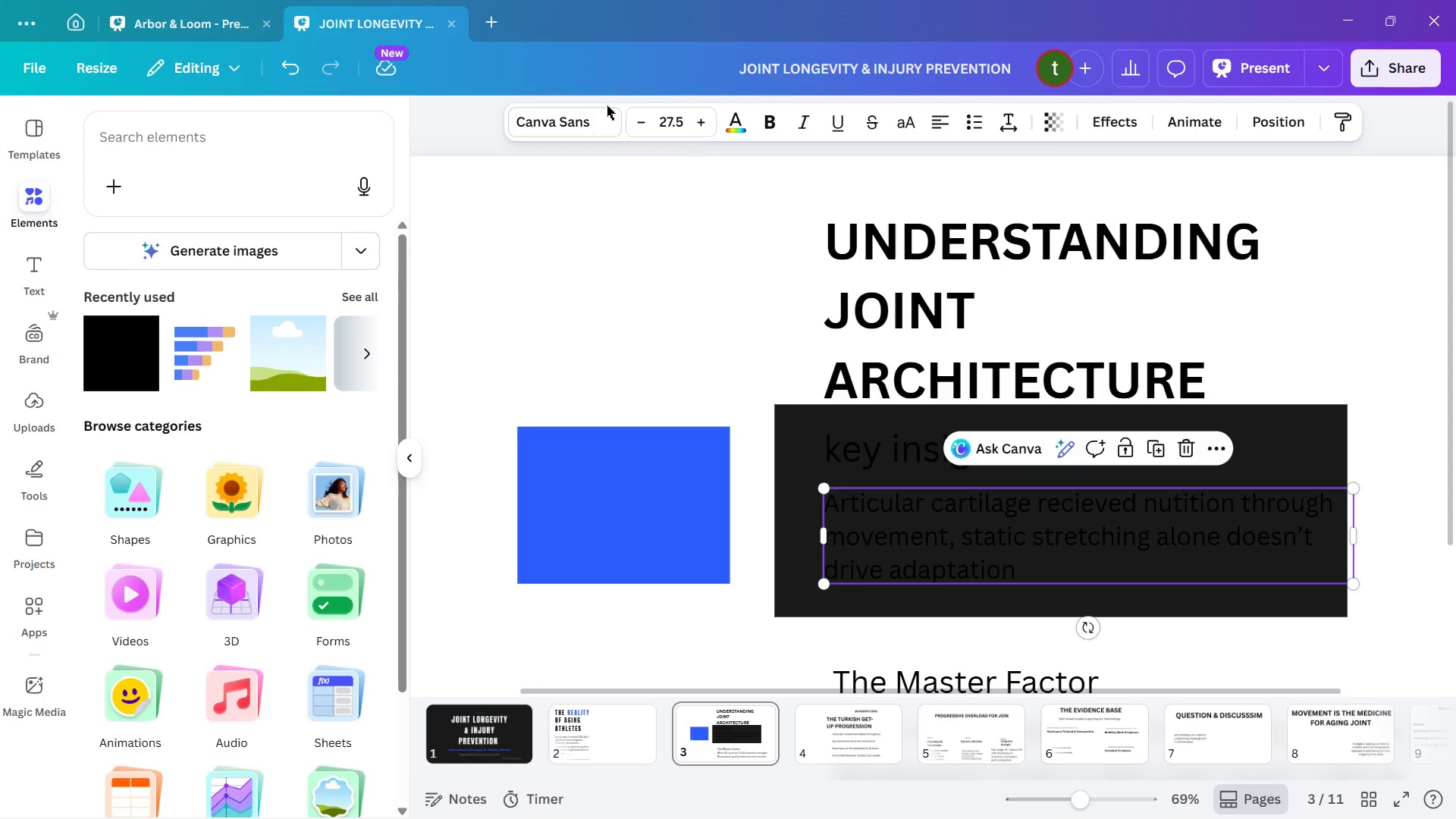 
left_click([741, 125])
 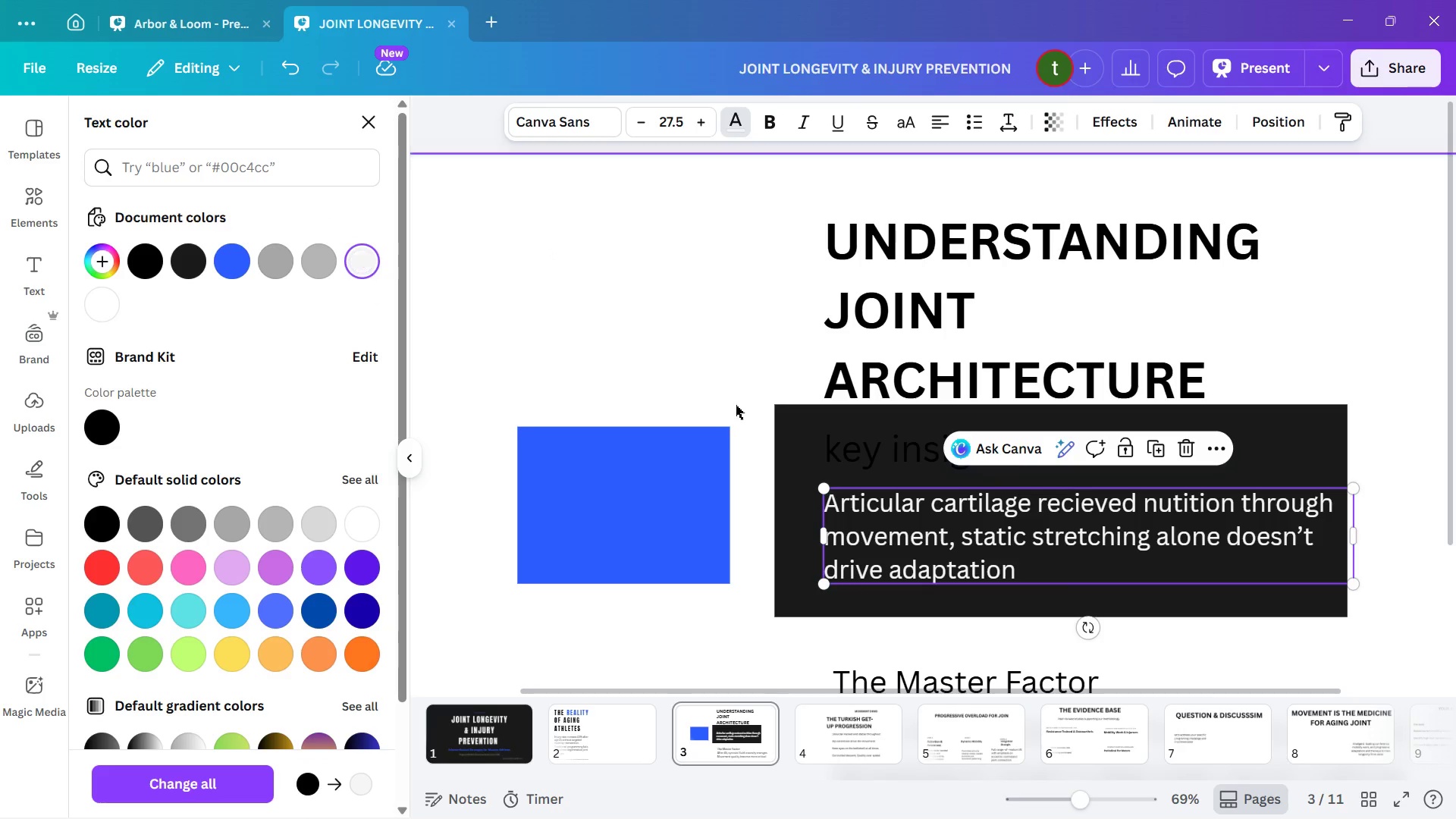 
left_click([1429, 520])
 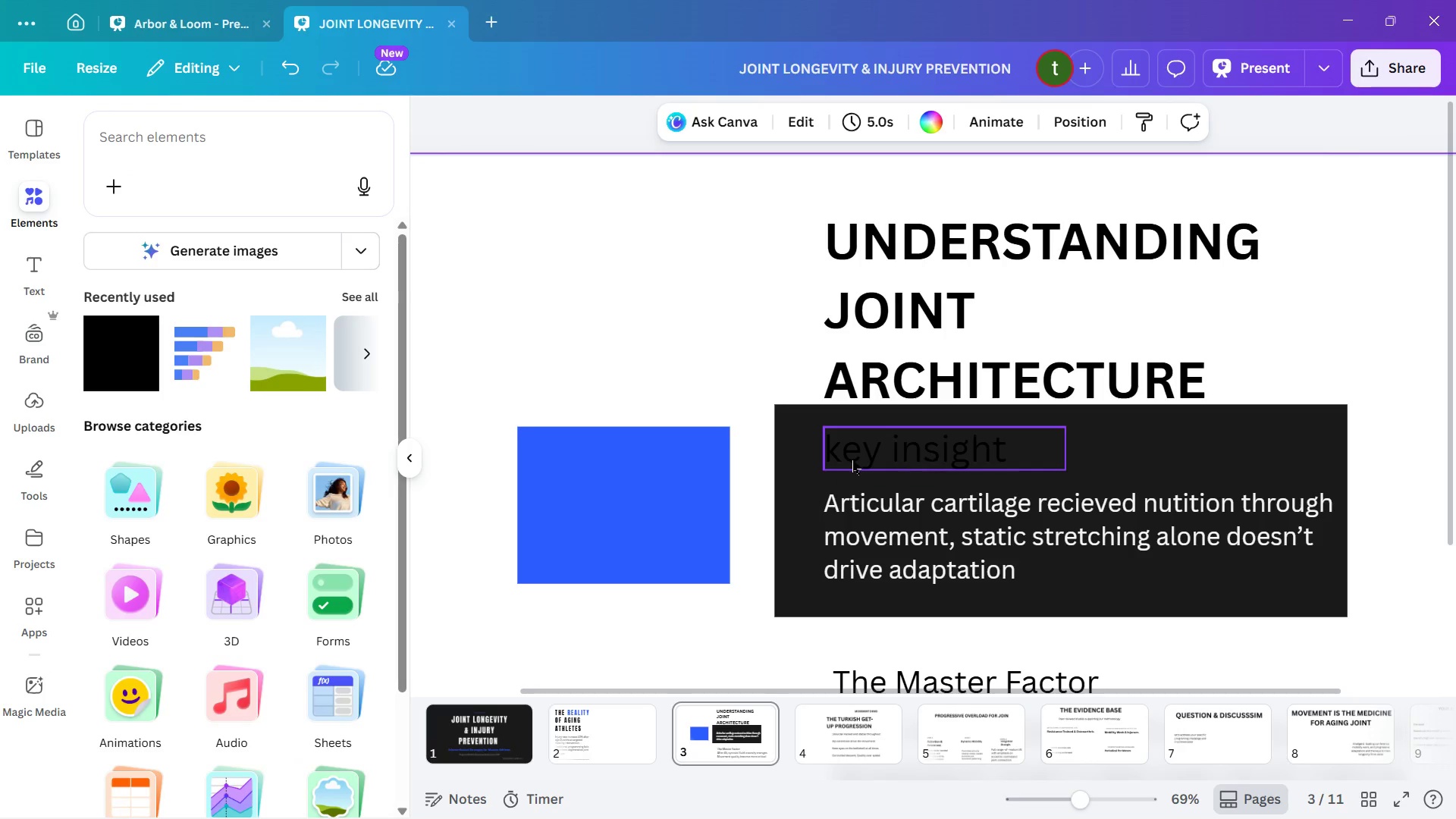 
left_click([852, 460])
 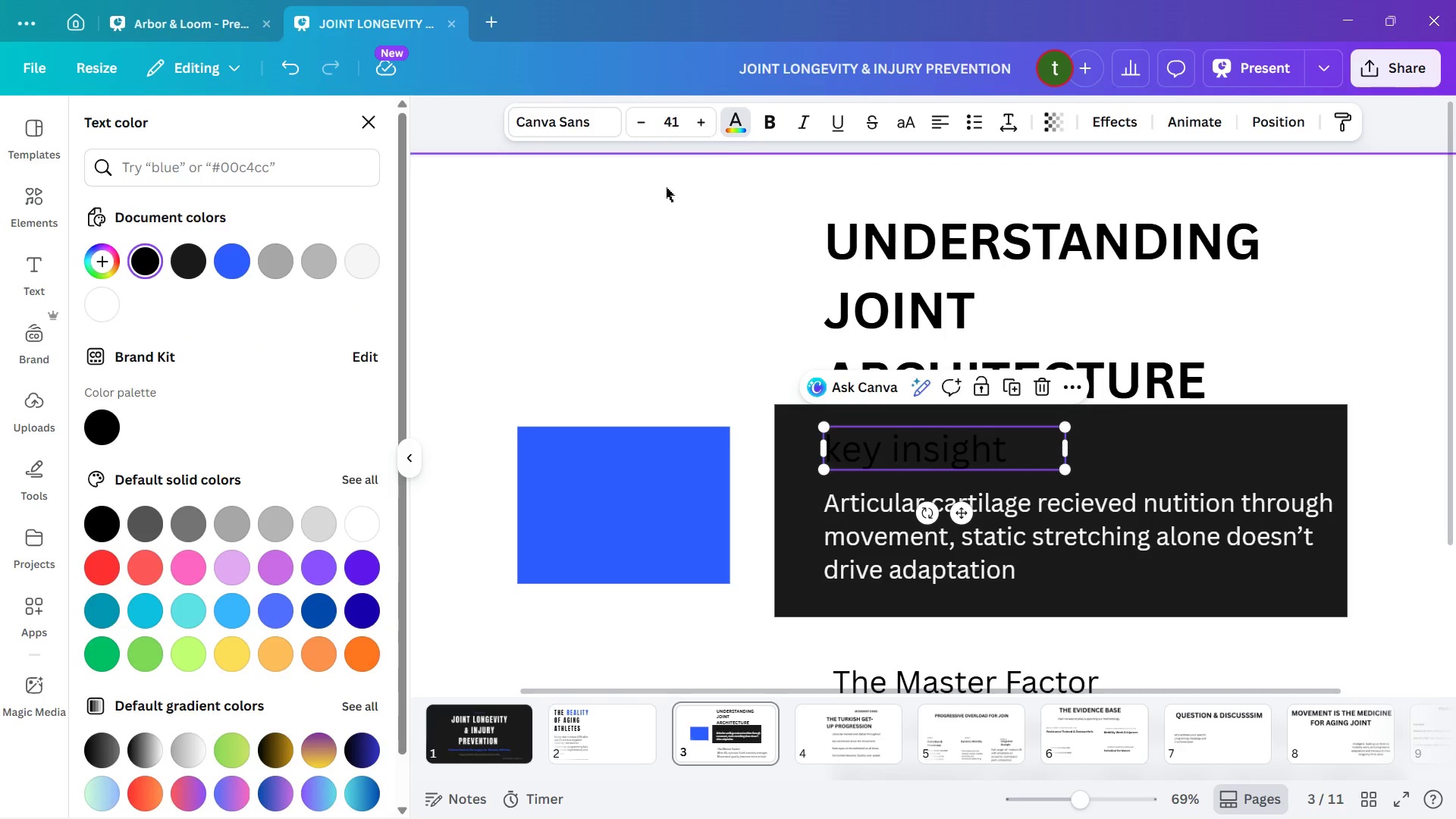 
left_click([231, 258])
 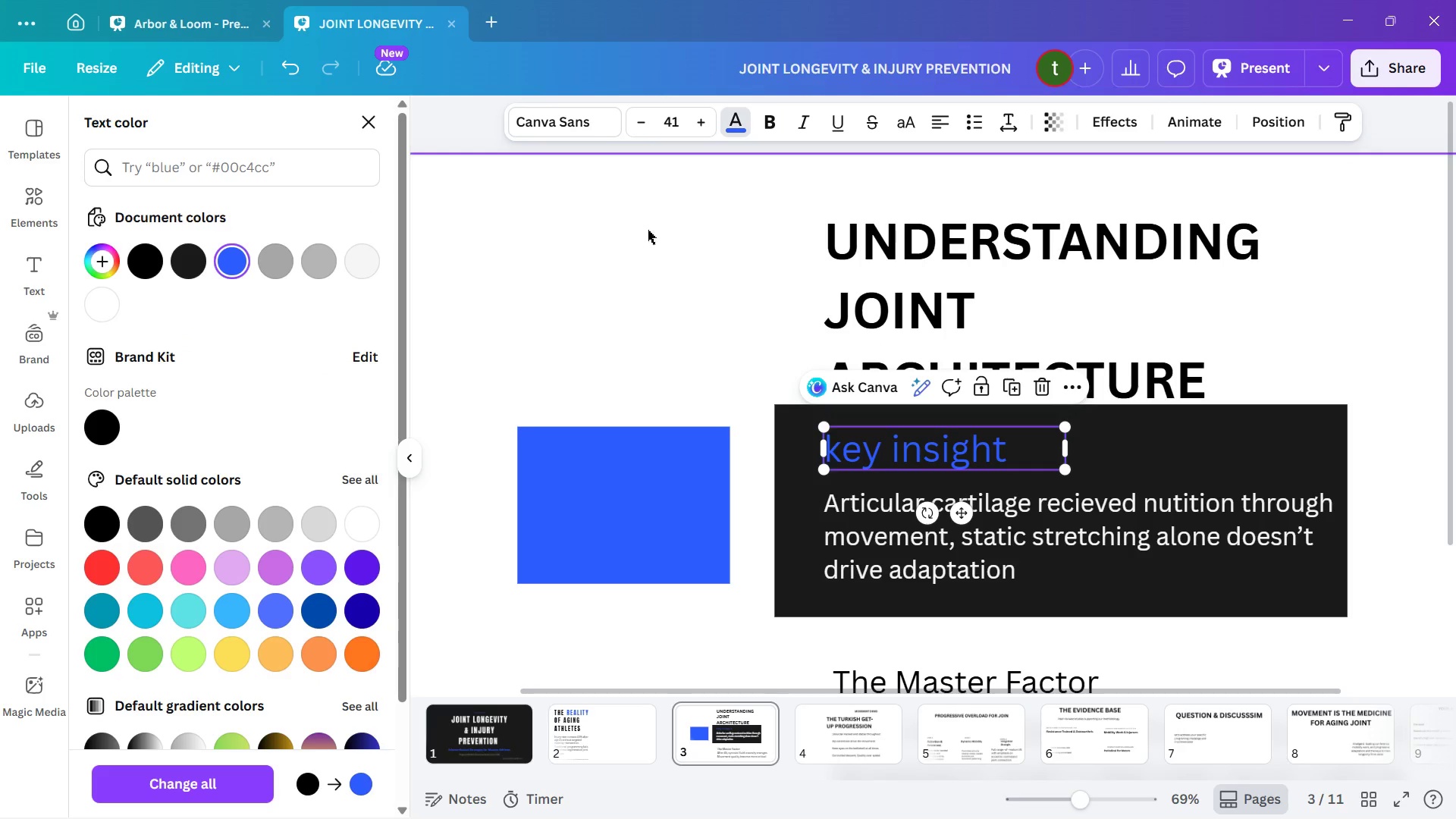 
left_click([588, 240])
 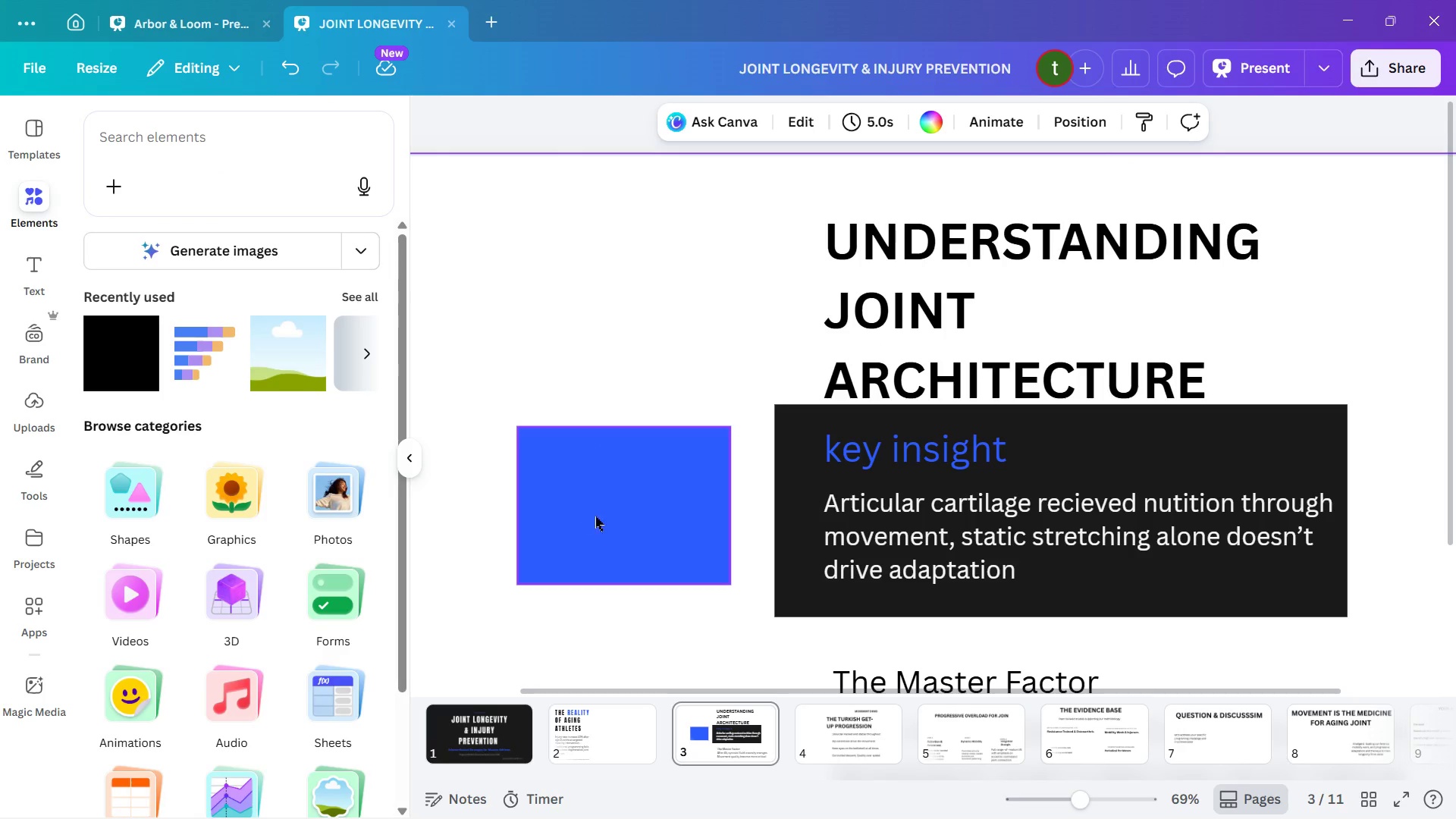 
left_click([599, 524])
 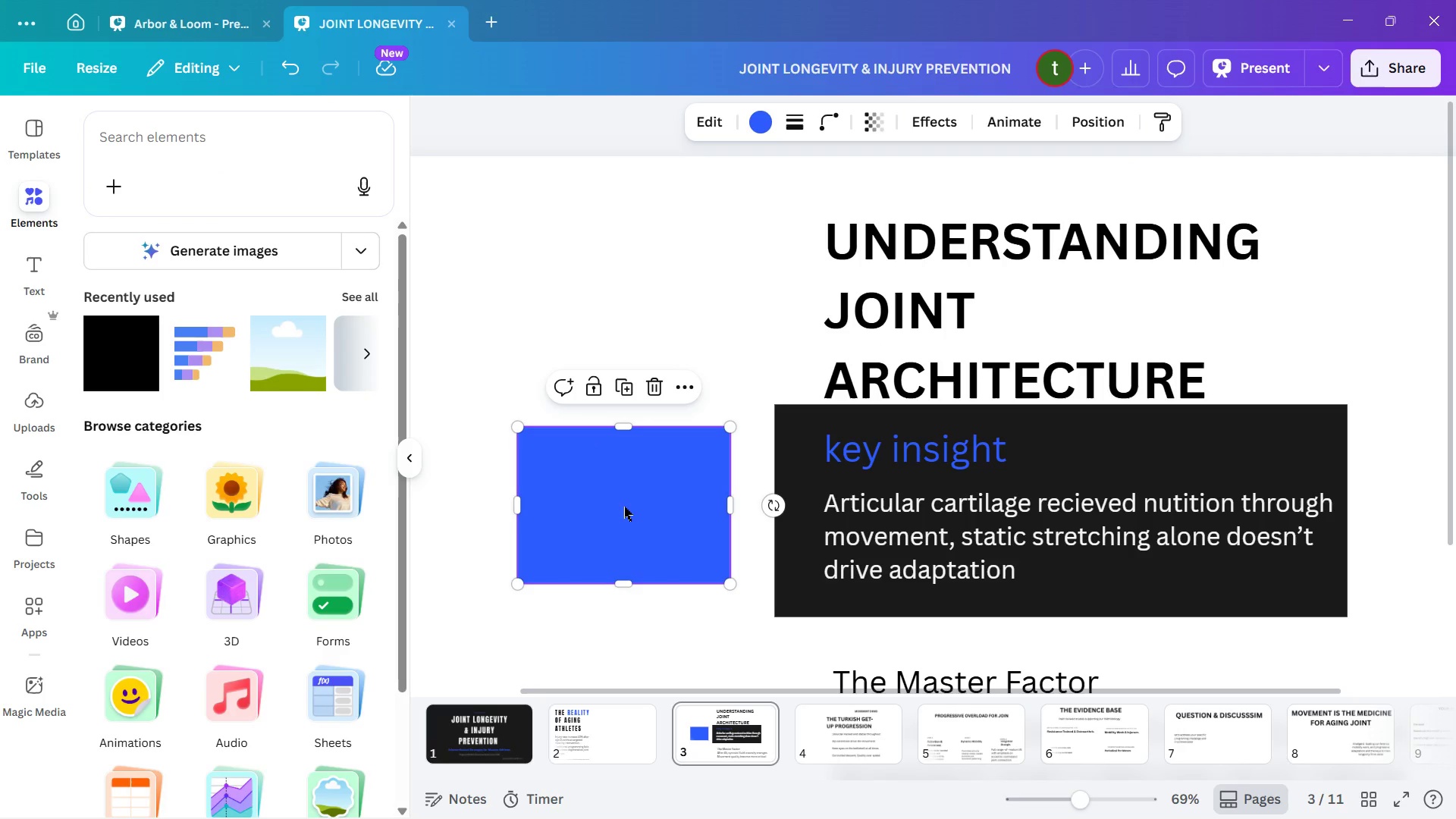 
left_click_drag(start_coordinate=[623, 507], to_coordinate=[755, 482])
 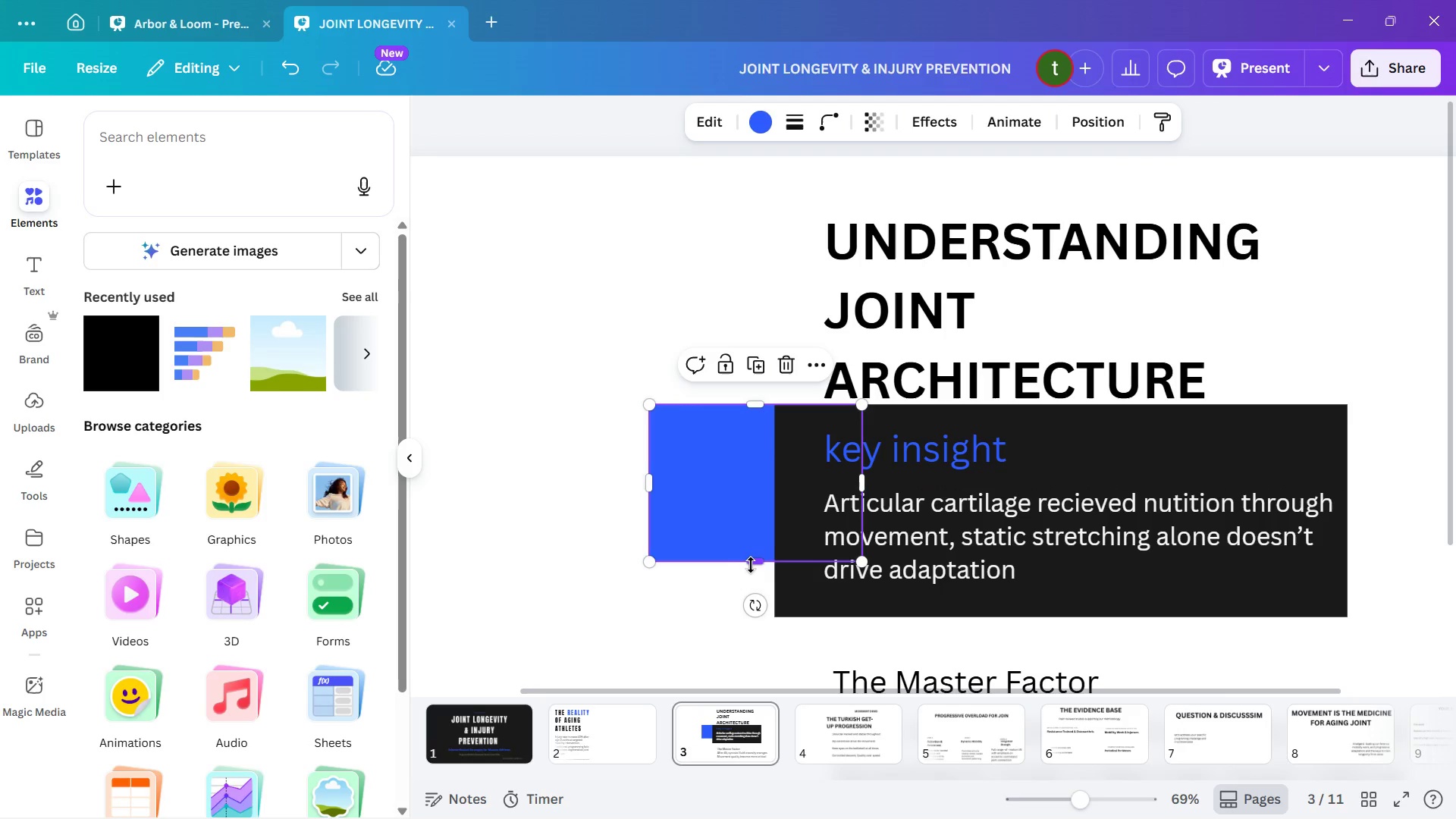 
left_click_drag(start_coordinate=[750, 565], to_coordinate=[768, 620])
 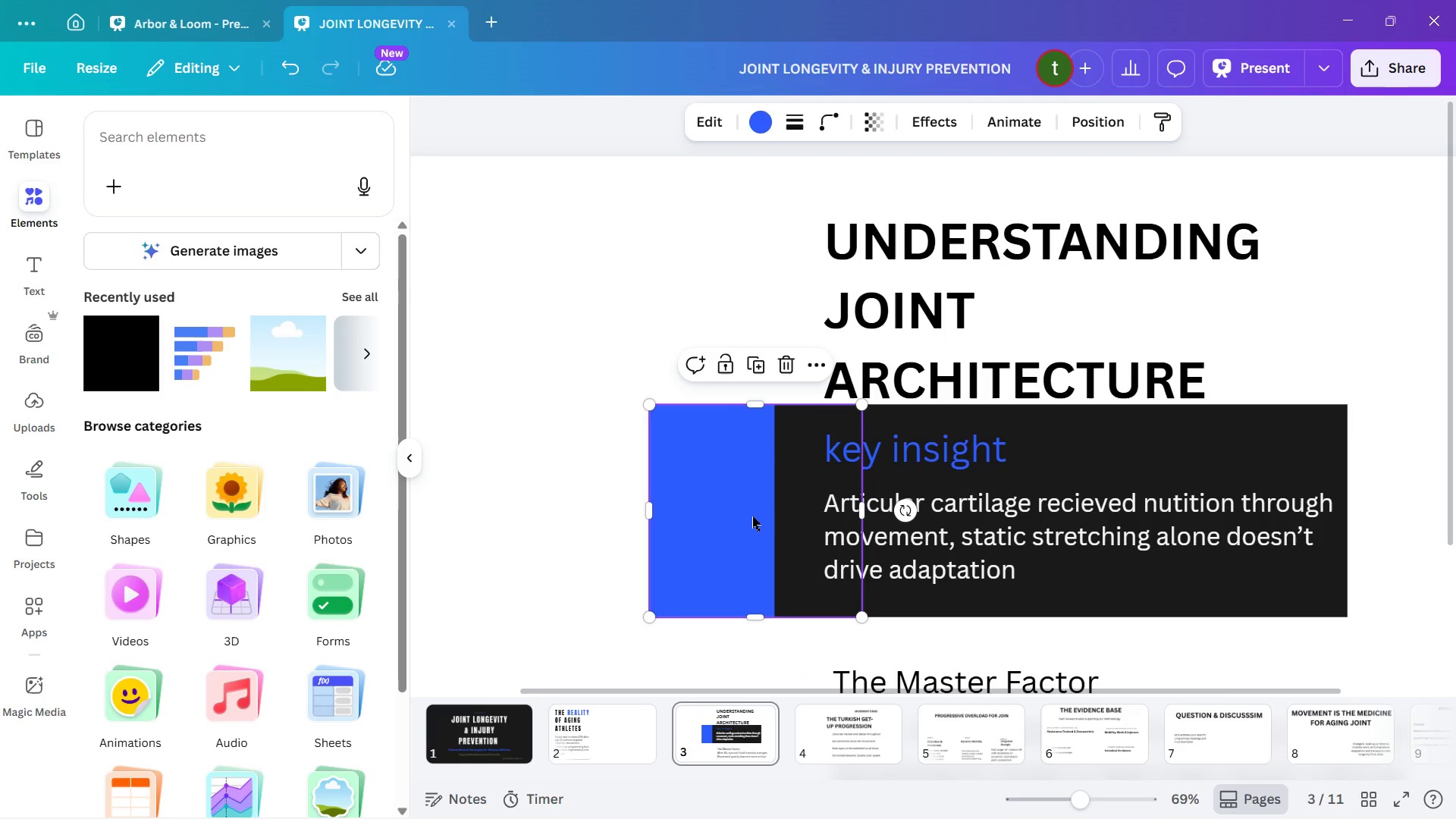 
hold_key(key=ArrowRight, duration=1.52)
 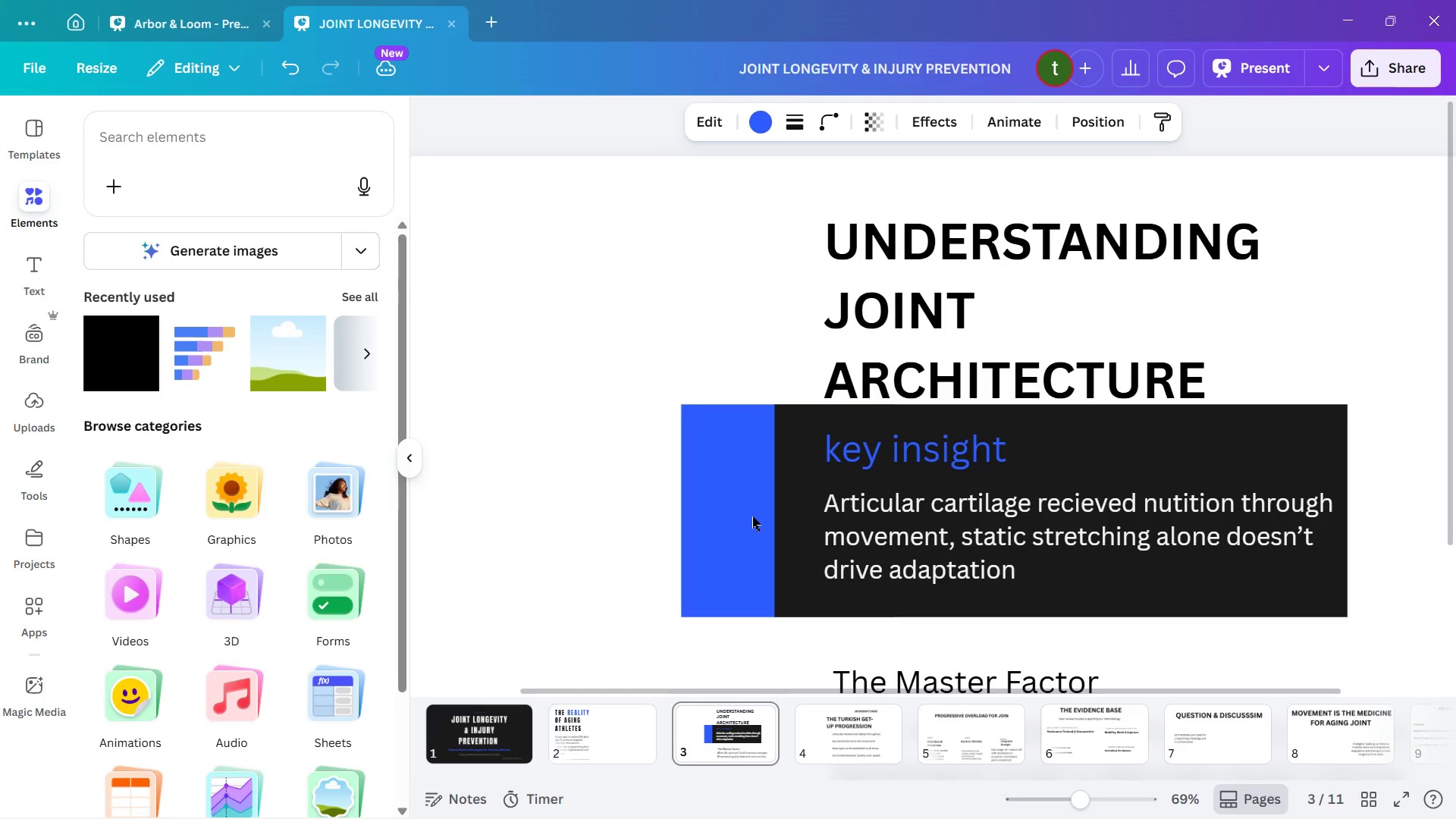 
hold_key(key=ArrowRight, duration=1.5)
 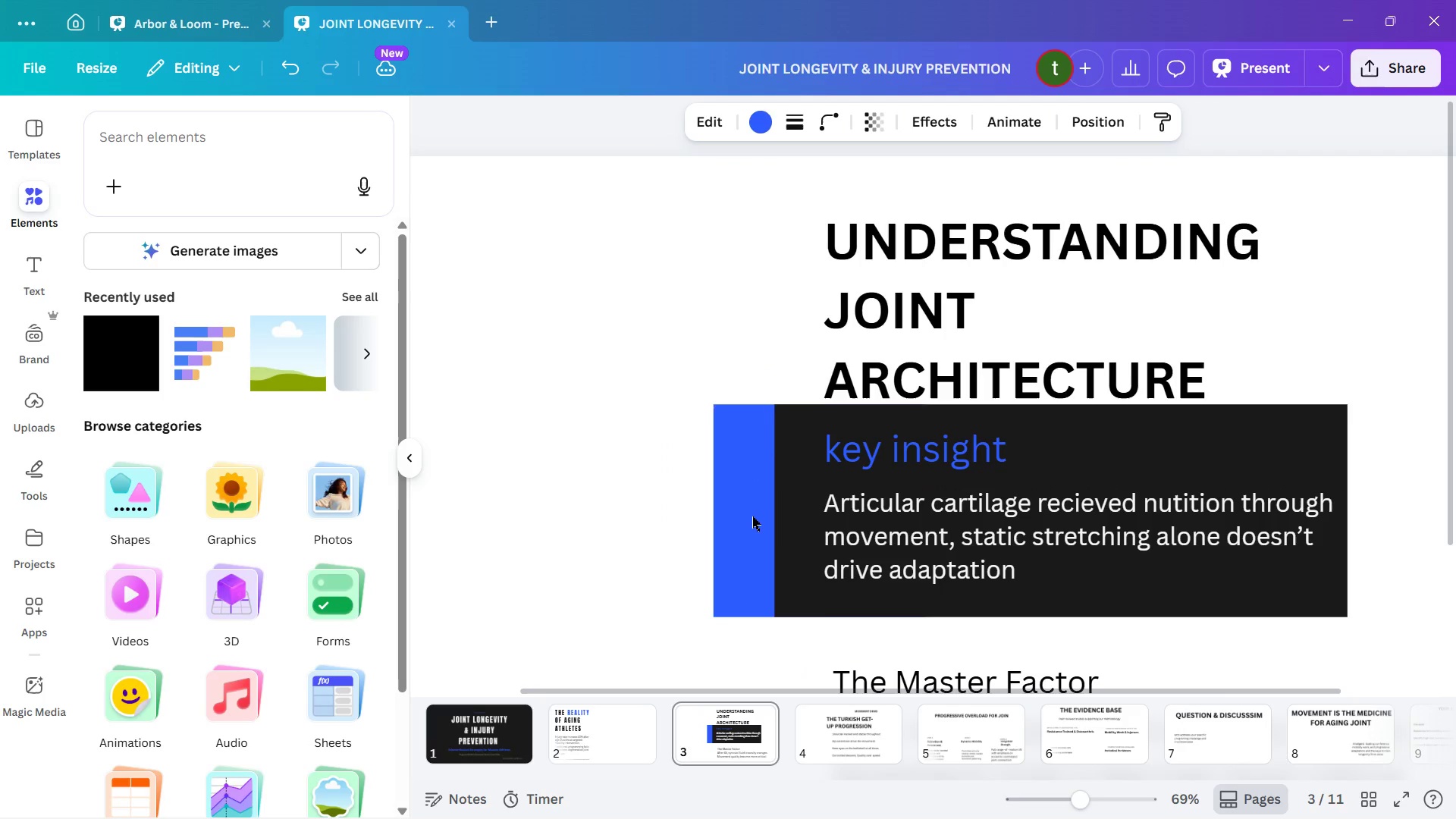 
hold_key(key=ArrowRight, duration=1.51)
 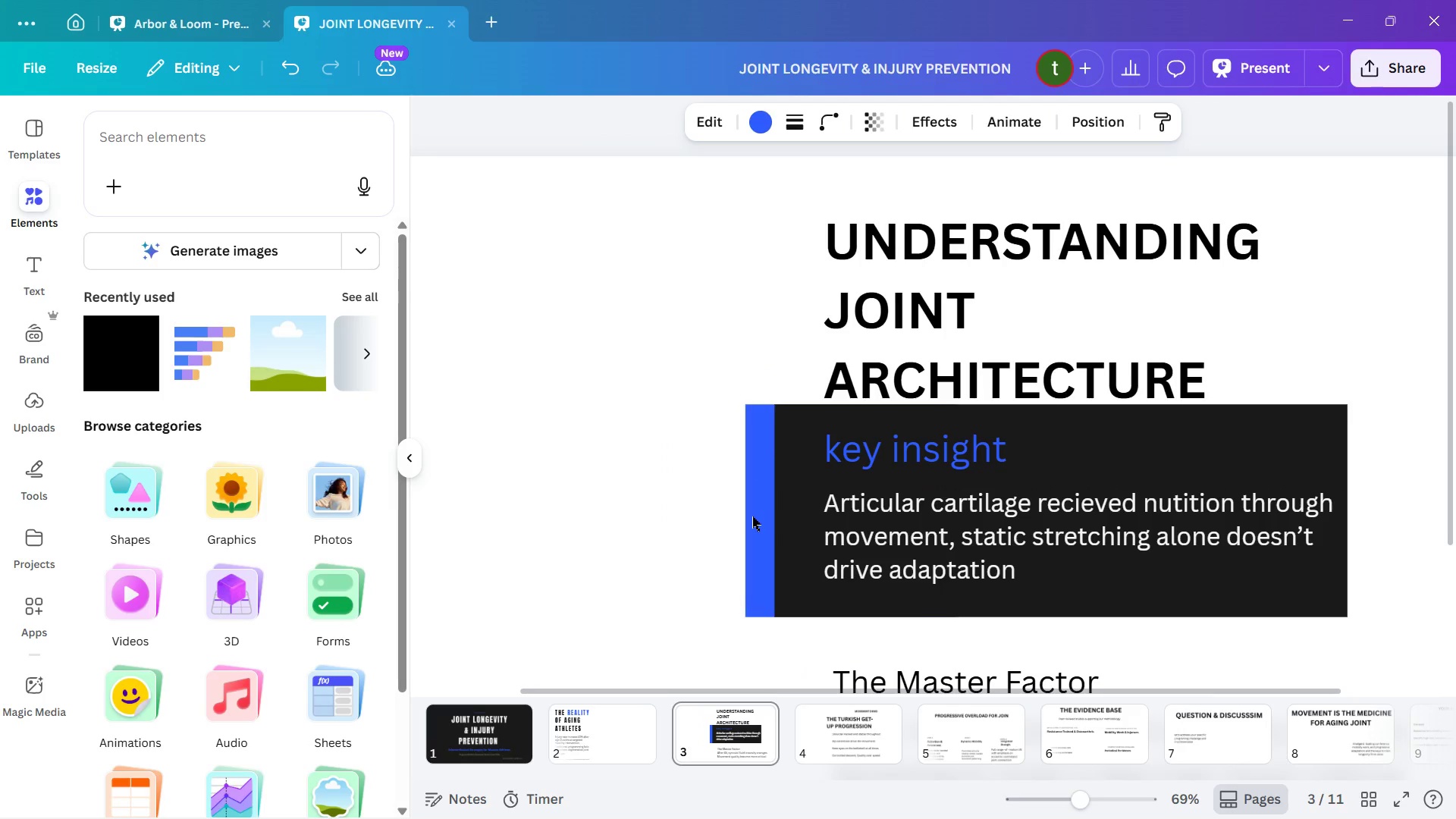 
hold_key(key=ArrowRight, duration=0.83)
 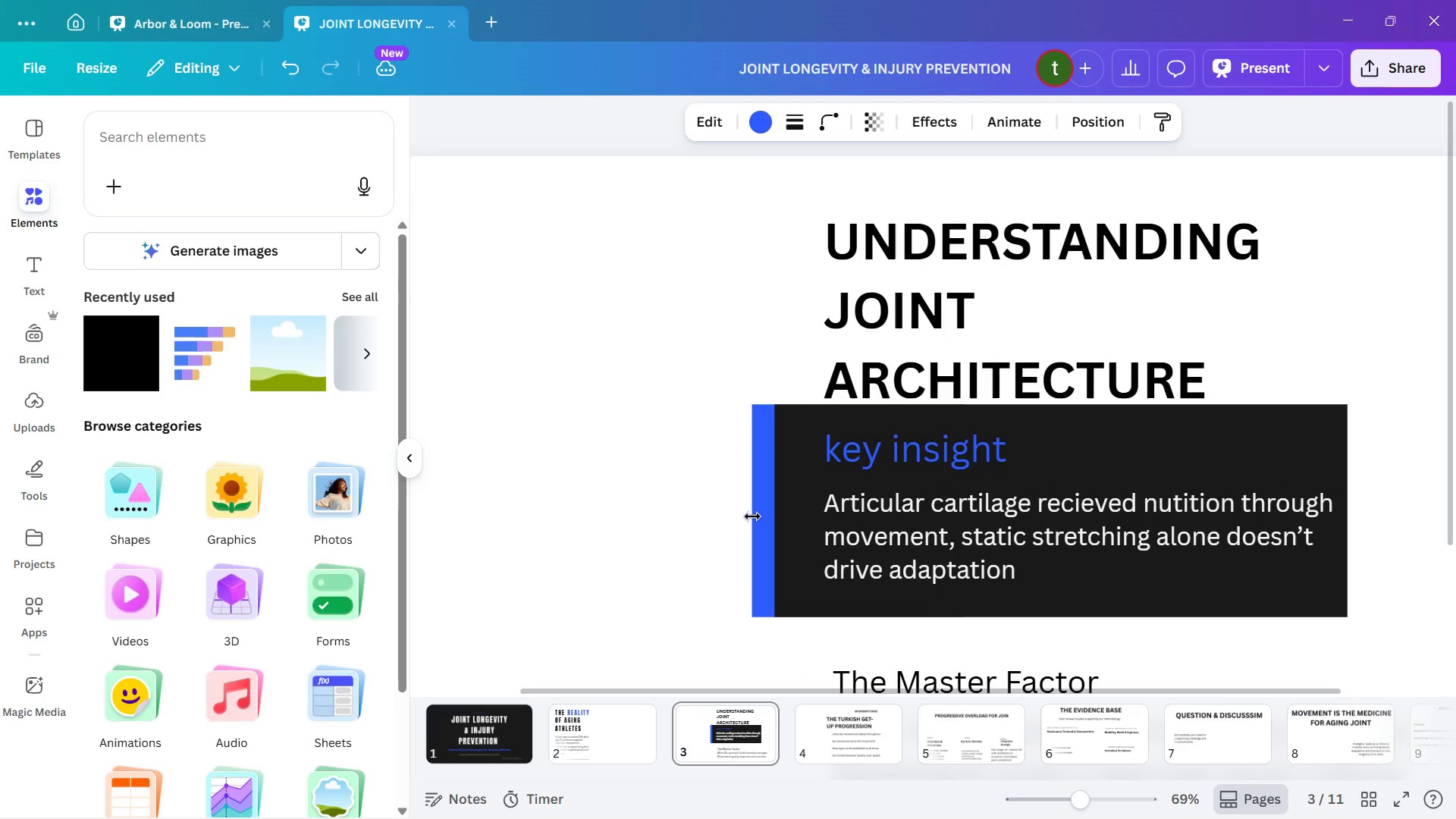 
hold_key(key=ArrowRight, duration=1.52)
 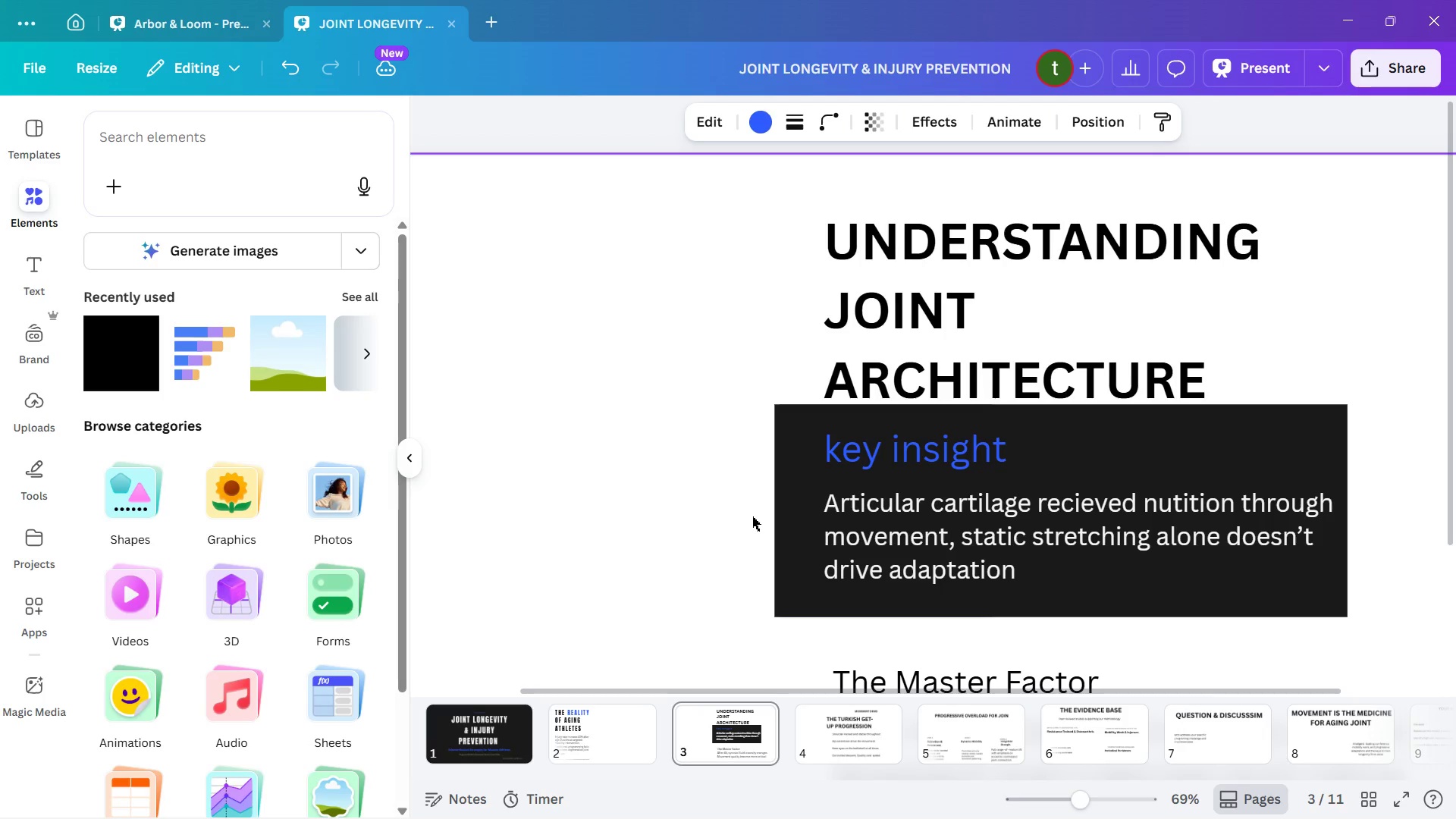 
key(ArrowRight)
 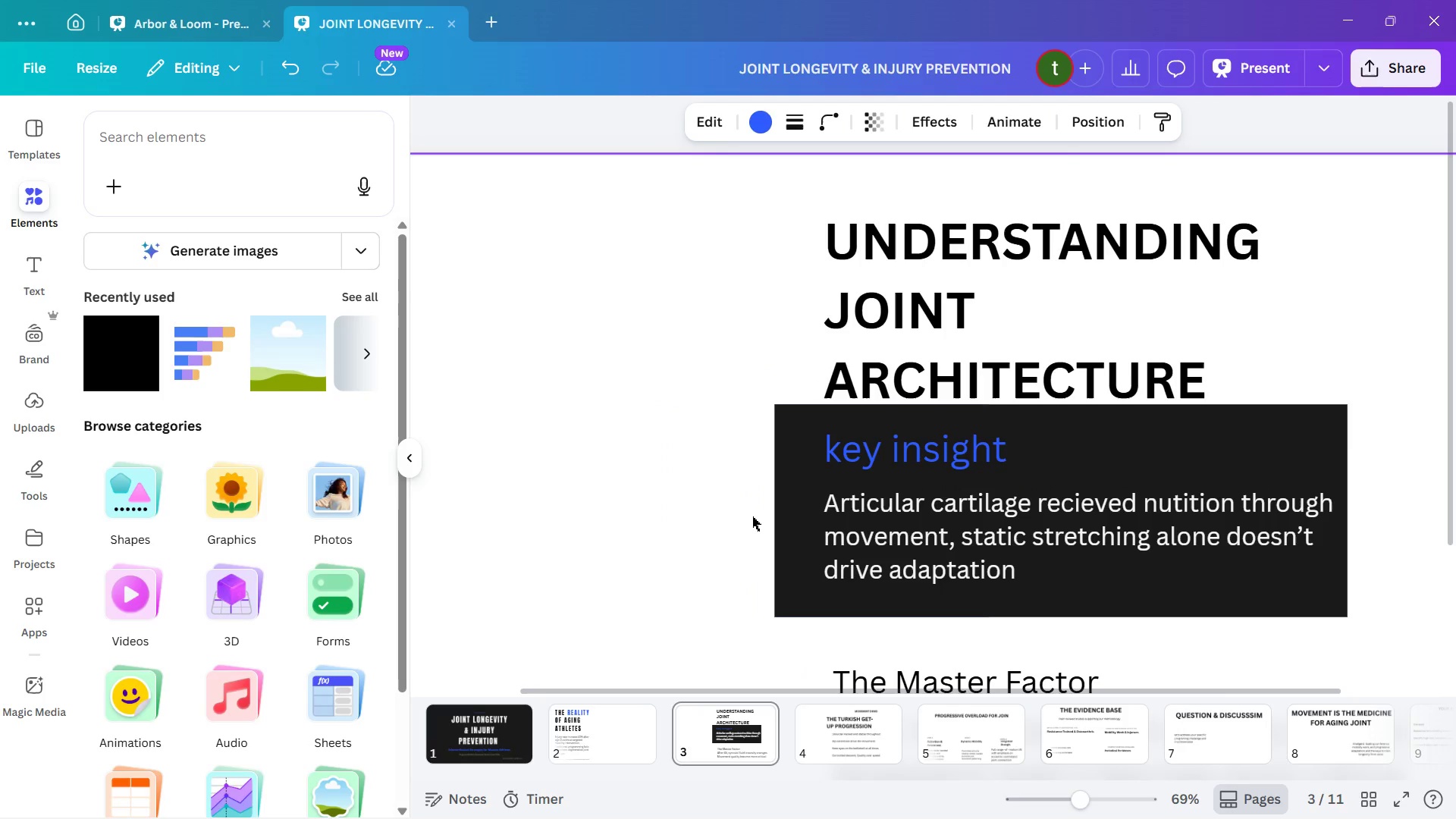 
key(ArrowRight)
 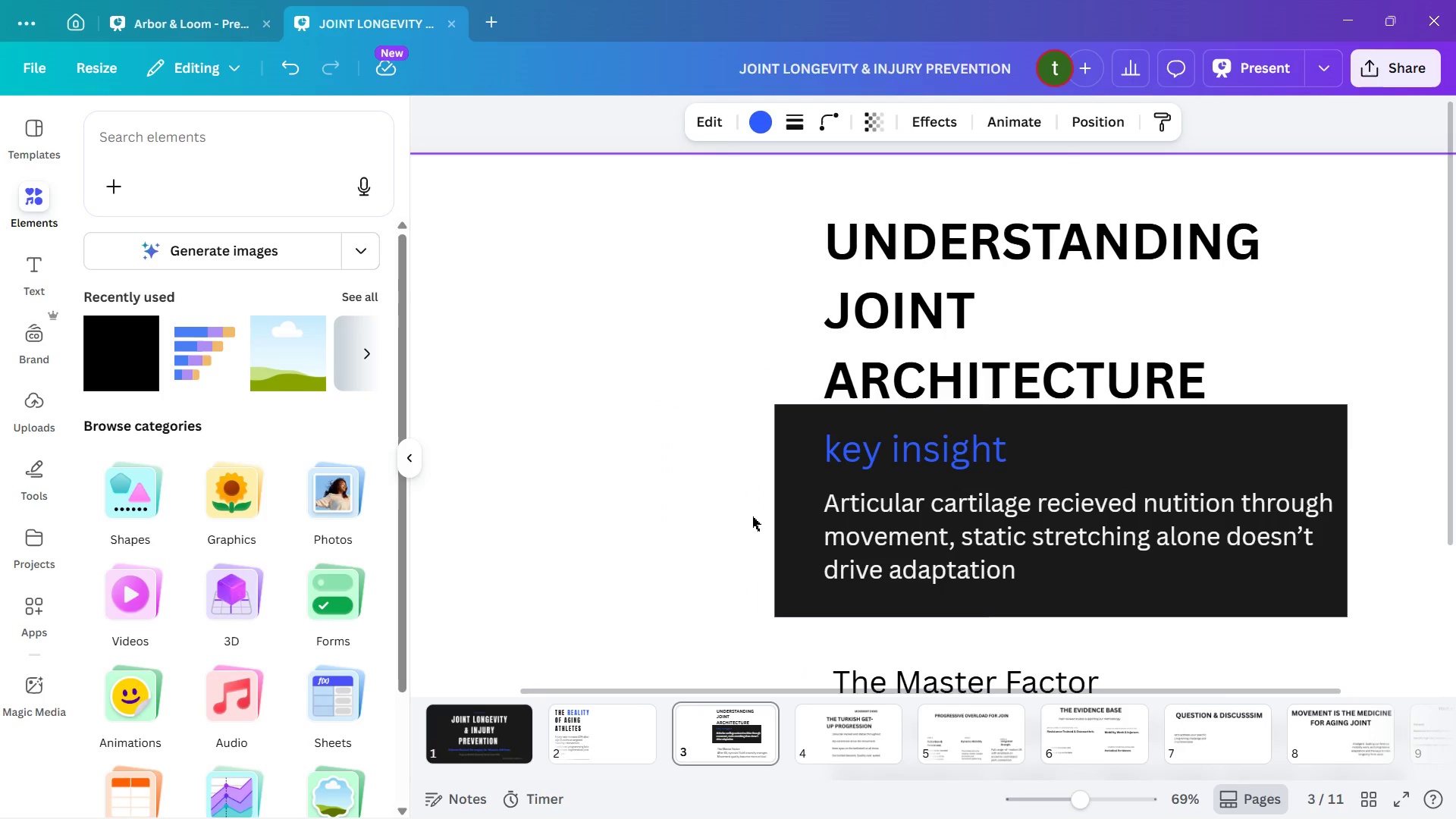 
key(ArrowRight)
 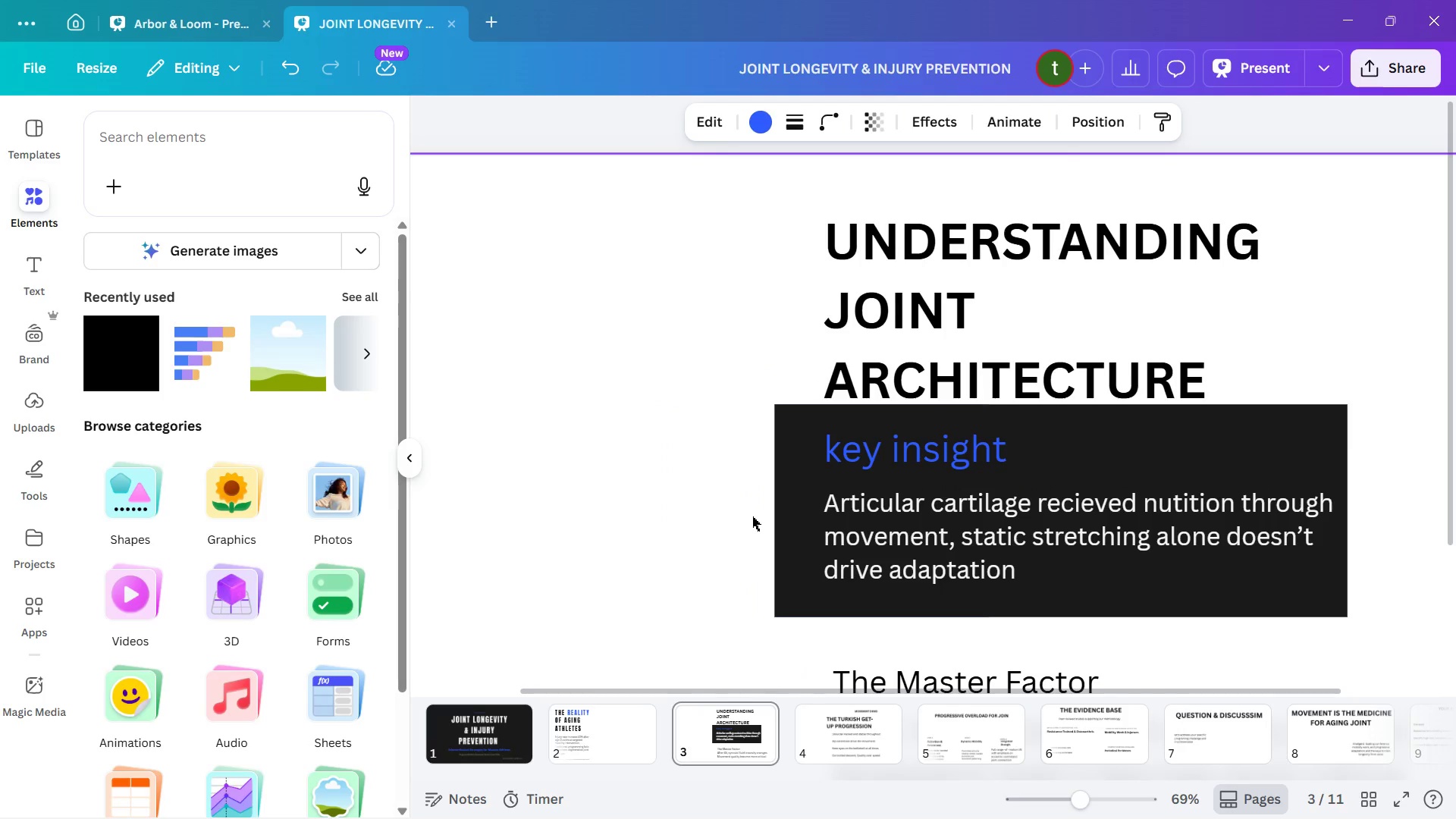 
key(ArrowRight)
 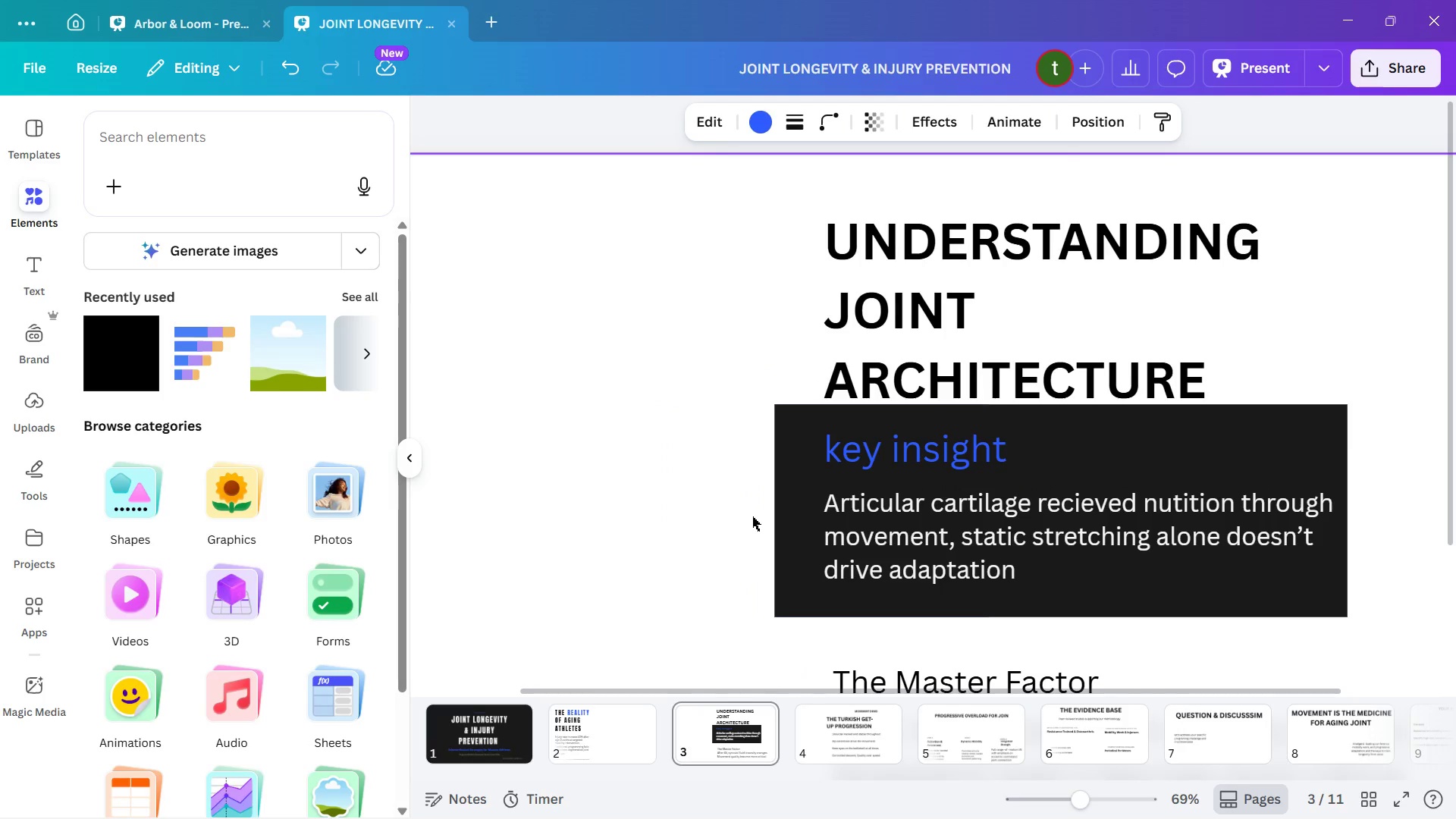 
key(ArrowRight)
 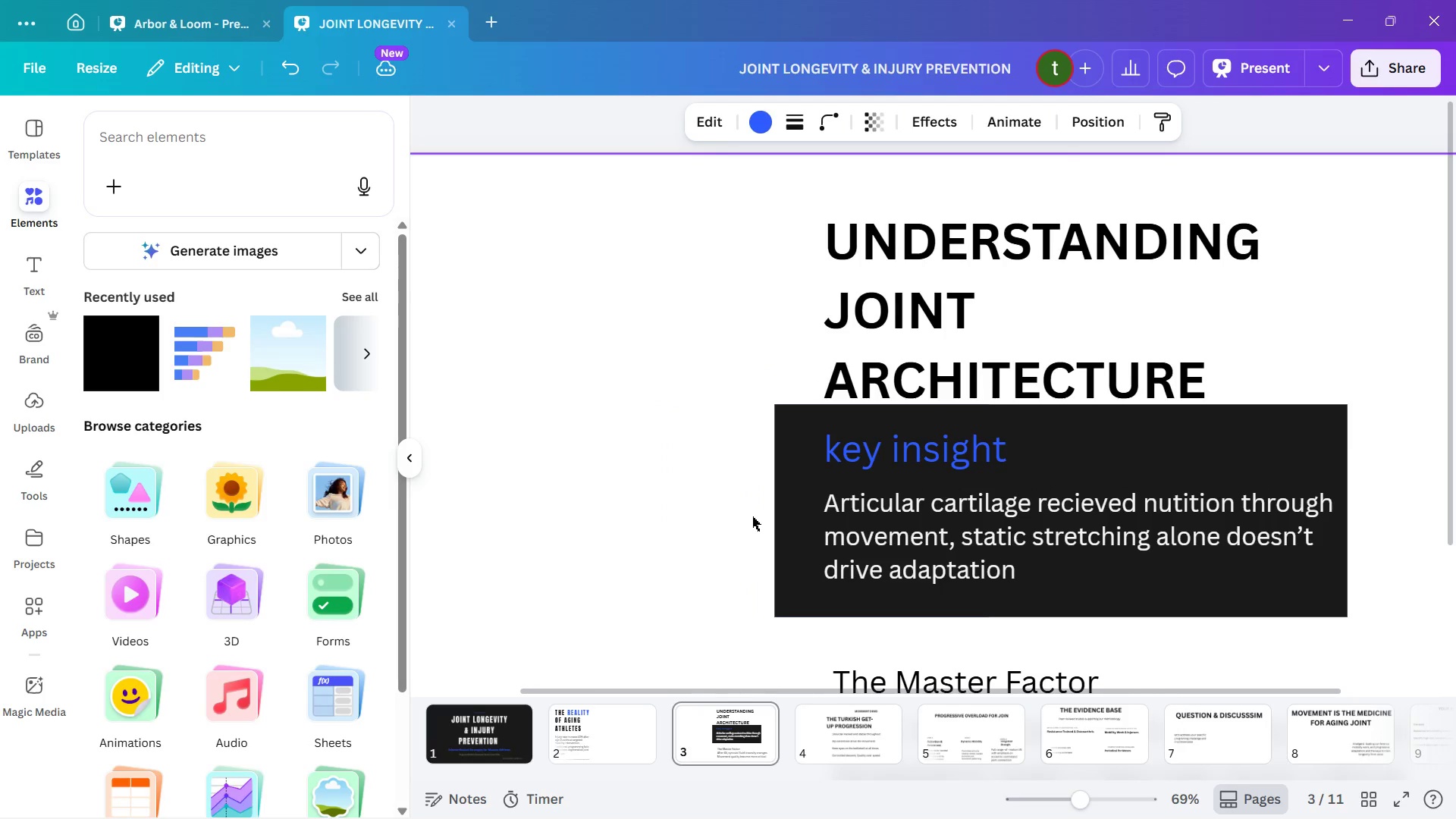 
key(ArrowRight)
 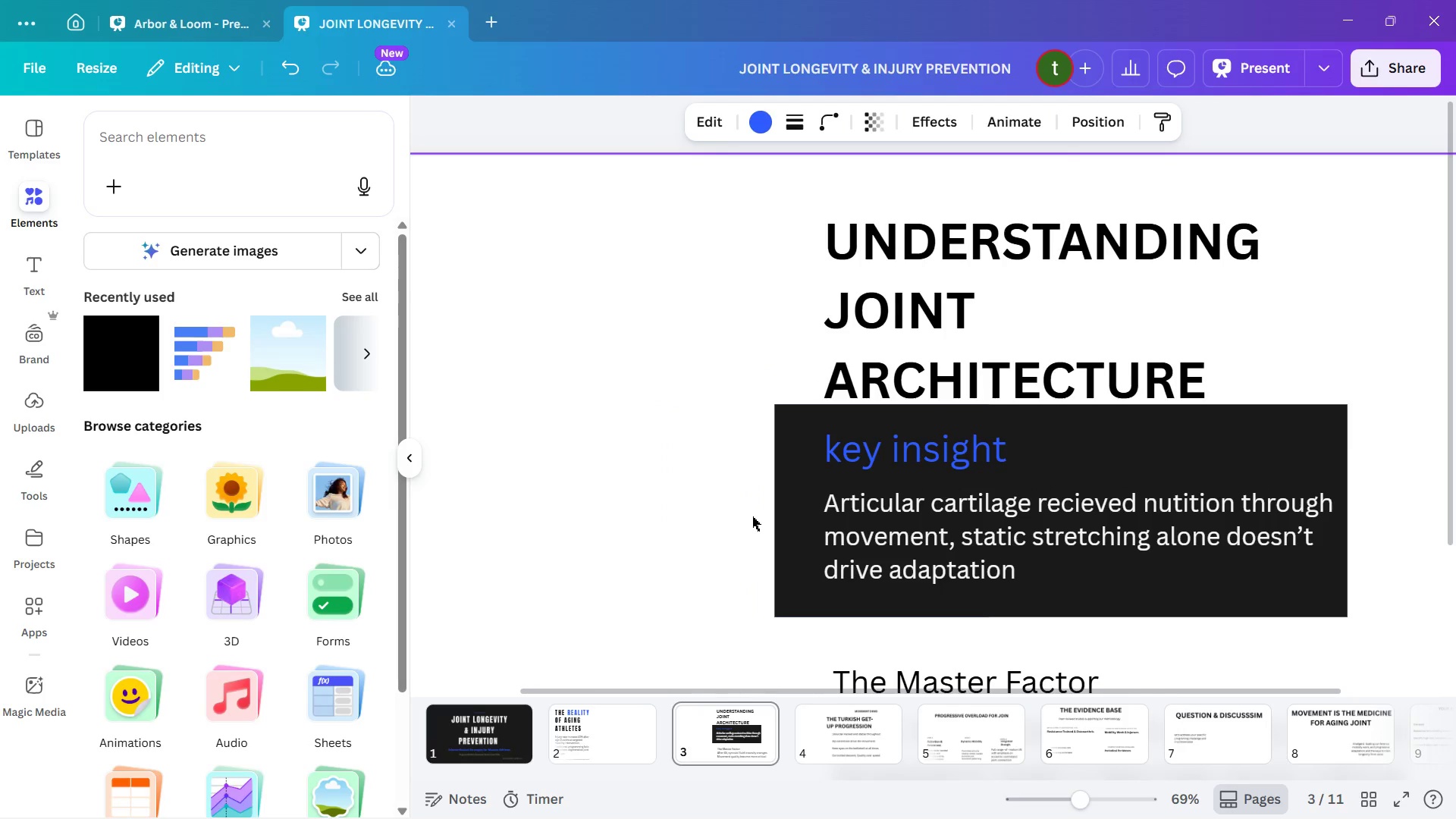 
key(ArrowRight)
 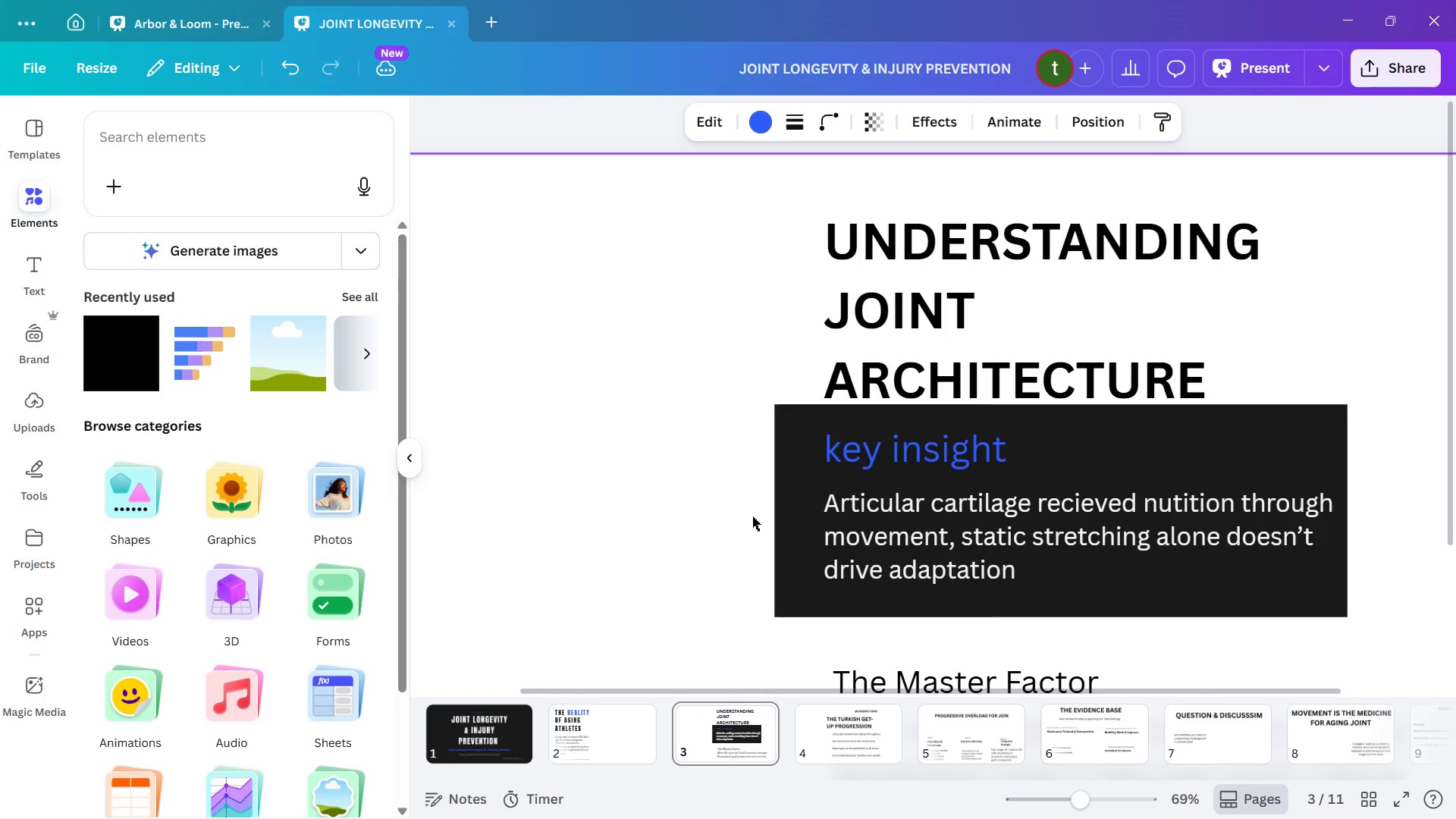 
key(ArrowRight)
 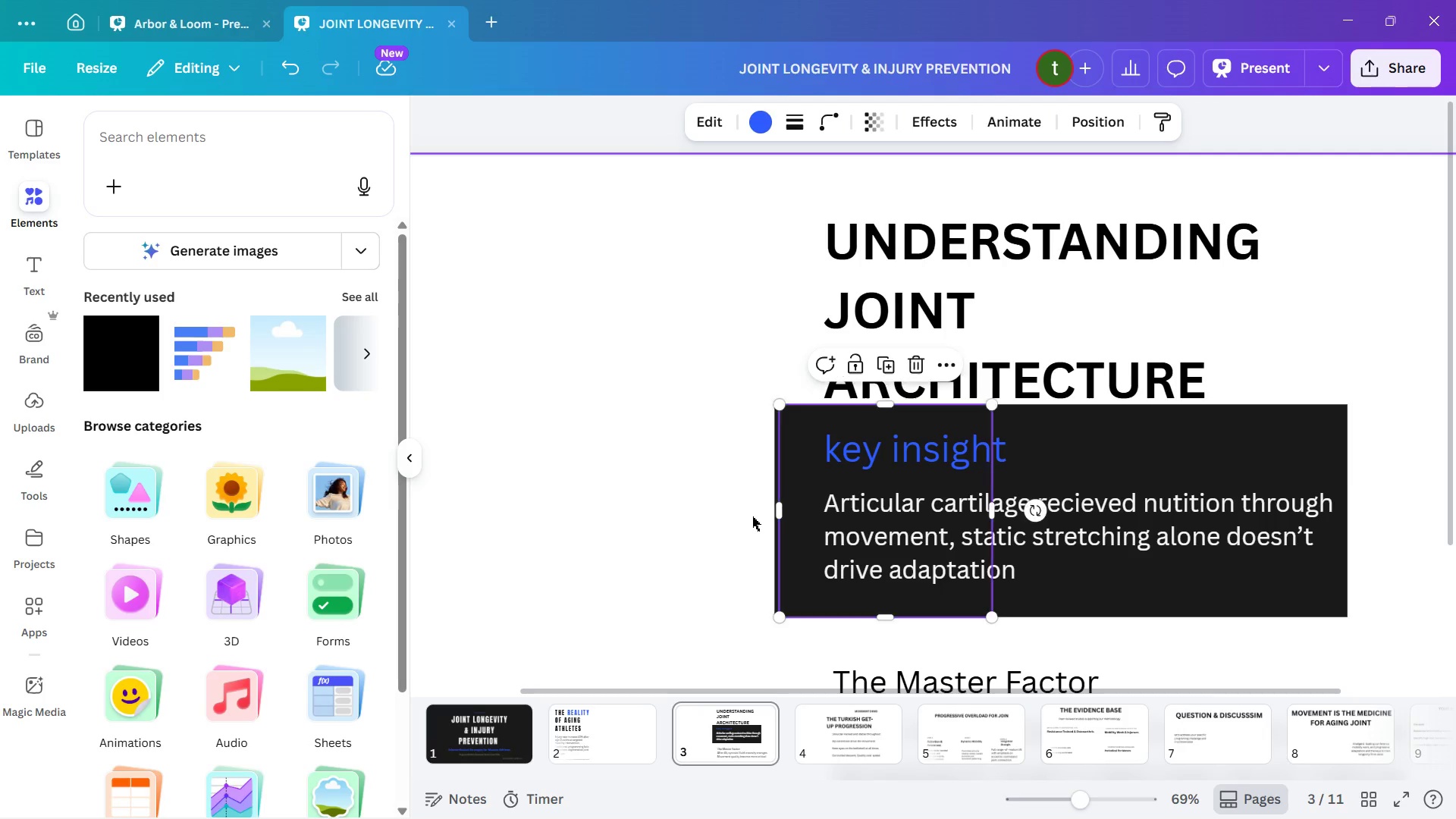 
key(ArrowRight)
 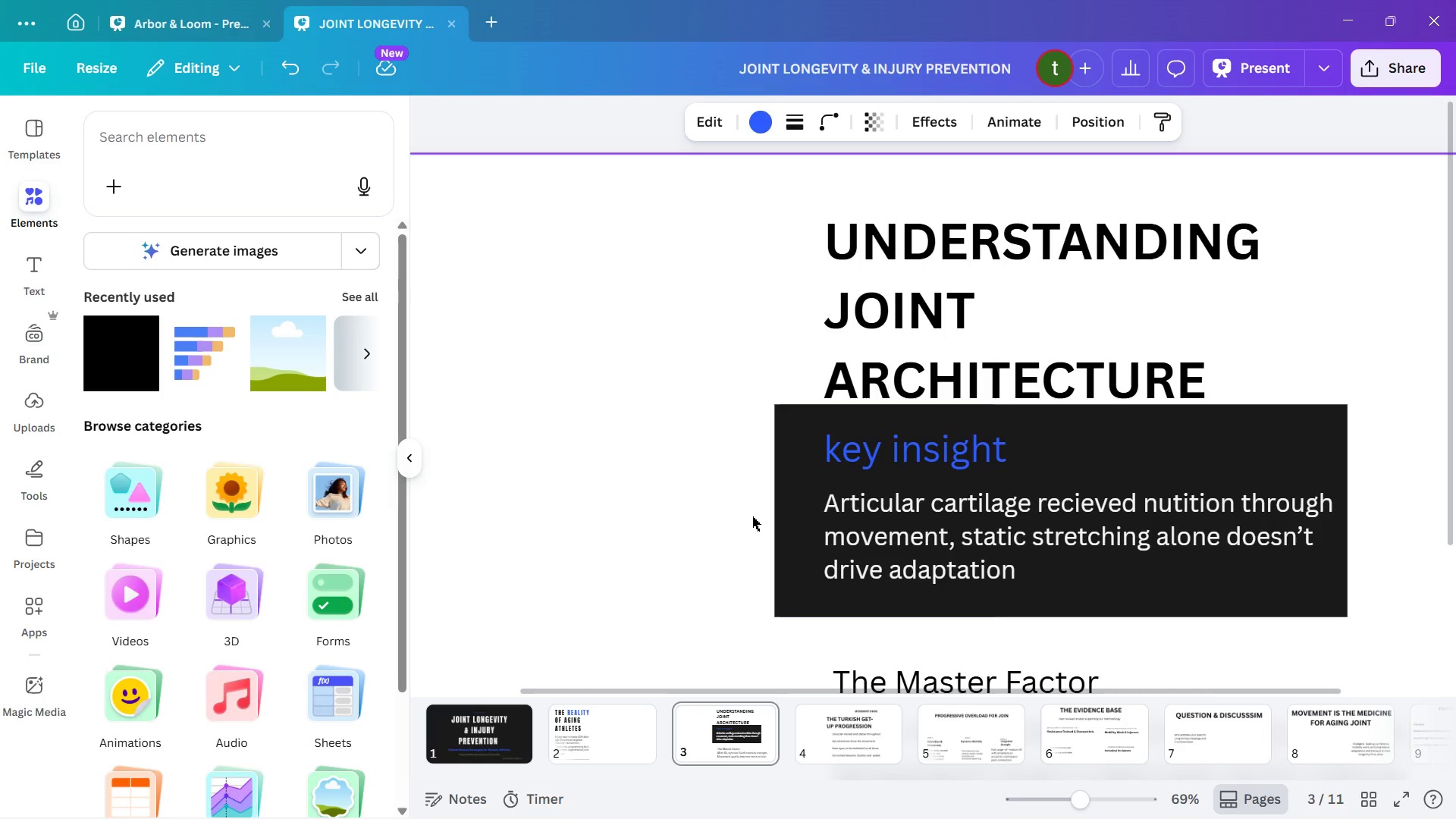 
hold_key(key=ArrowLeft, duration=0.8)
 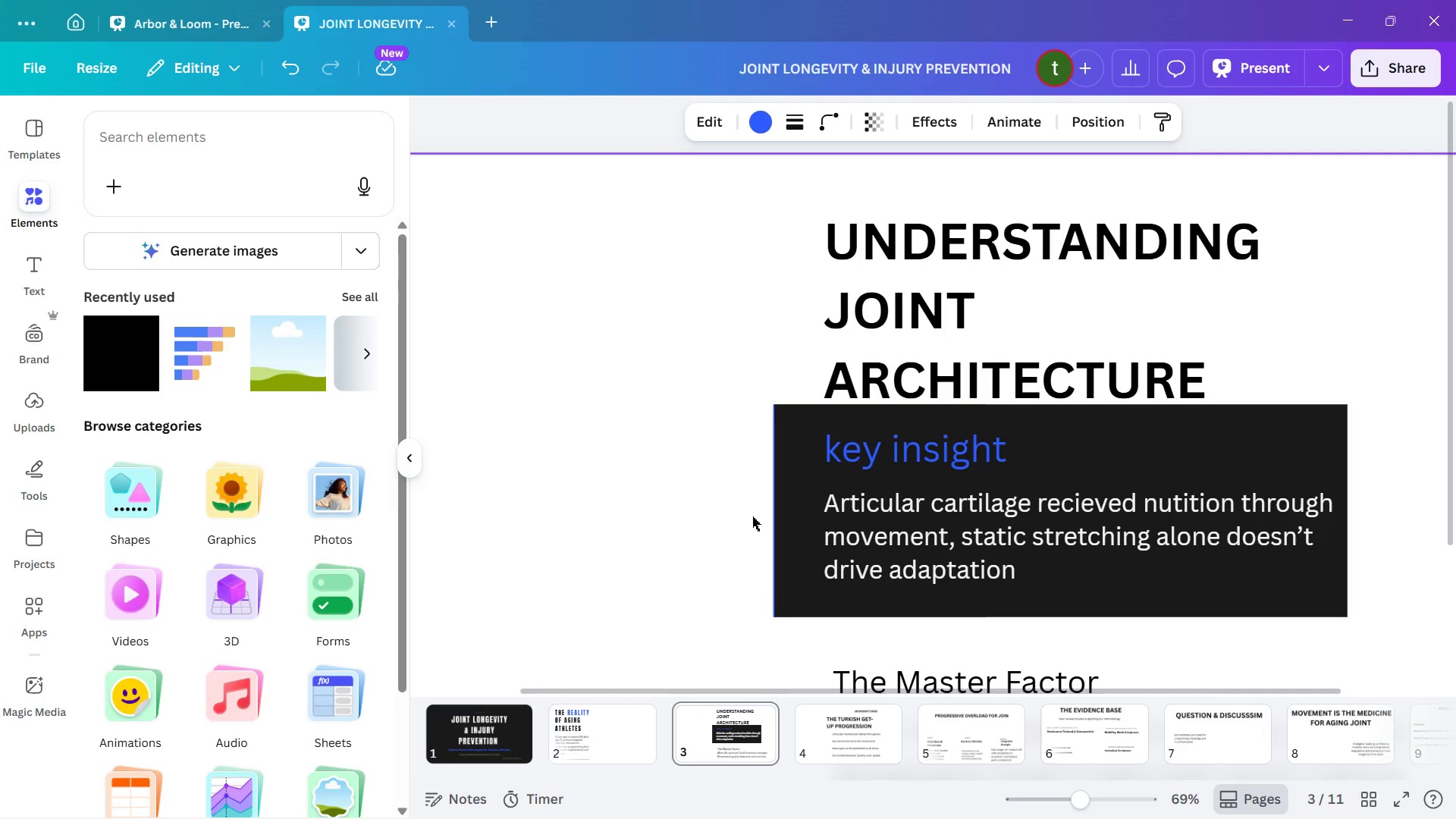 
key(ArrowLeft)
 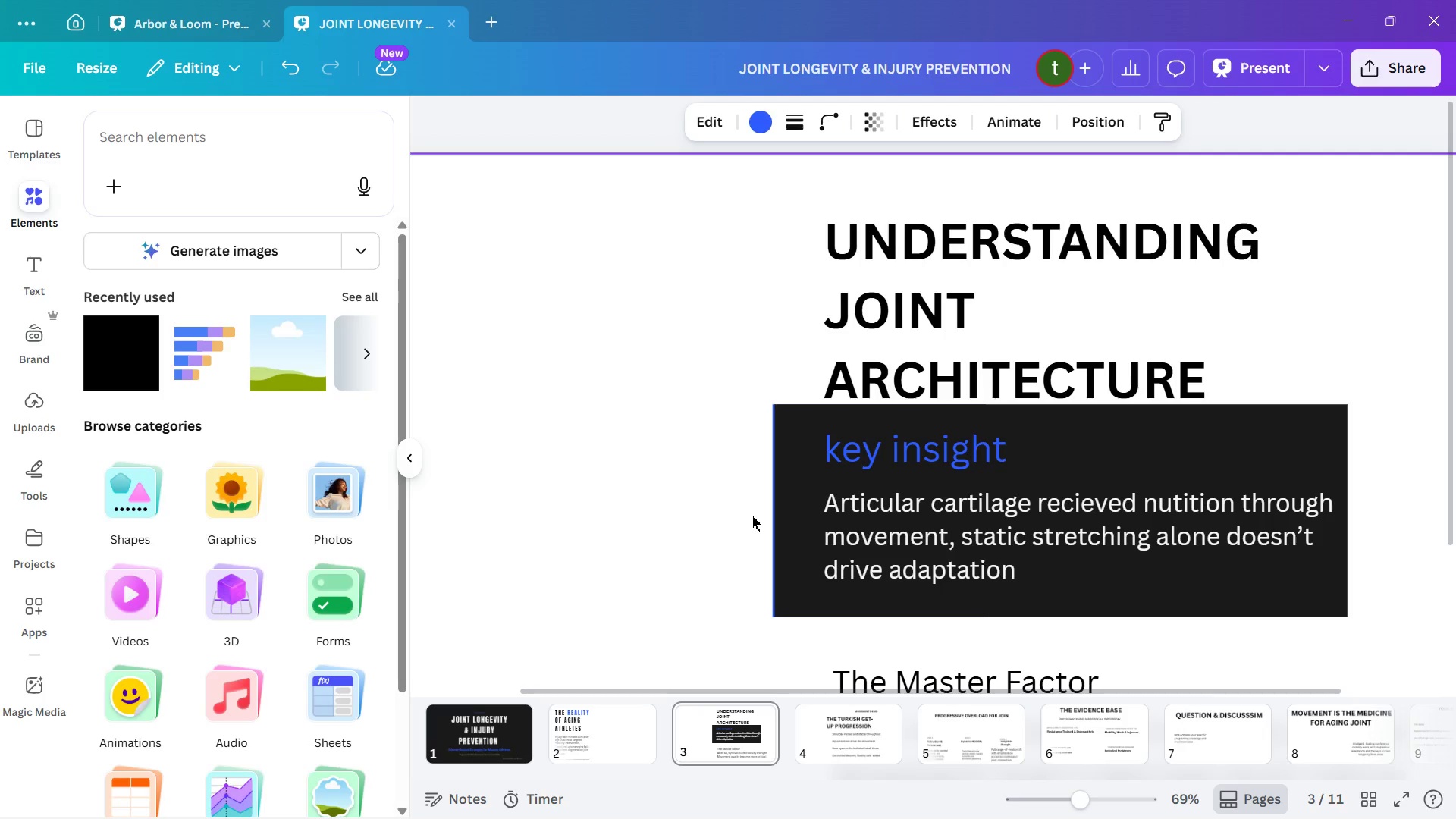 
key(ArrowLeft)
 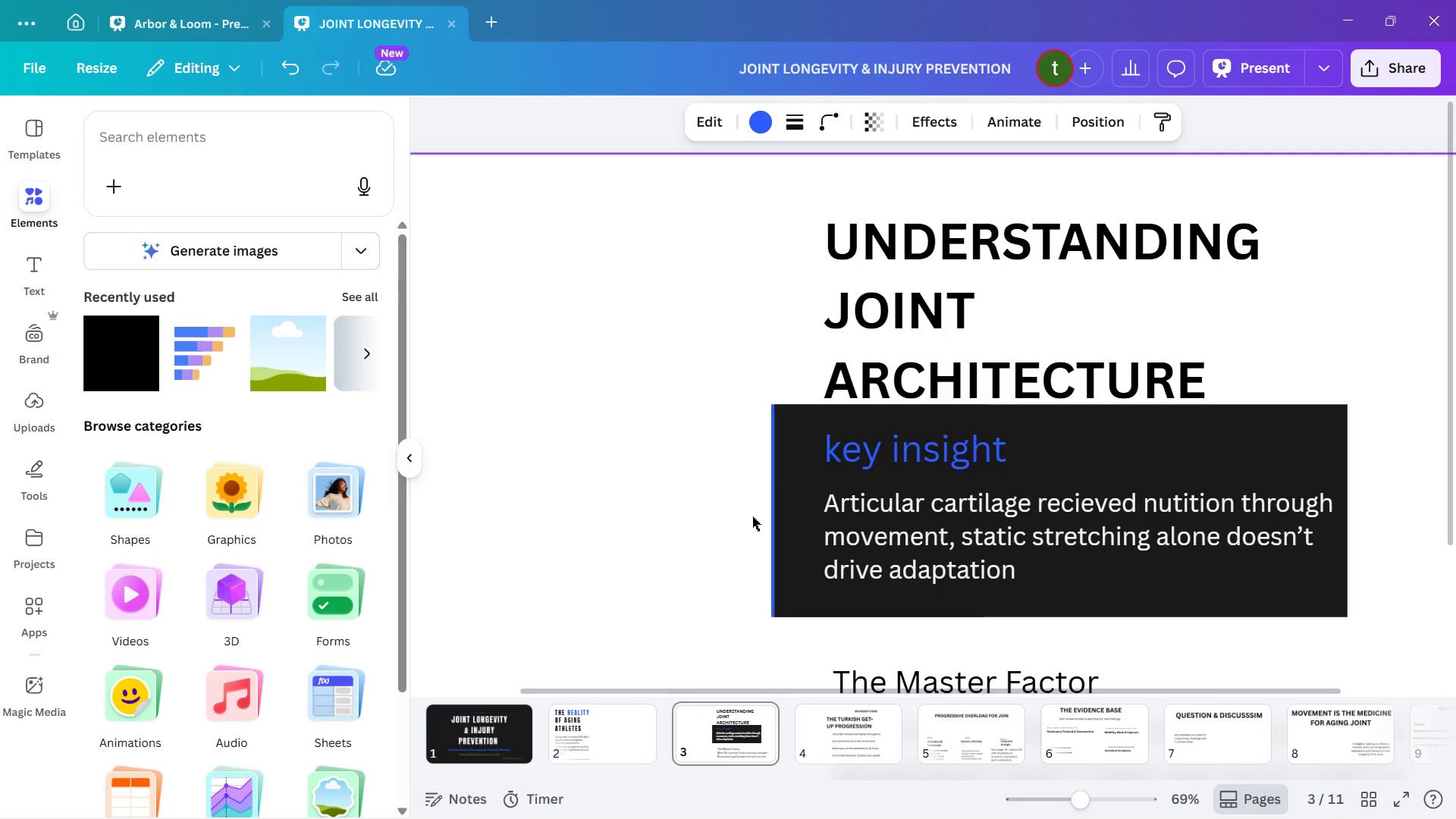 
key(ArrowLeft)
 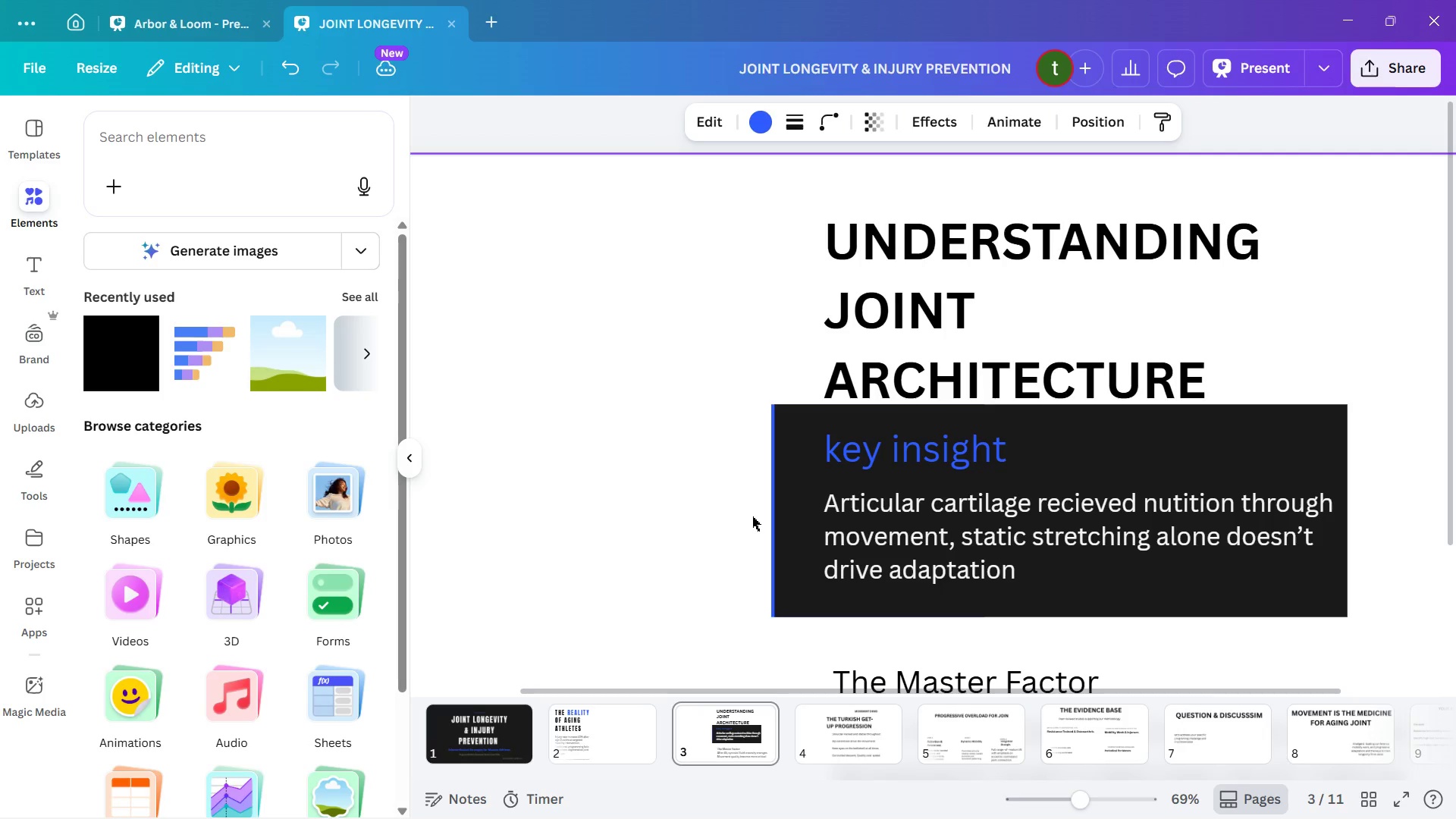 
key(ArrowLeft)
 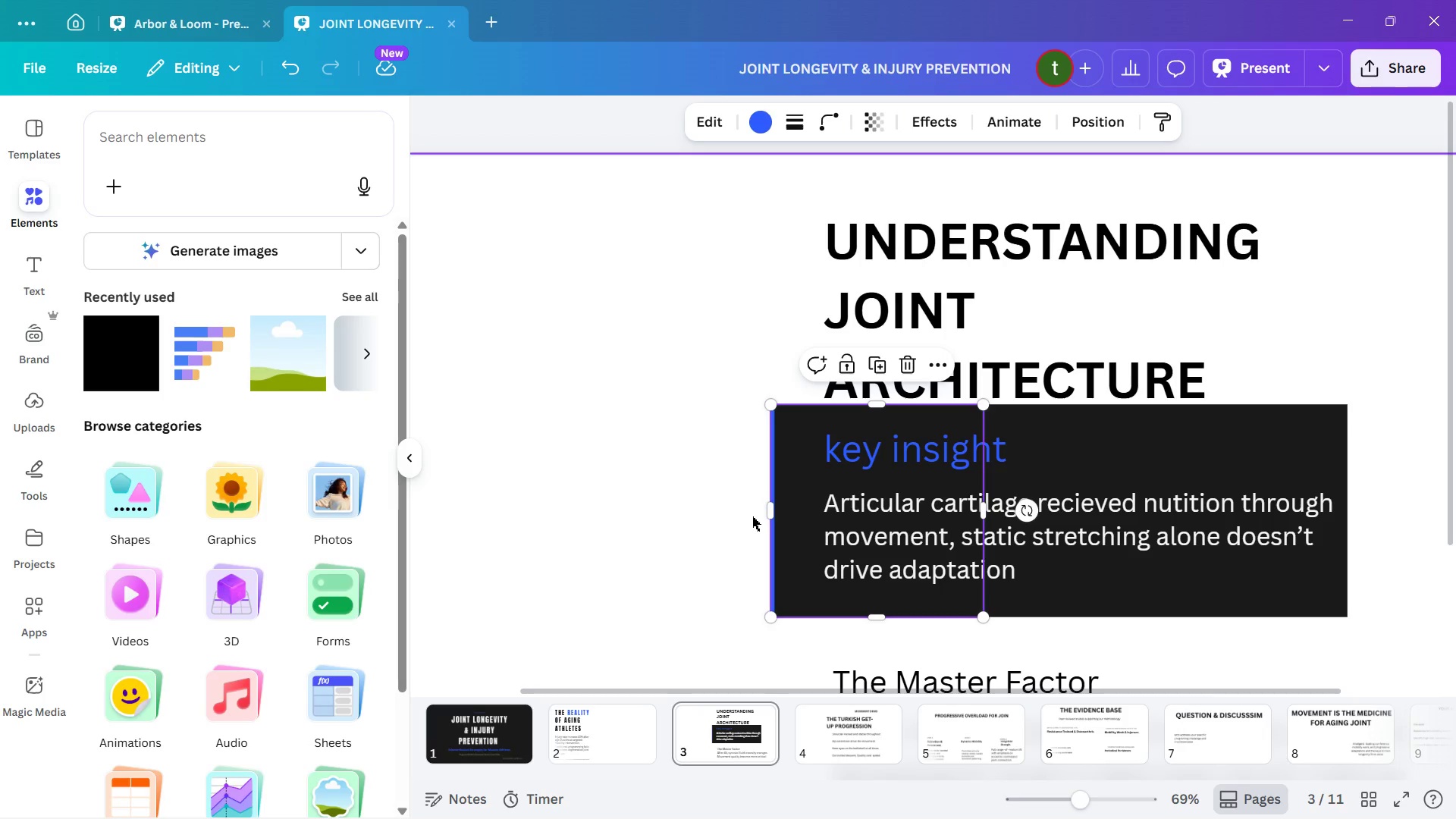 
key(ArrowLeft)
 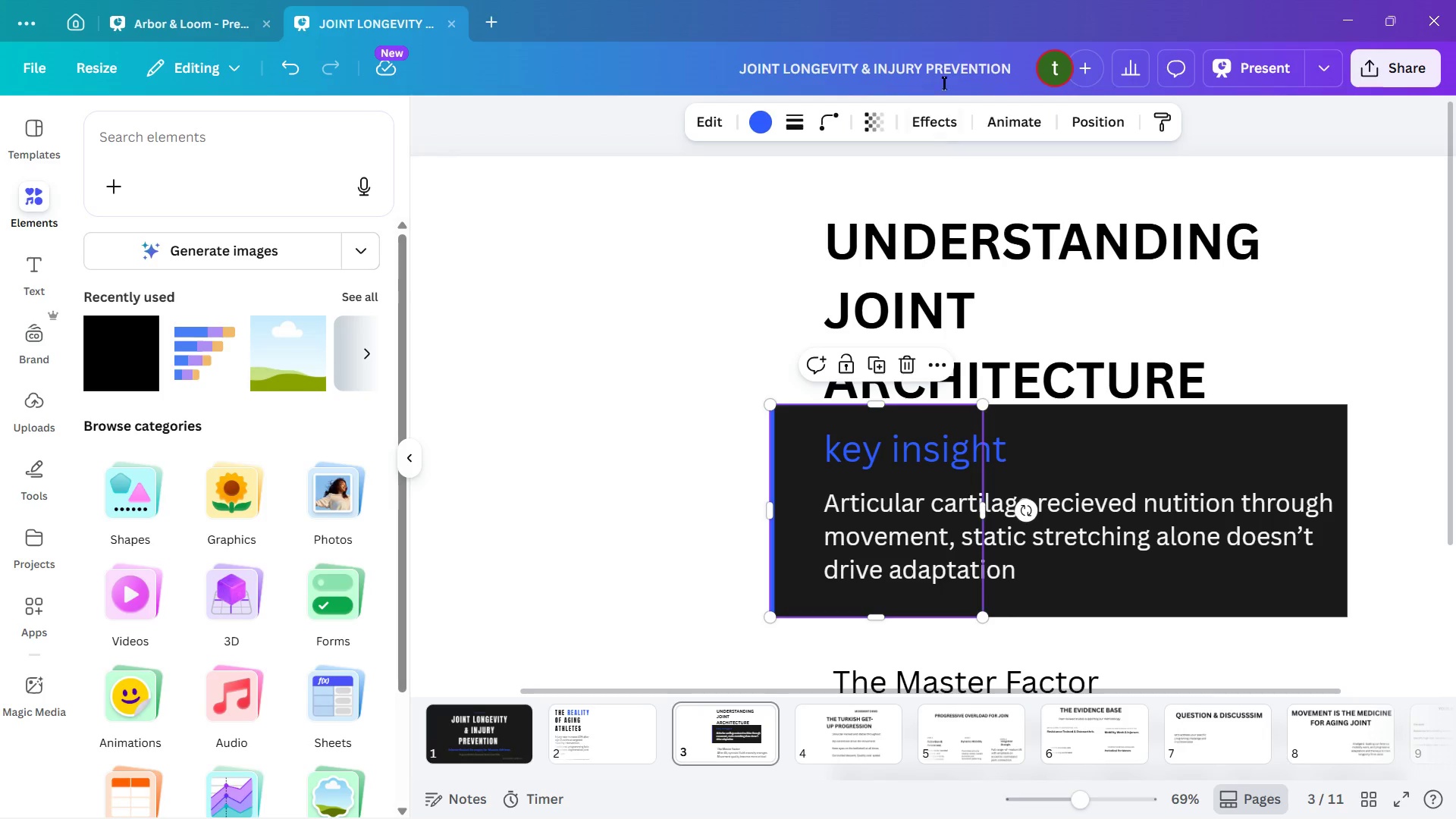 
left_click([839, 121])
 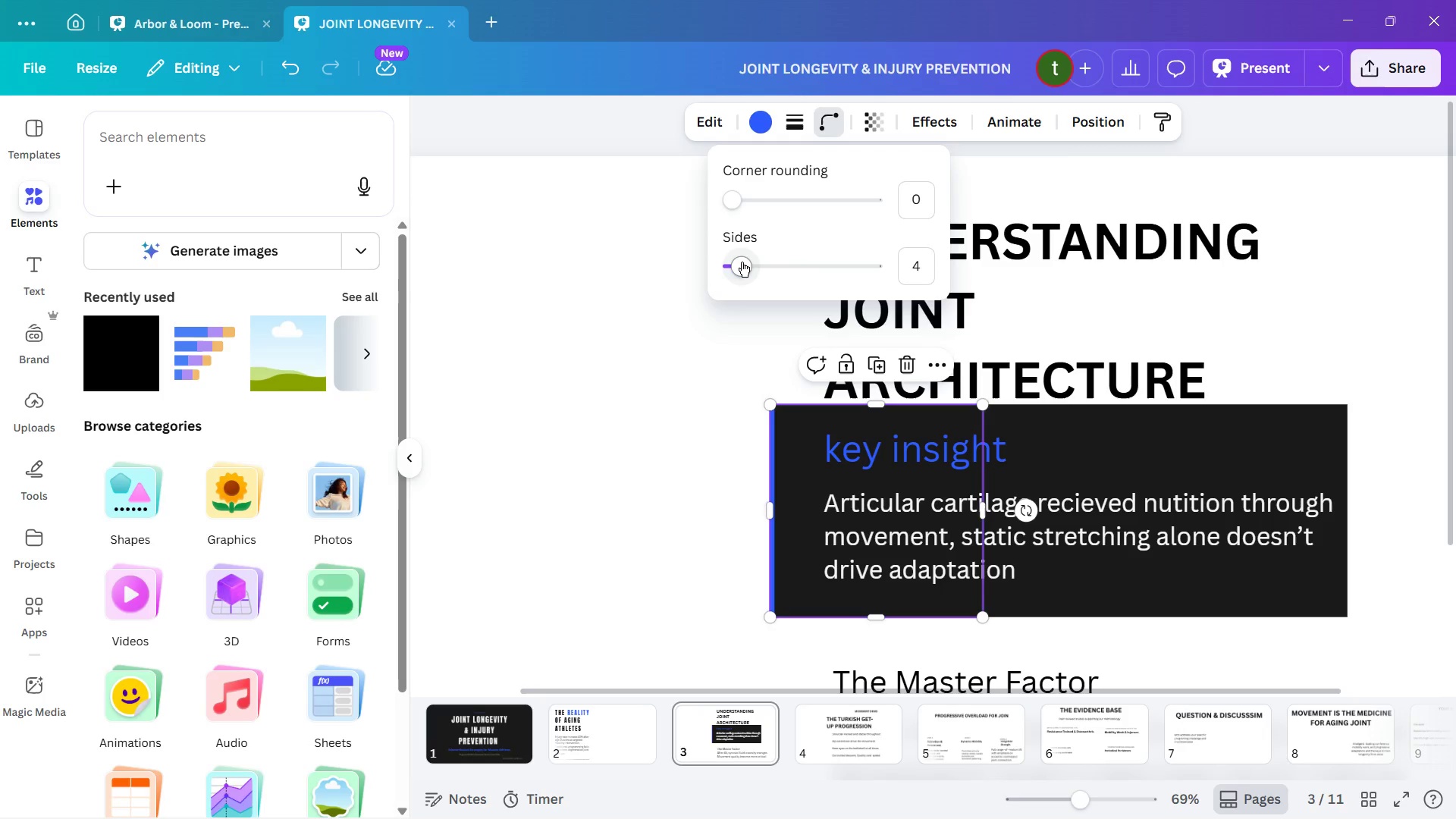 
left_click([742, 263])
 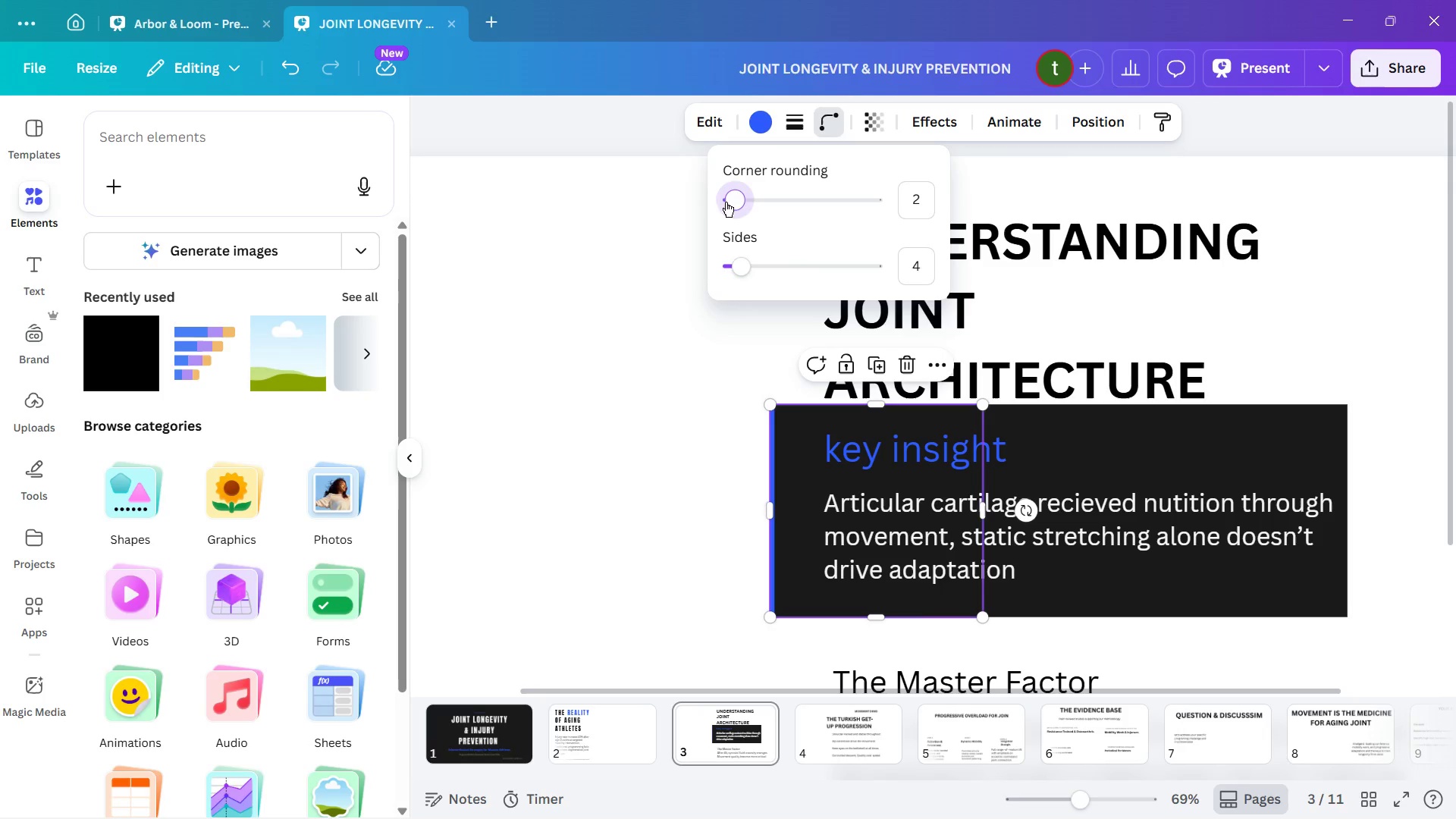 
wait(7.08)
 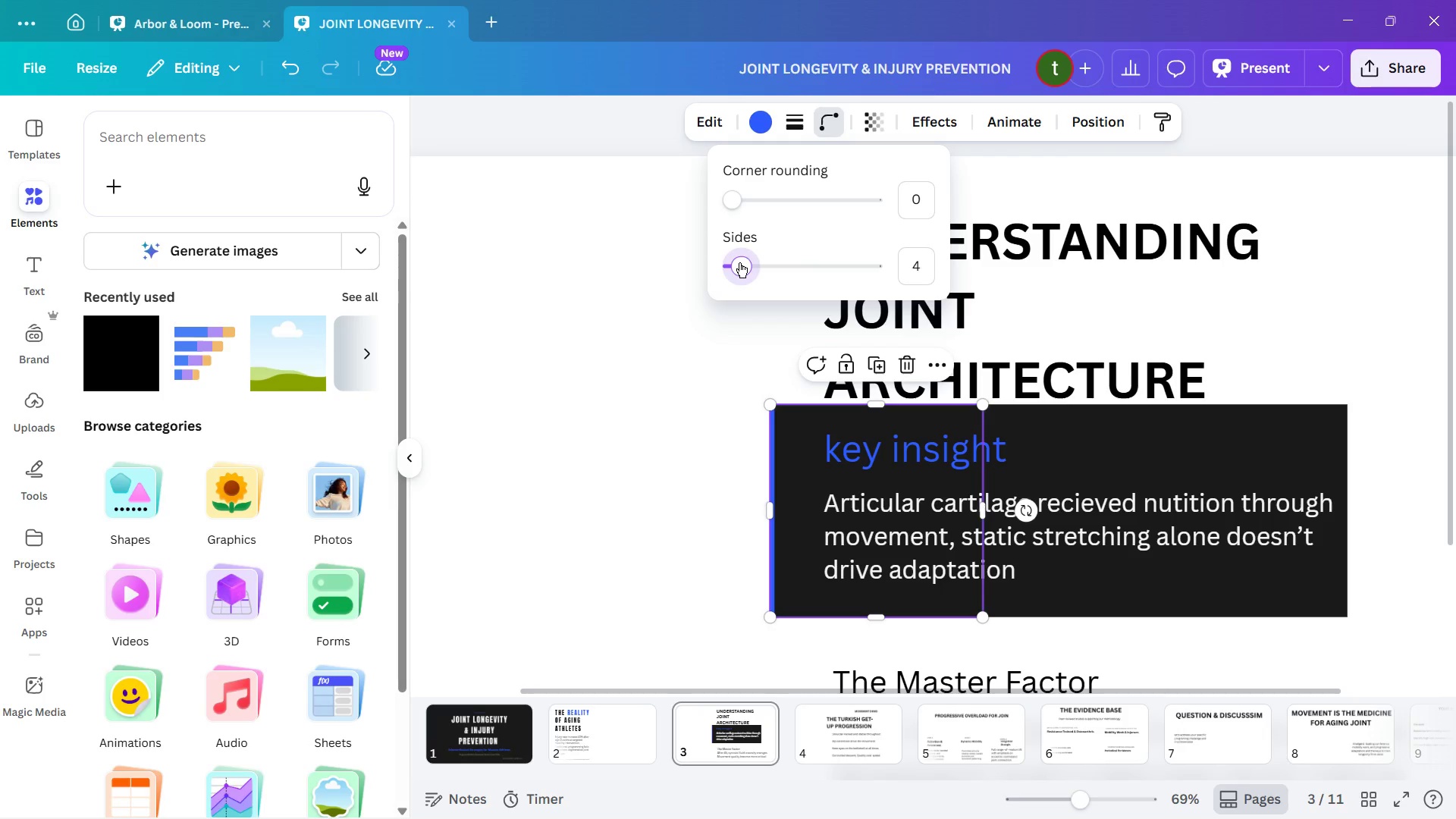 
key(ArrowRight)
 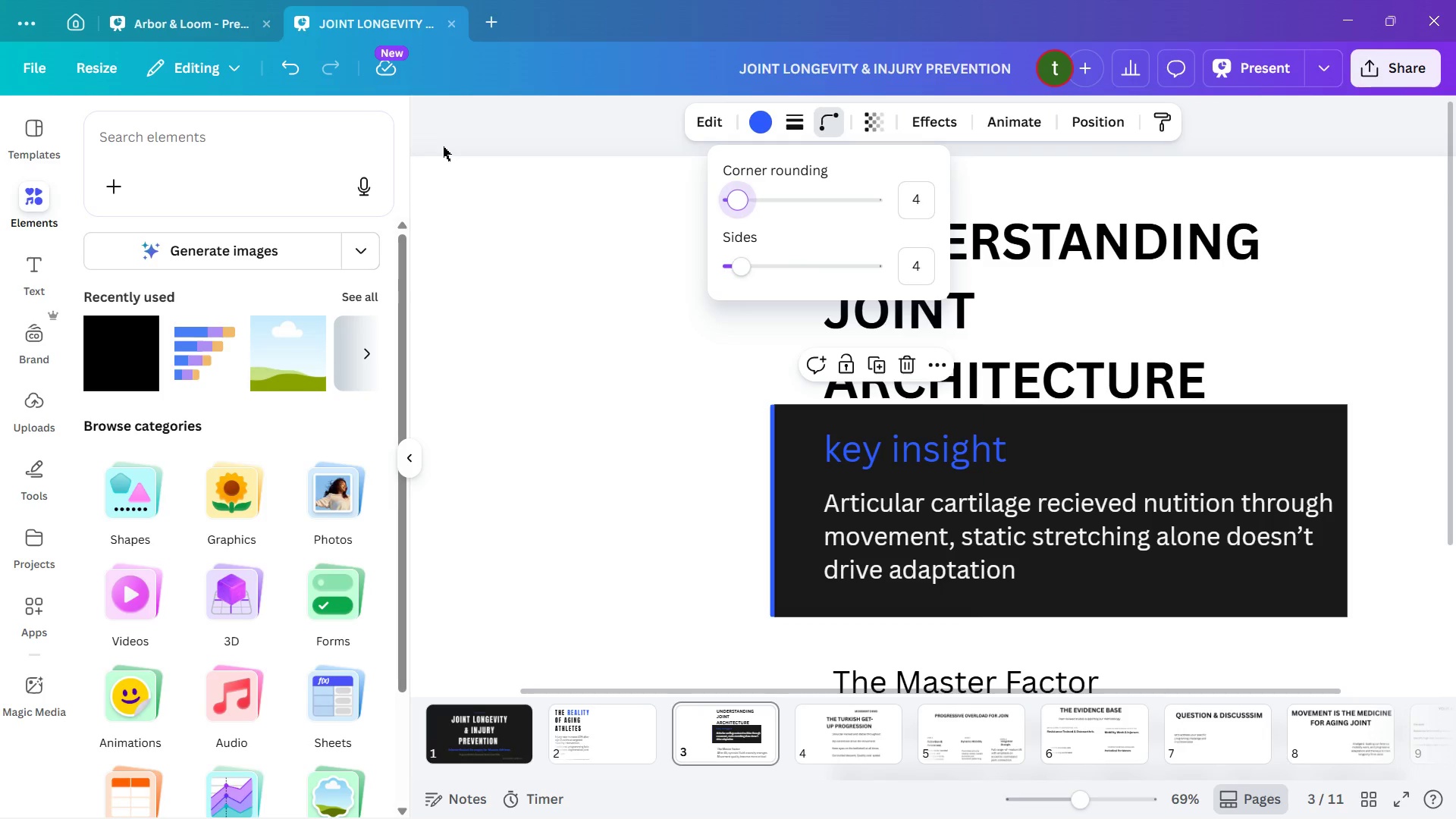 
key(ArrowRight)
 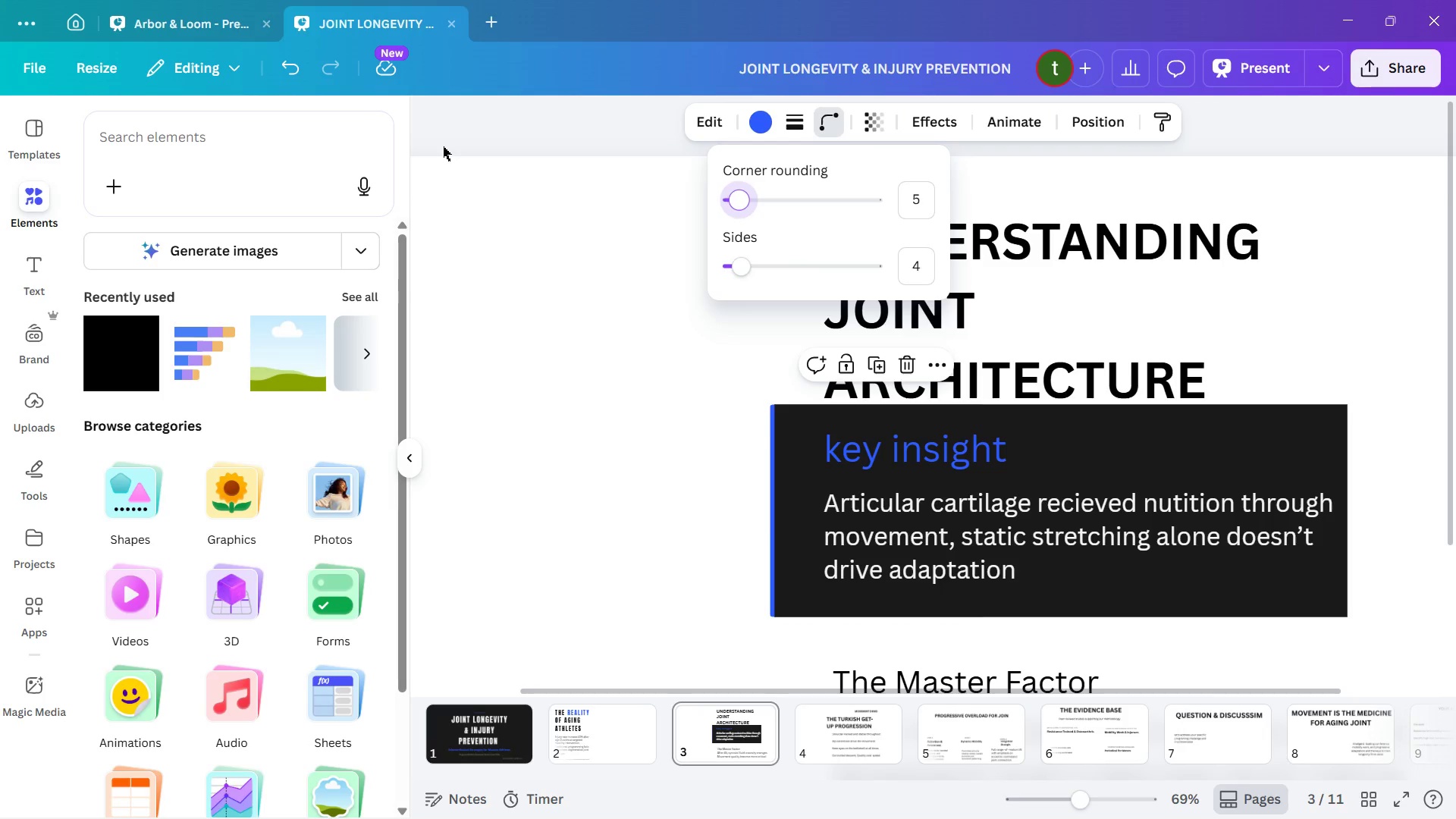 
key(ArrowRight)
 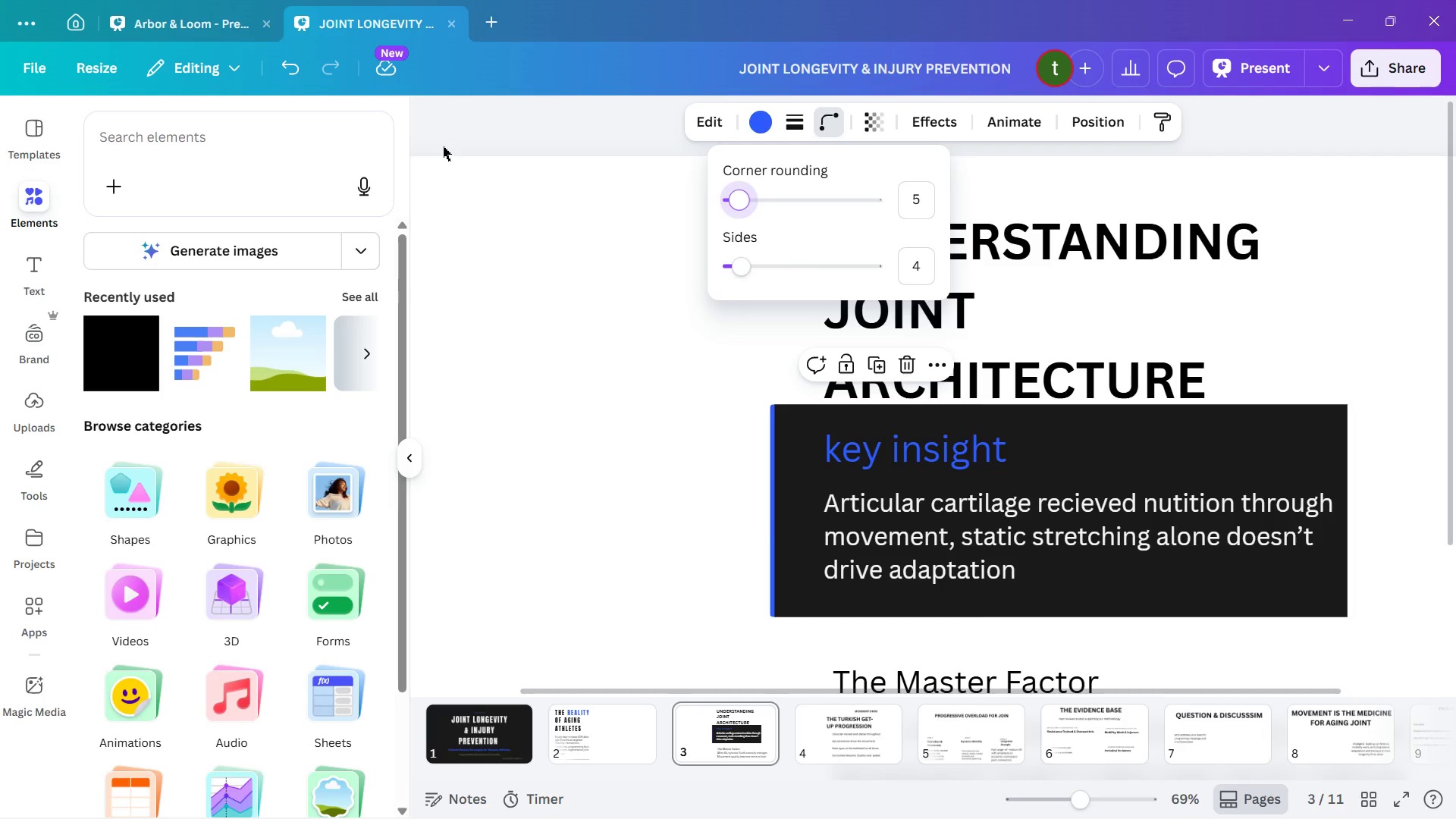 
key(ArrowRight)
 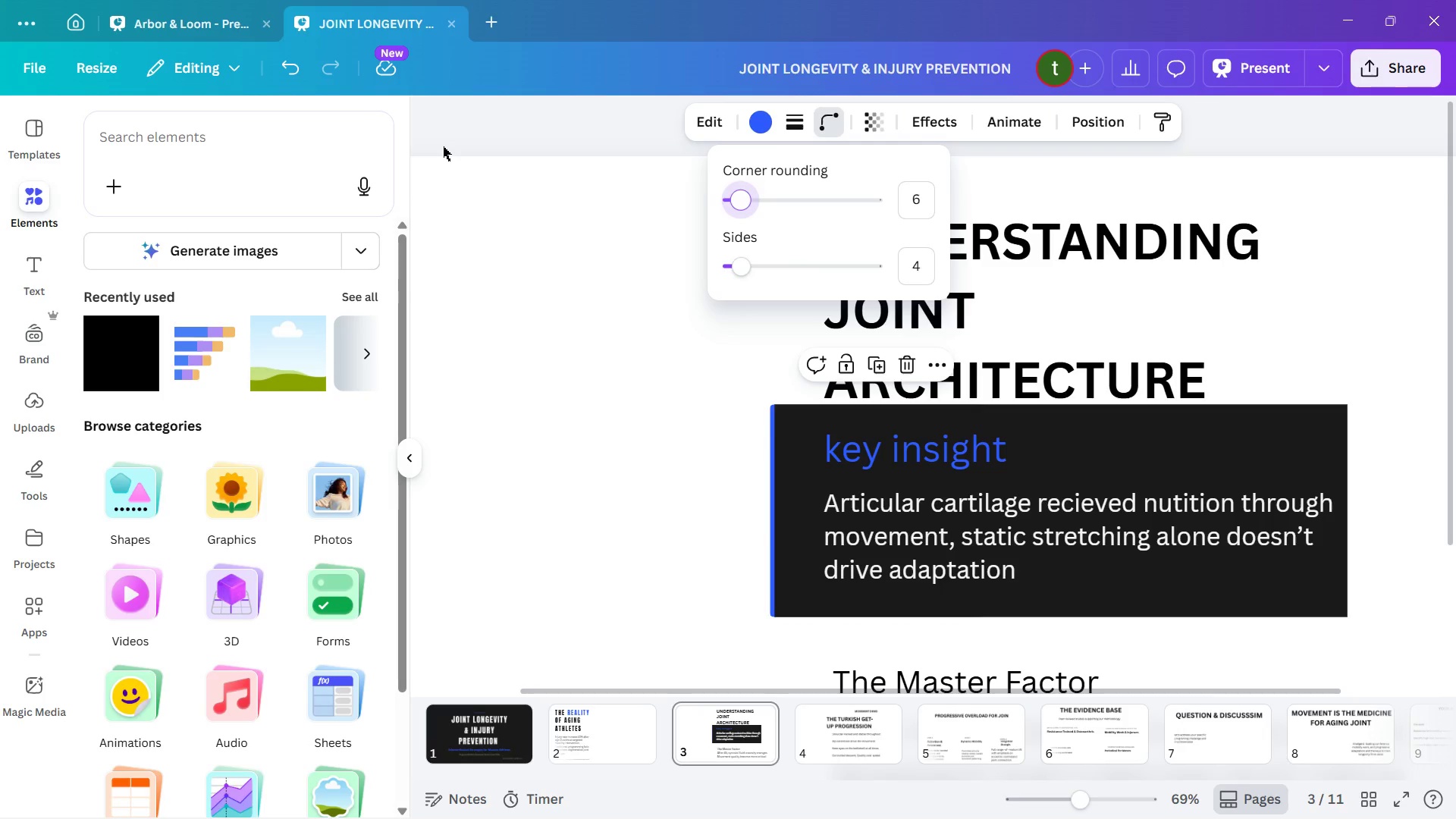 
key(ArrowRight)
 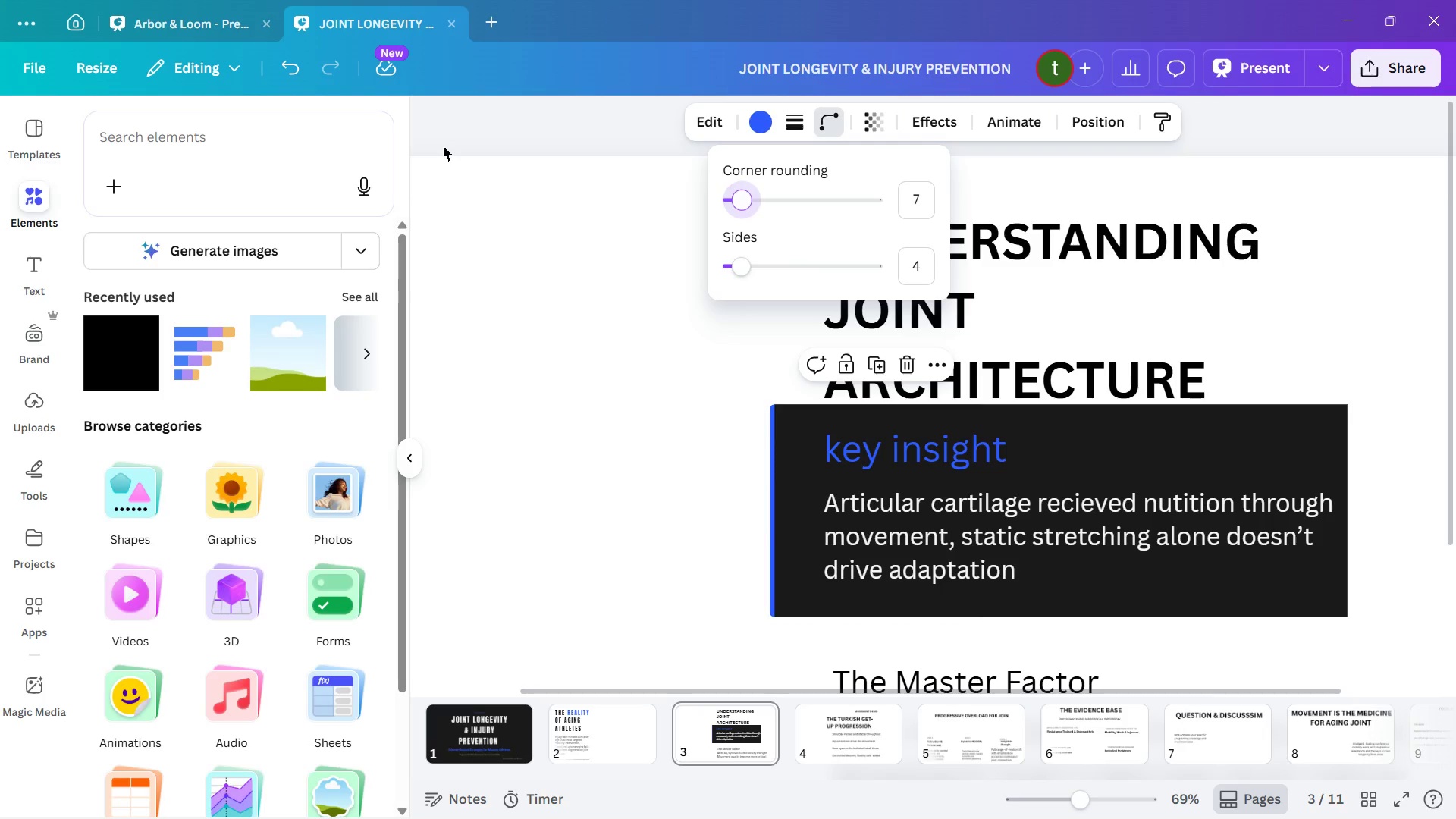 
key(ArrowRight)
 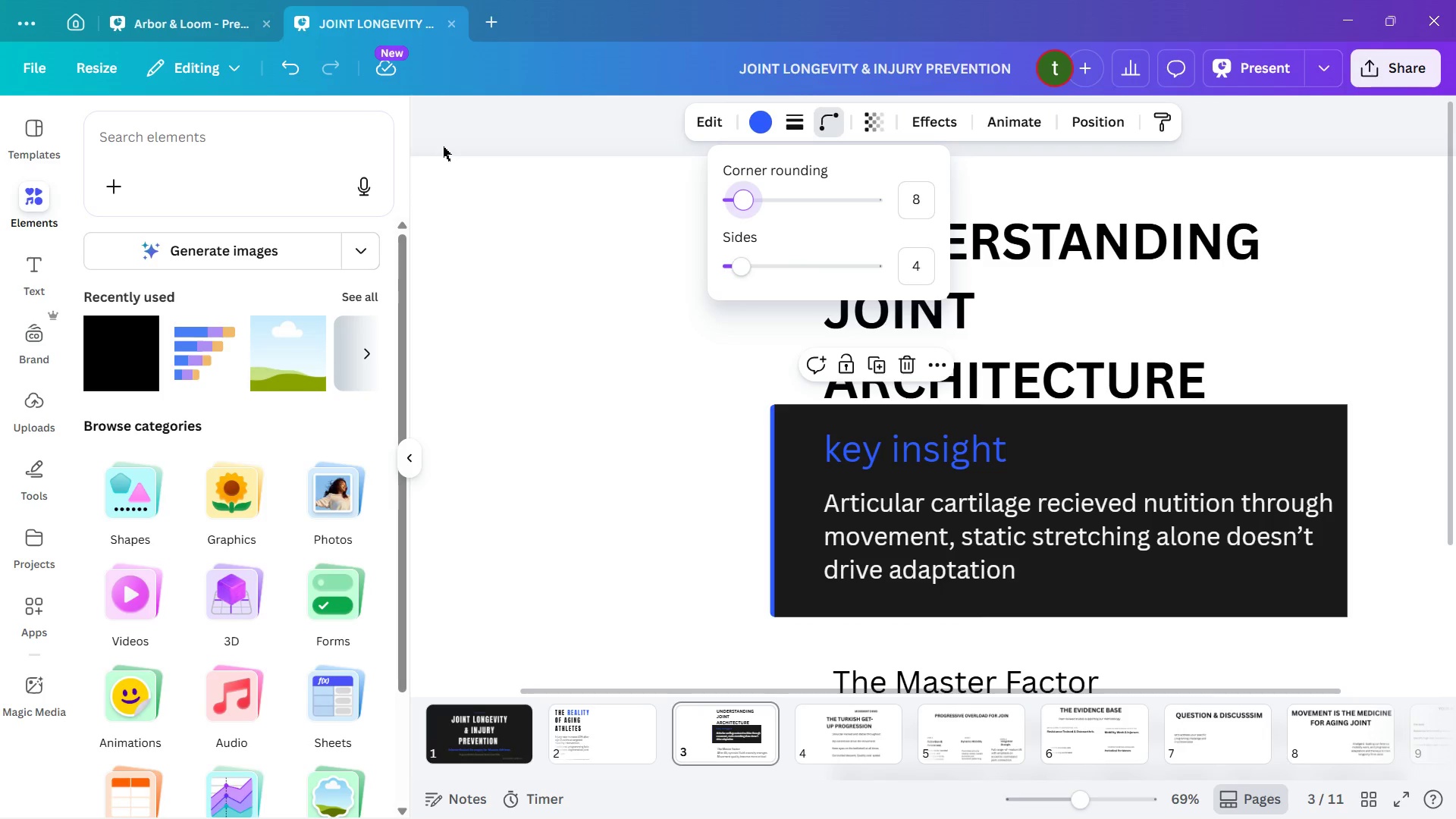 
key(ArrowRight)
 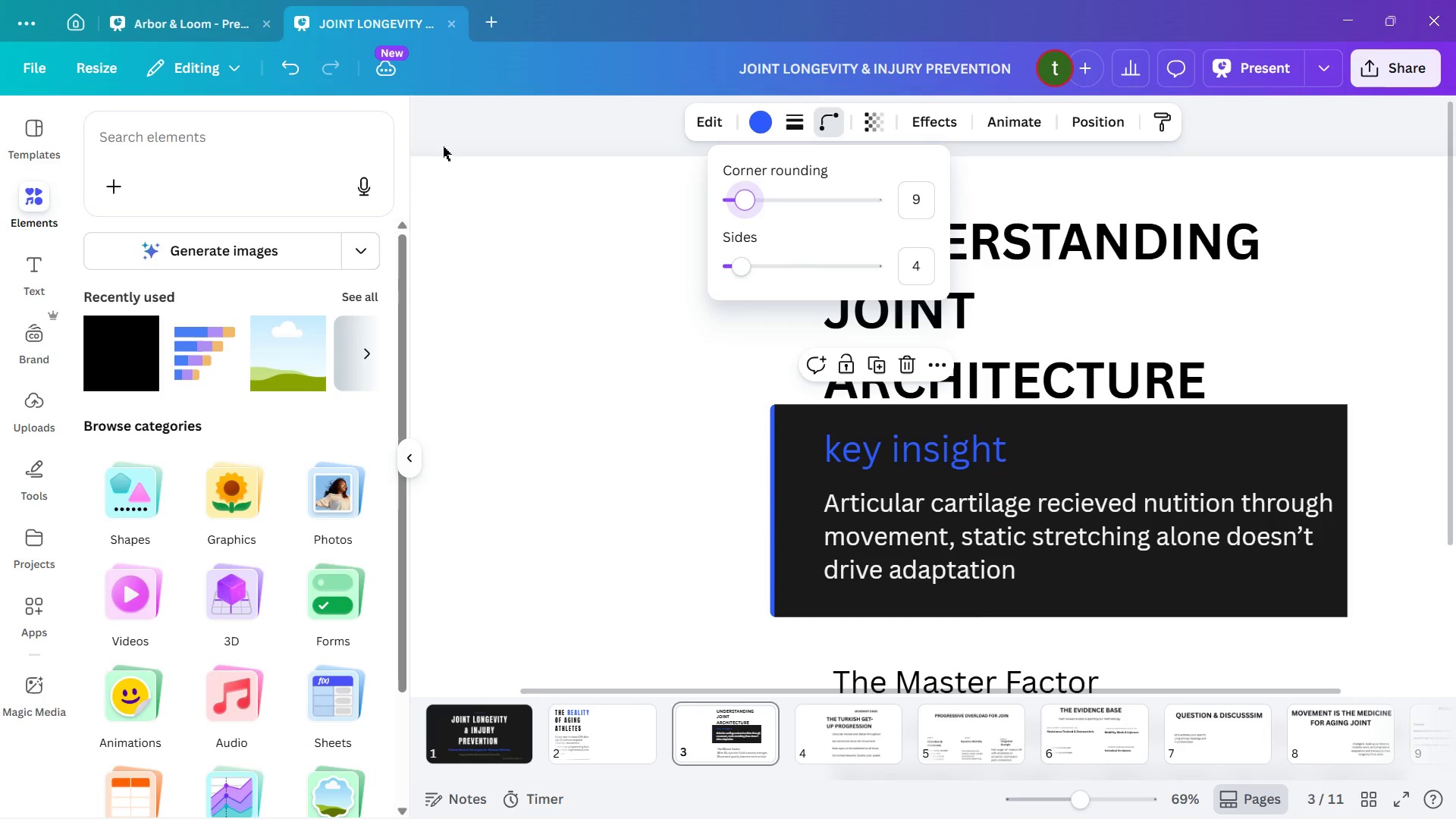 
key(ArrowRight)
 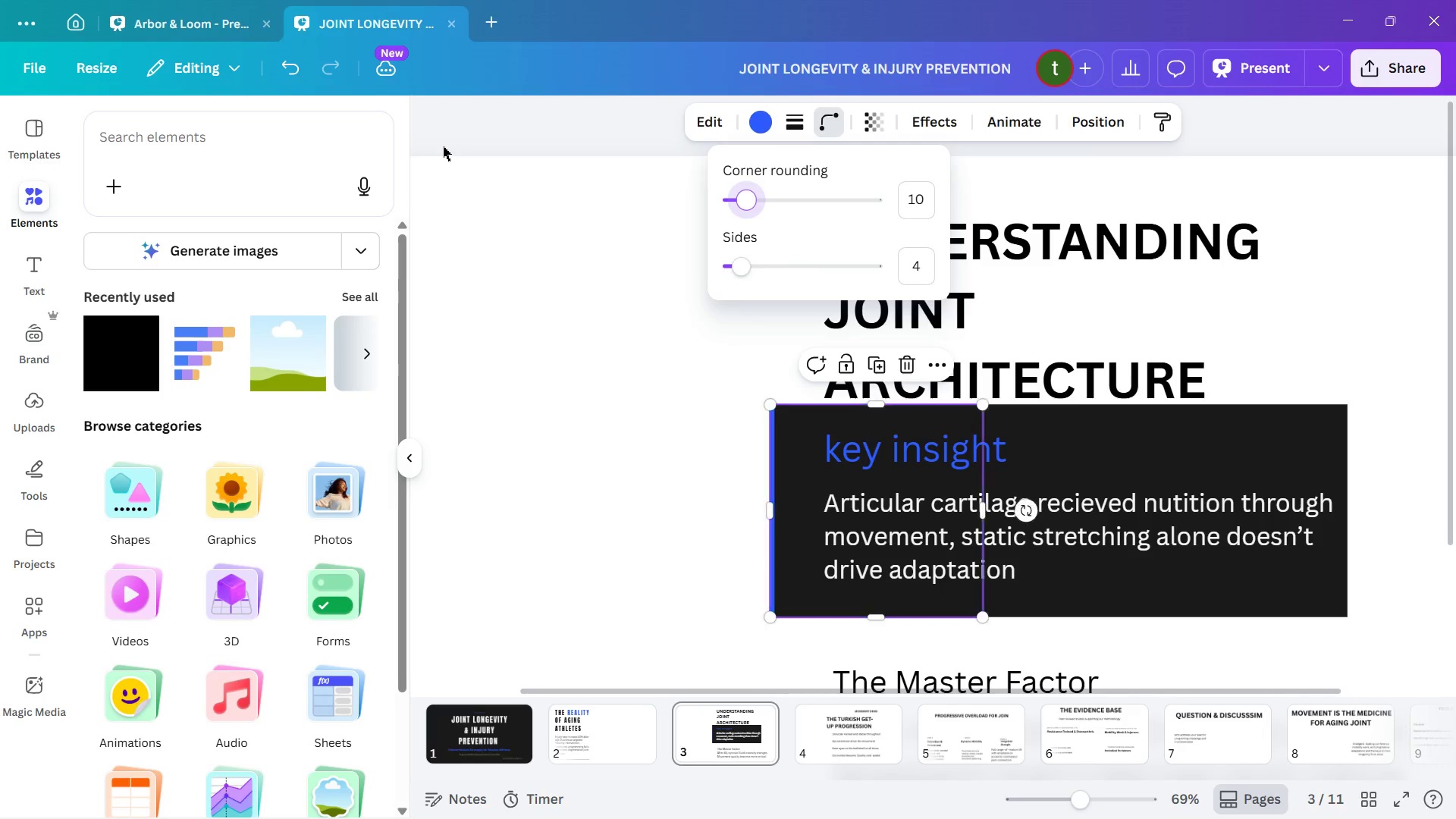 
key(ArrowRight)
 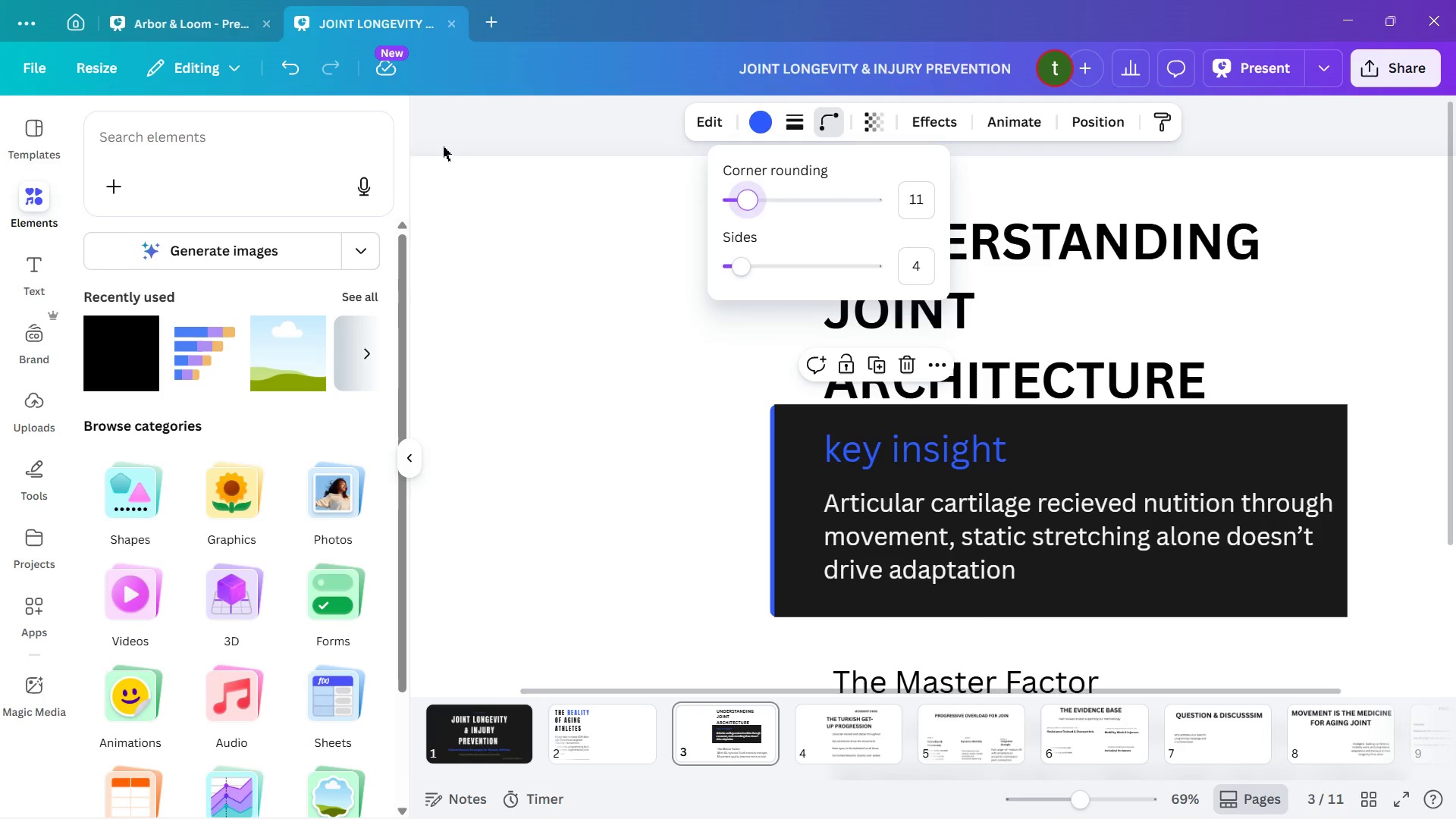 
key(ArrowRight)
 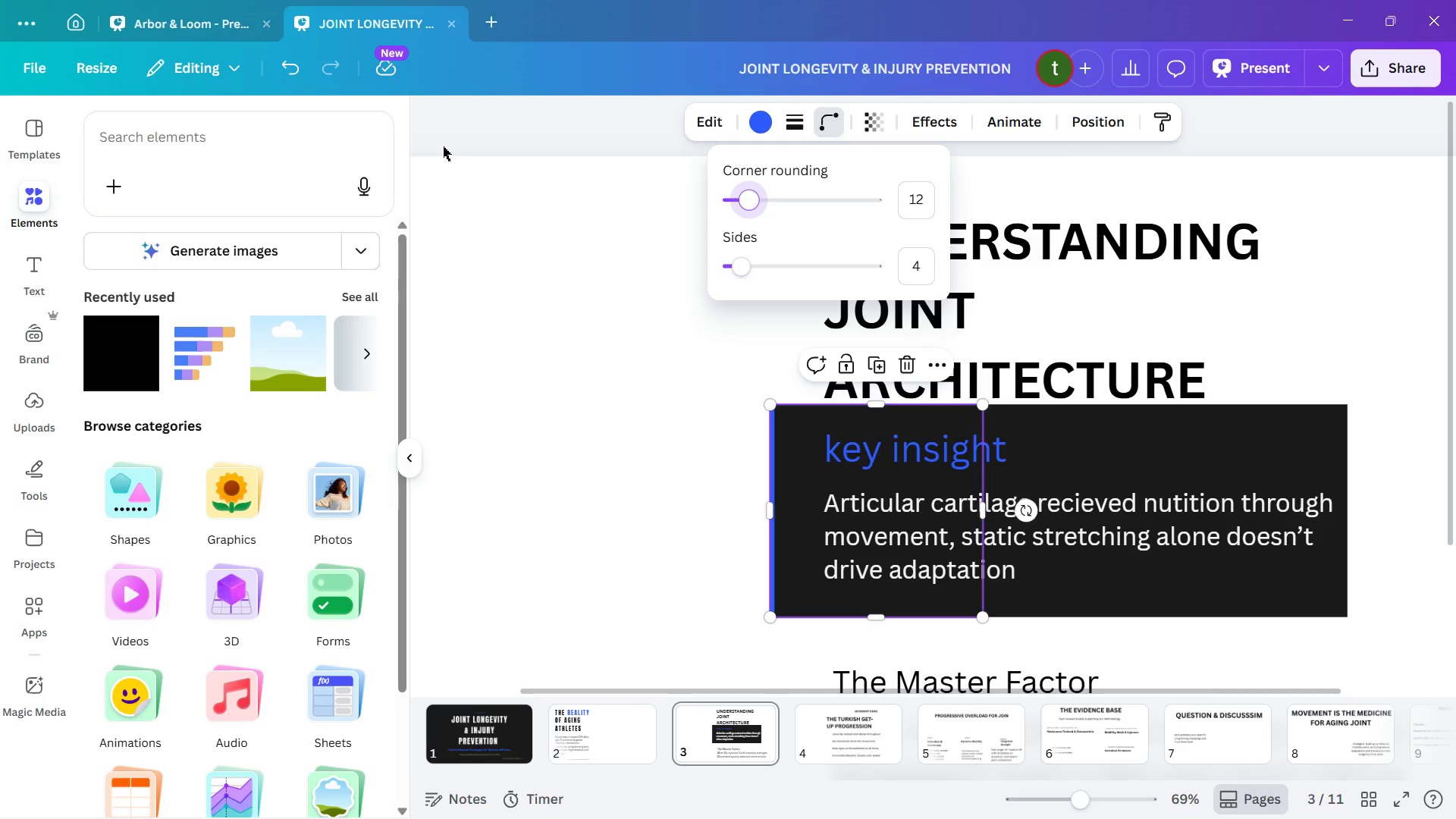 
key(ArrowRight)
 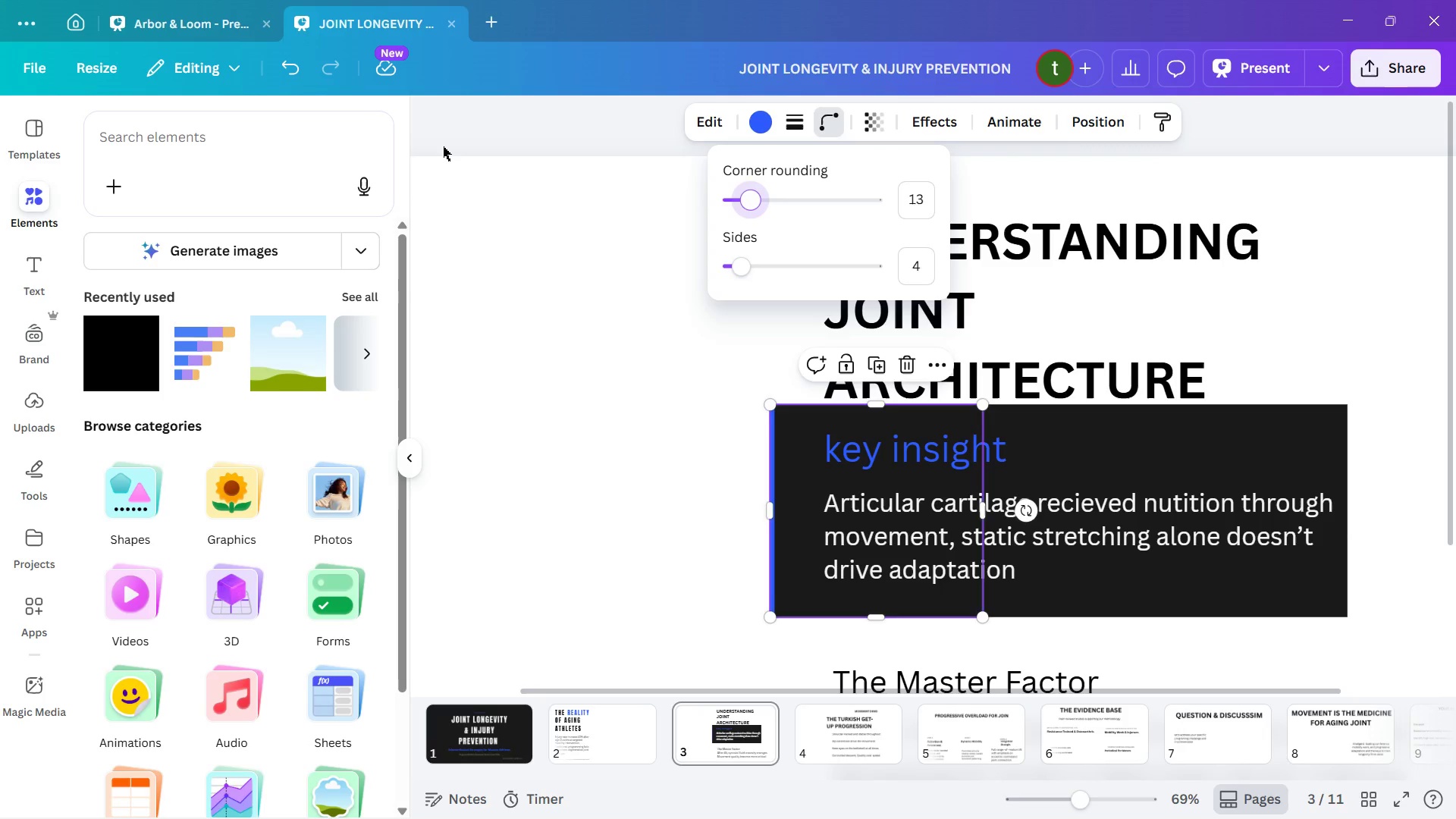 
key(ArrowRight)
 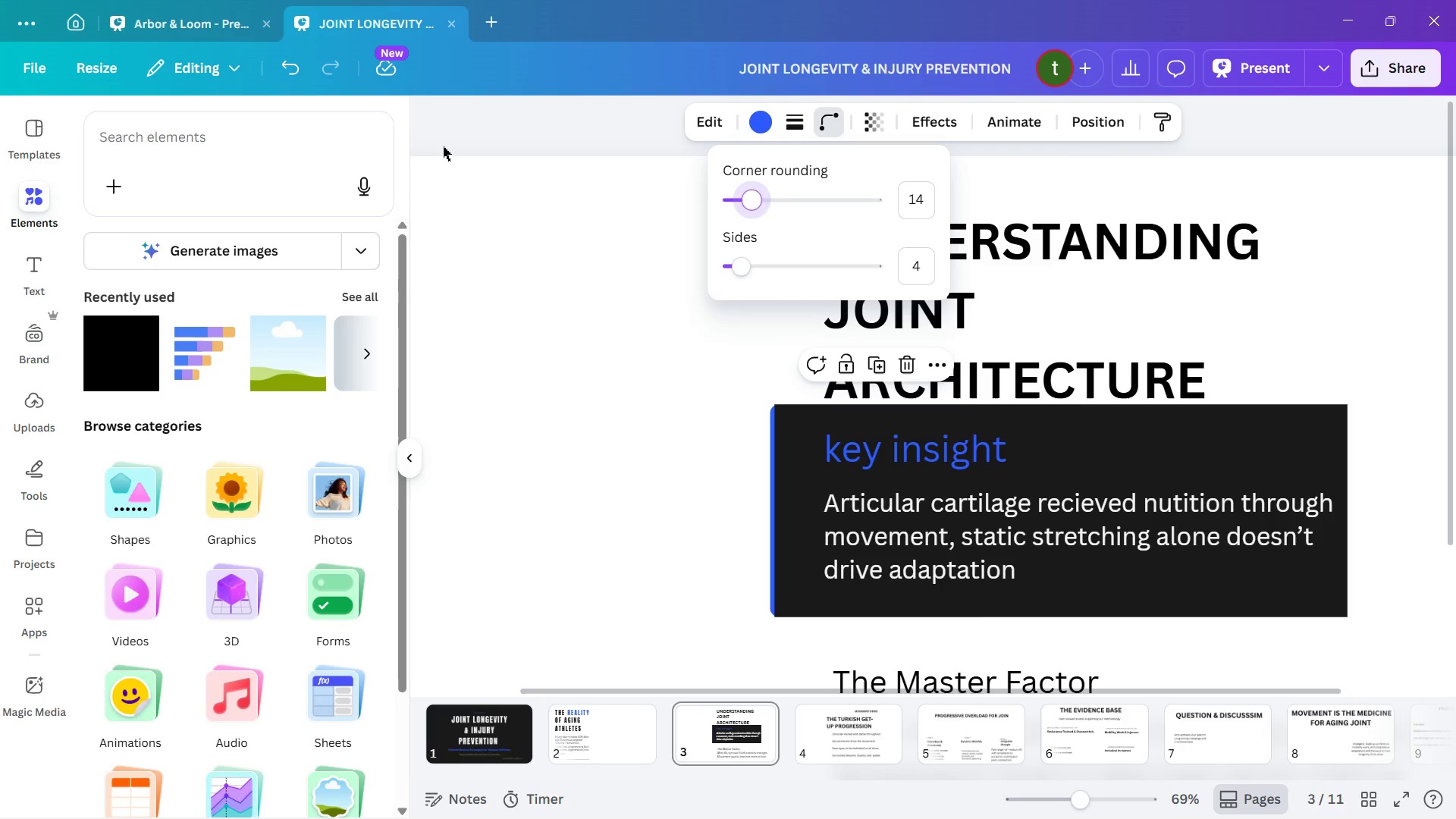 
key(ArrowRight)
 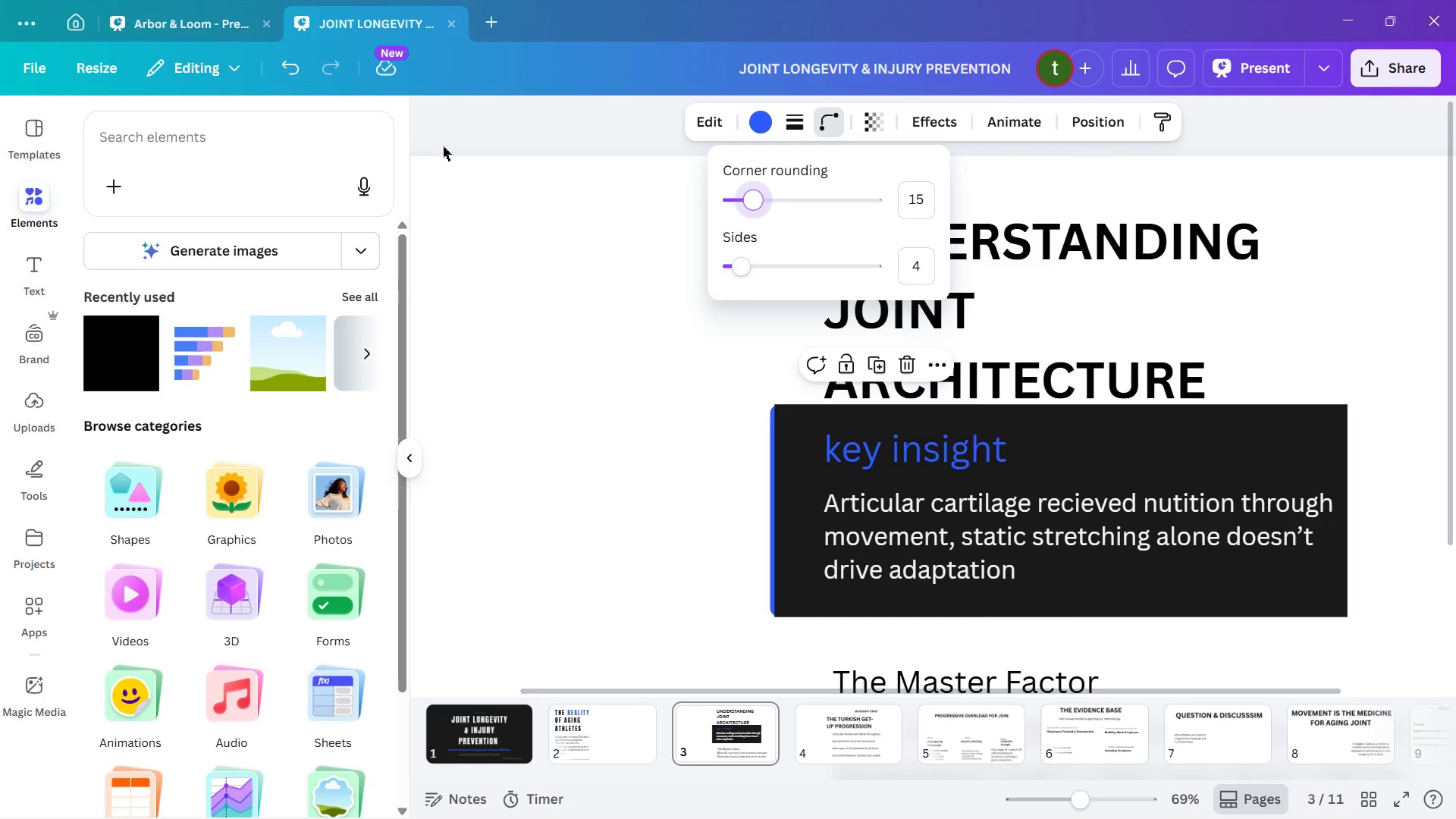 
key(ArrowRight)
 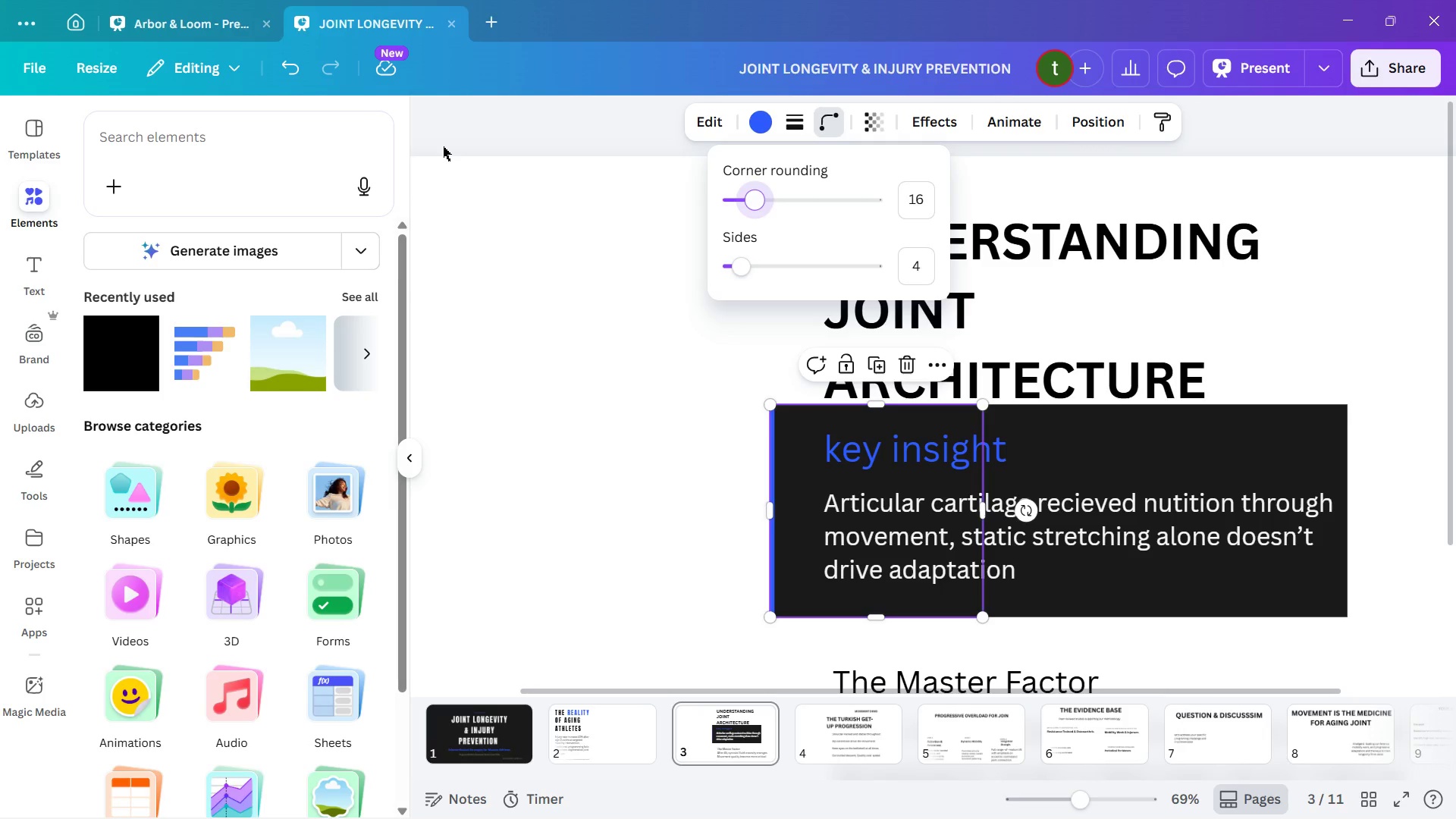 
key(ArrowLeft)
 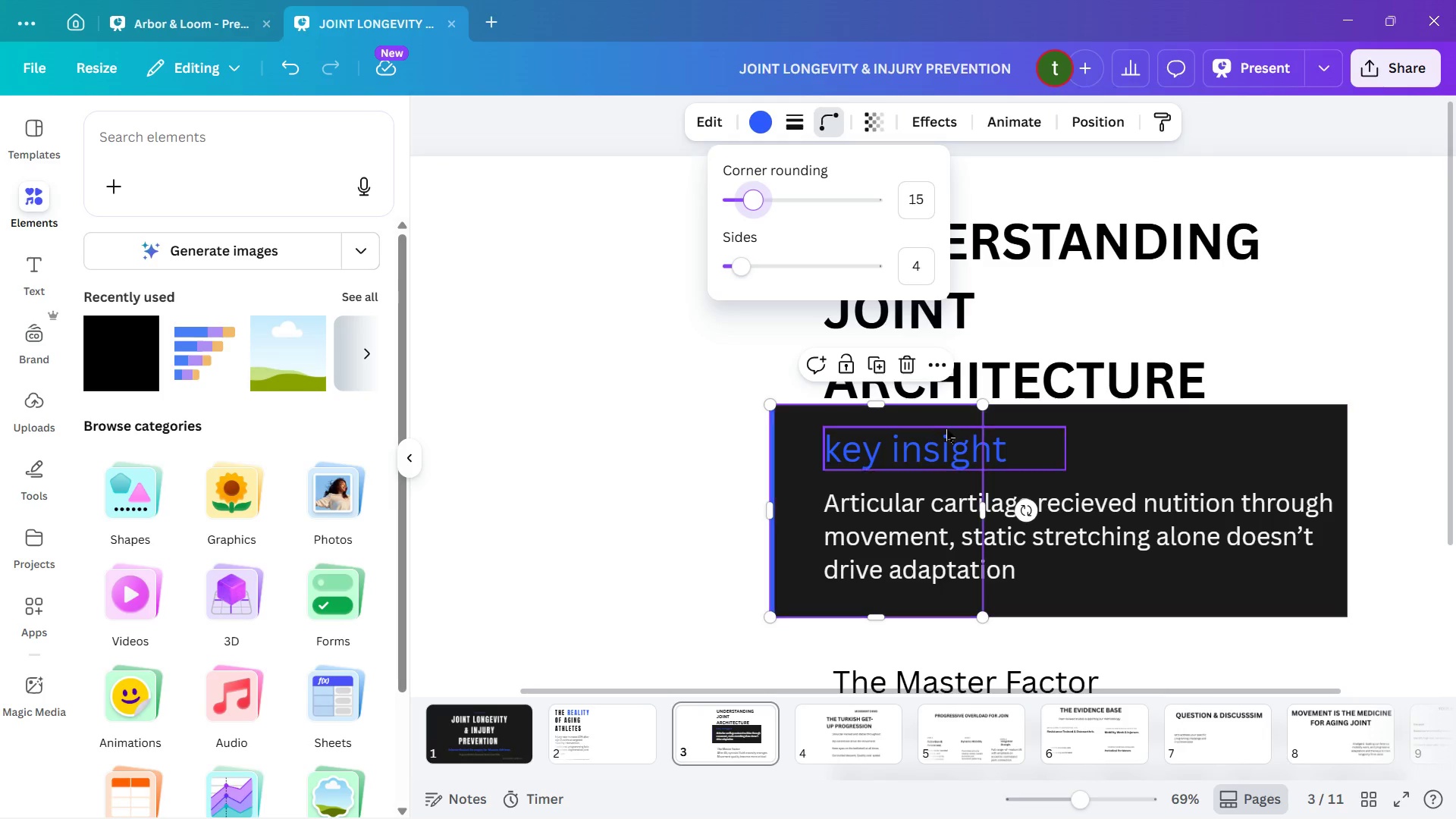 
left_click([1158, 457])
 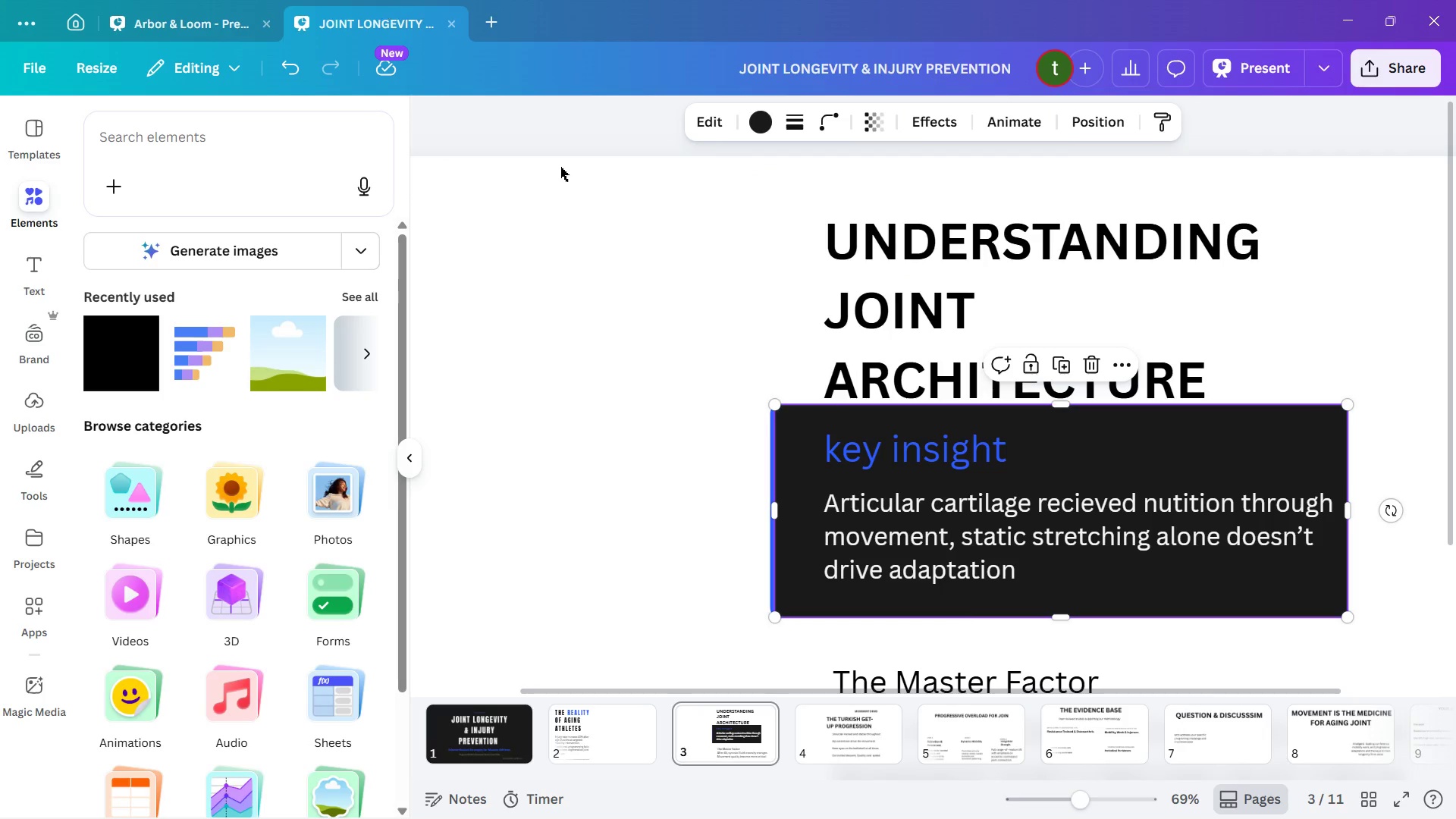 
left_click([832, 111])
 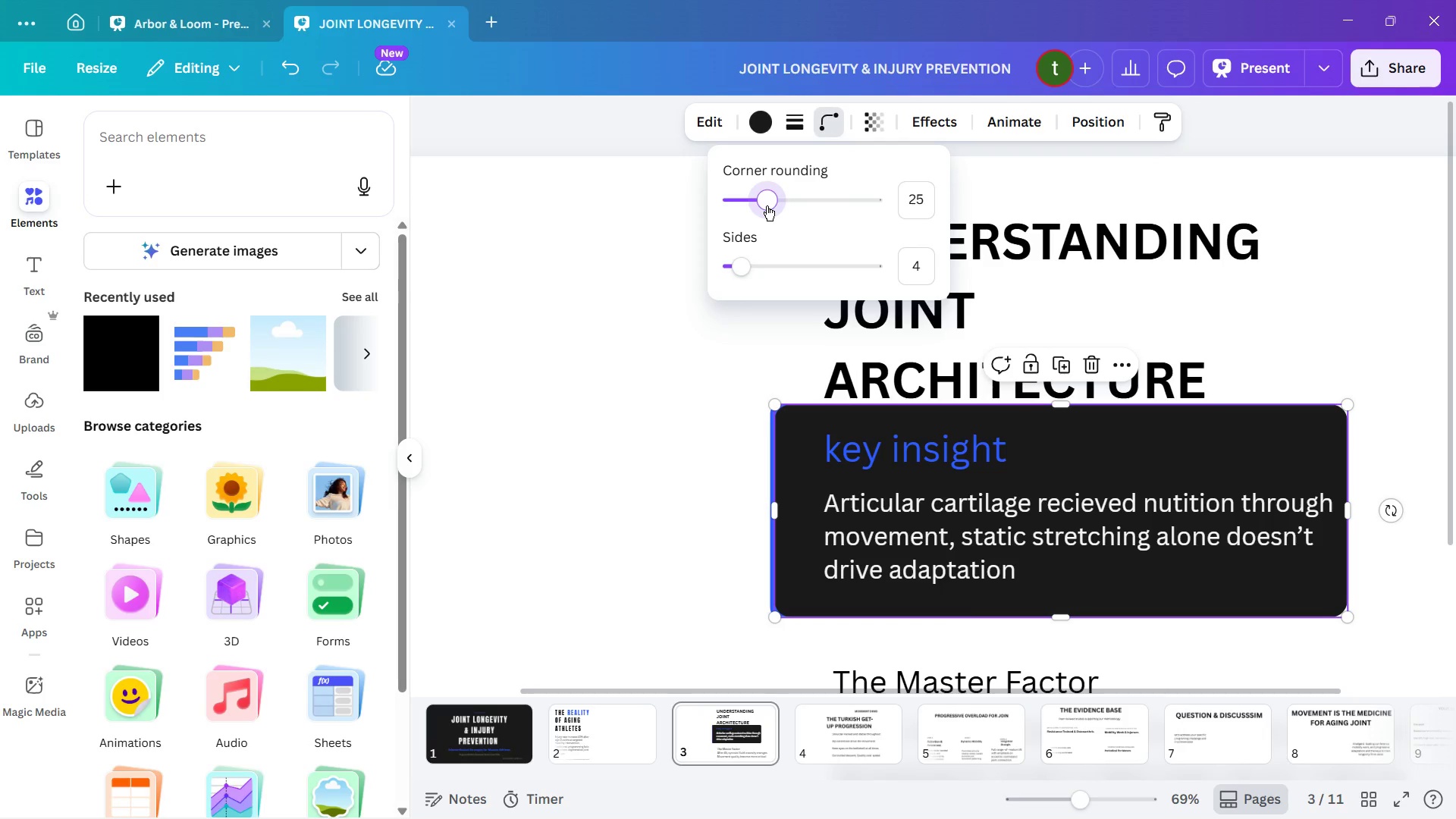 
left_click([773, 466])
 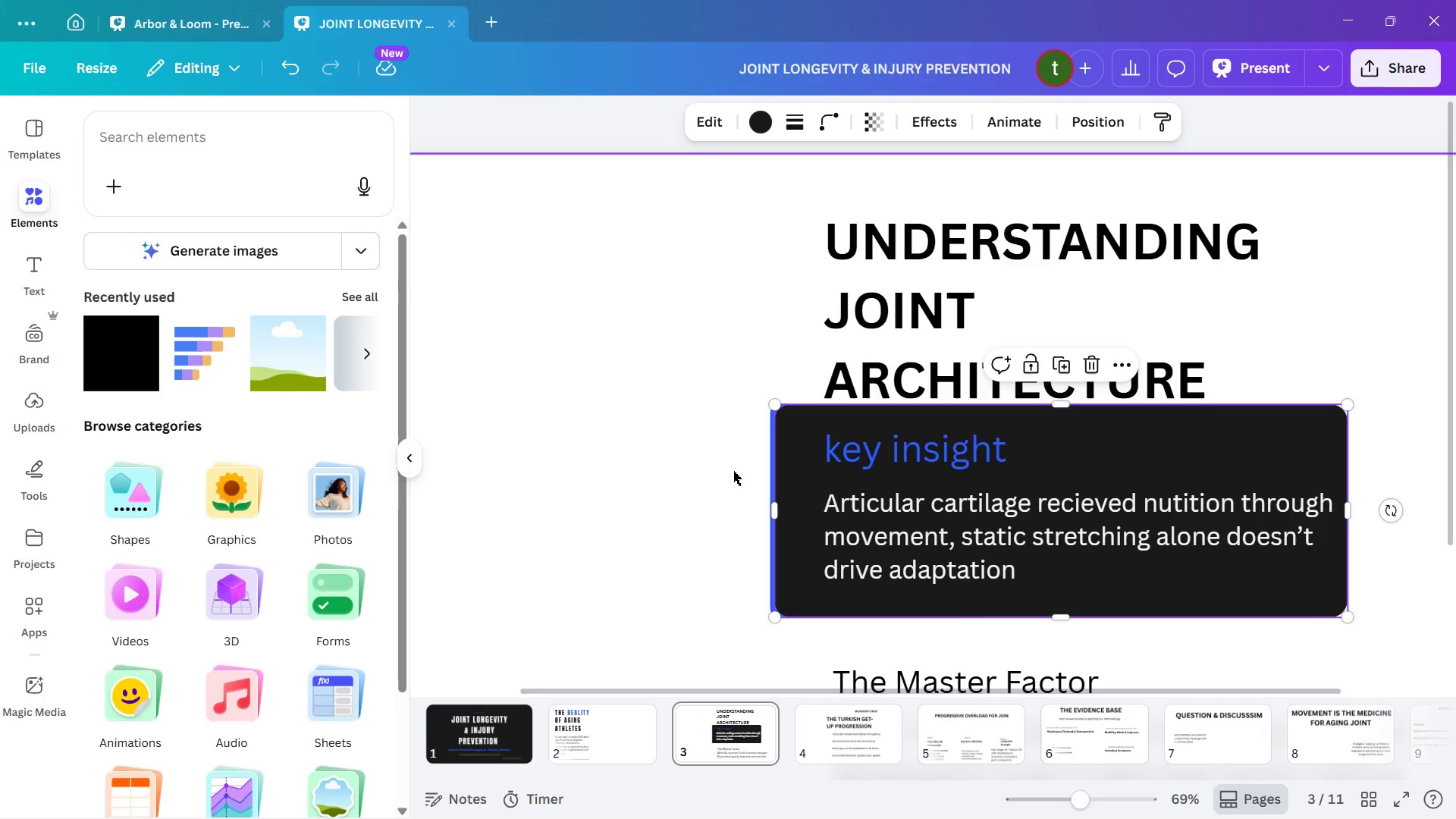 
left_click([733, 471])
 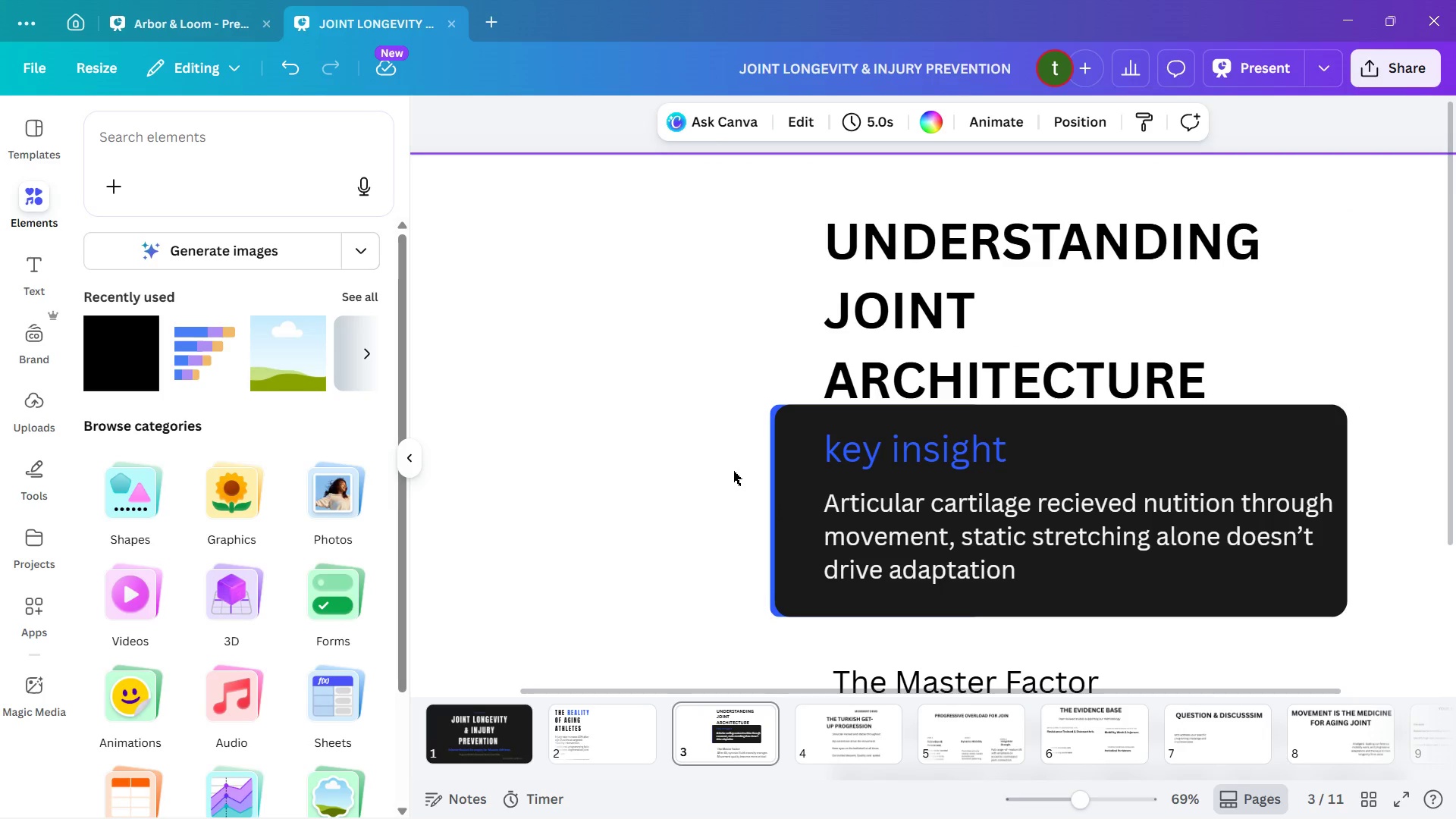 
wait(10.61)
 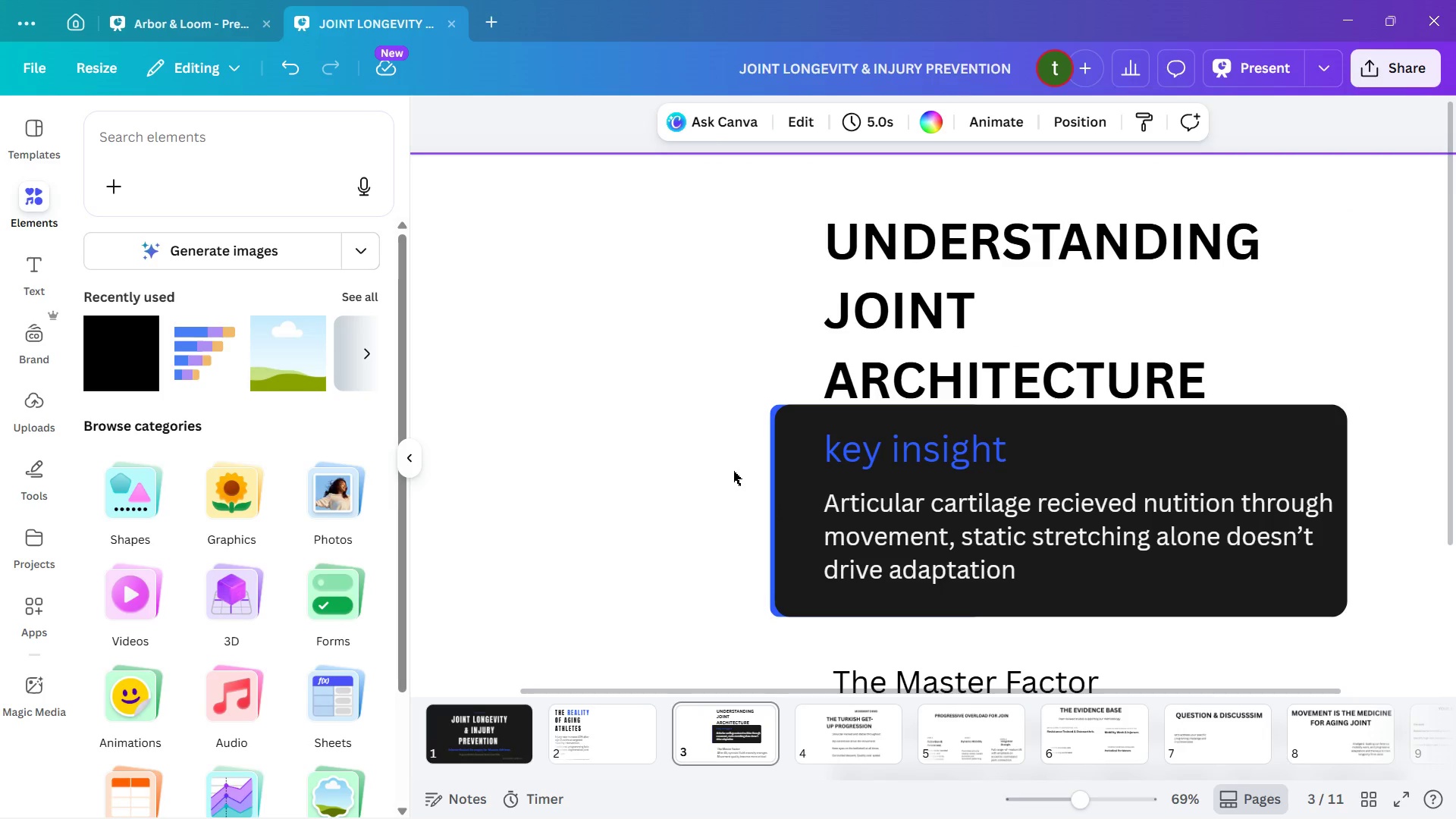 
left_click([709, 477])
 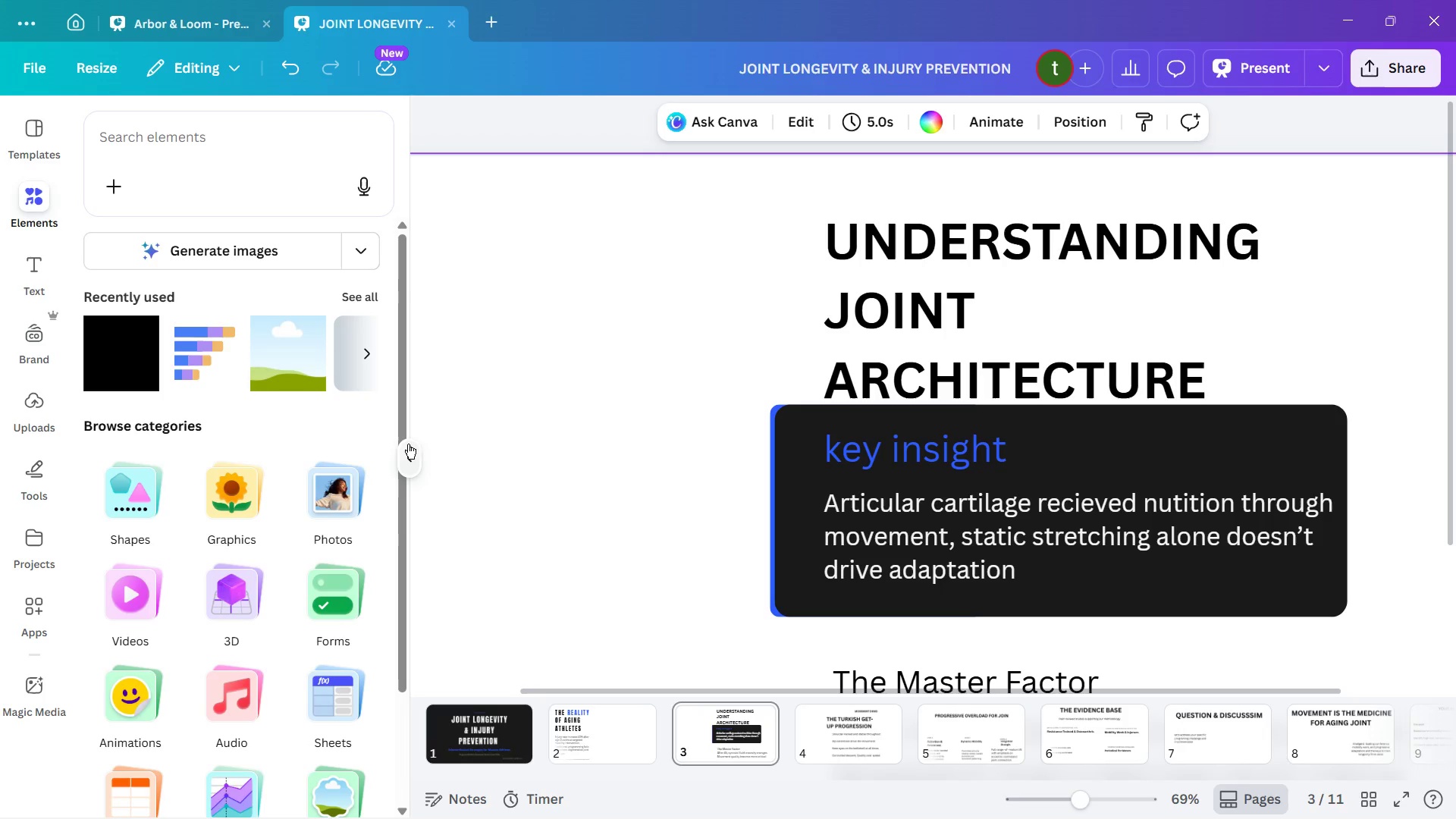 
left_click([398, 447])
 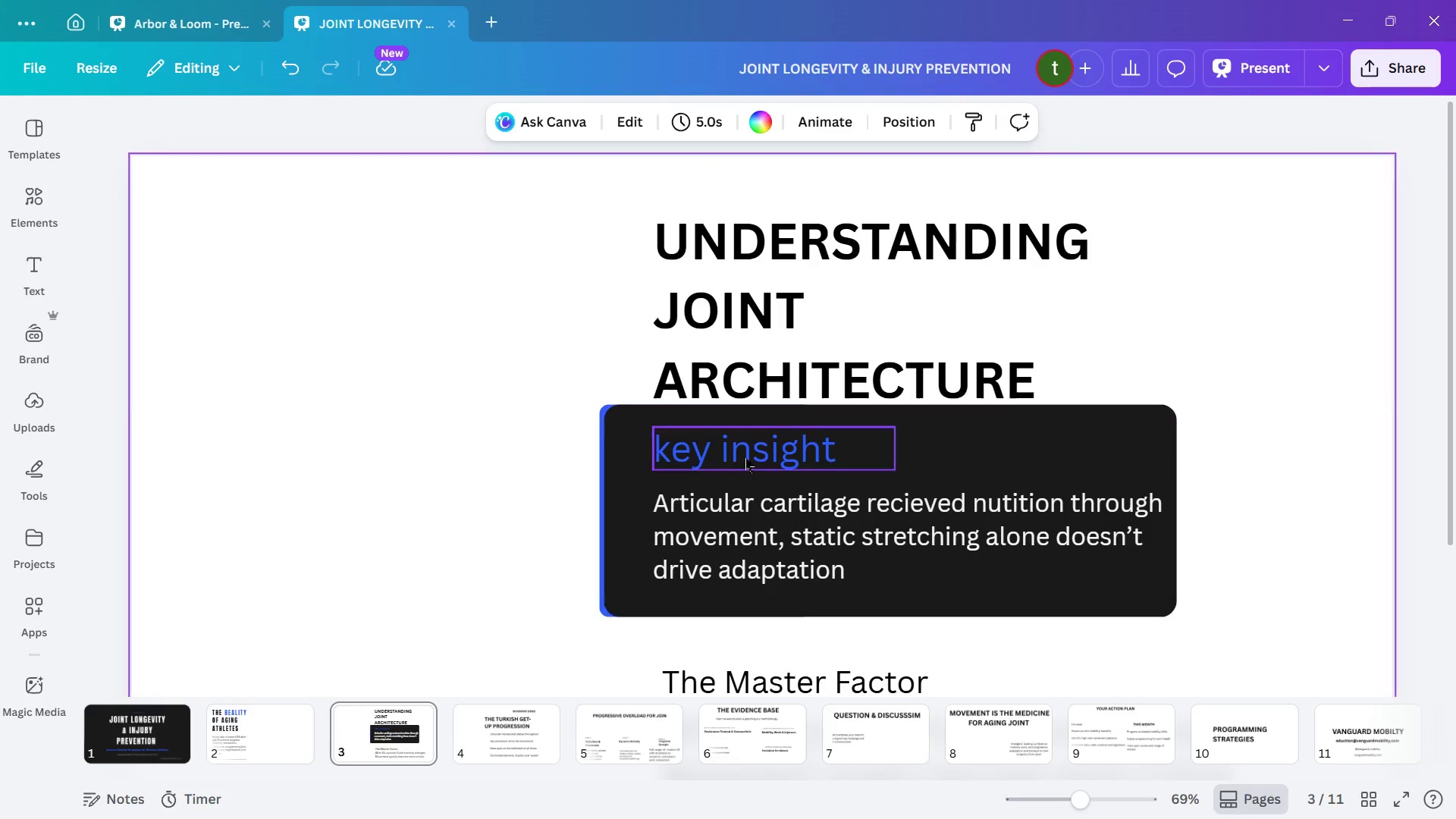 
scroll: coordinate [807, 460], scroll_direction: down, amount: 2.0
 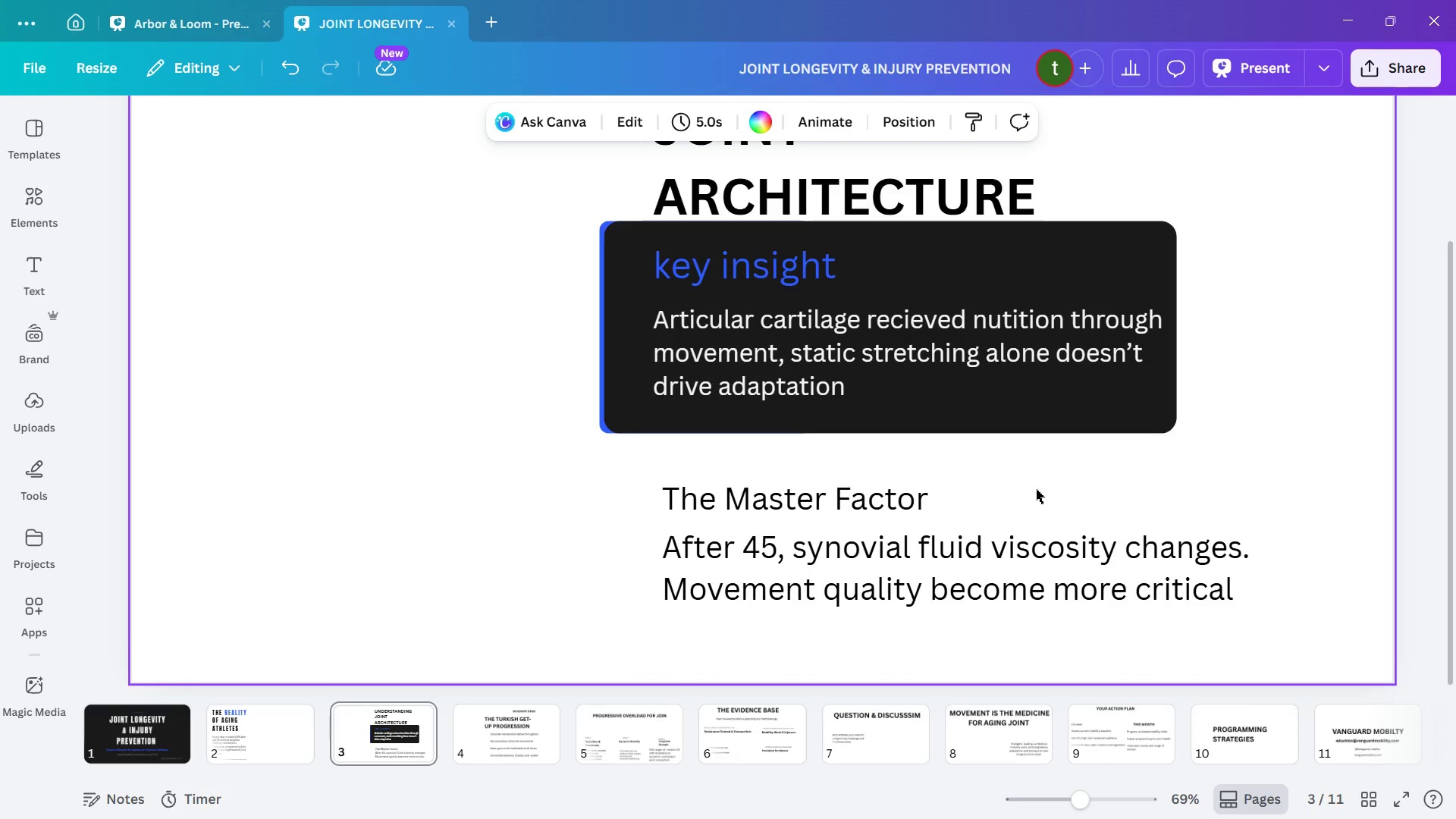 
wait(8.83)
 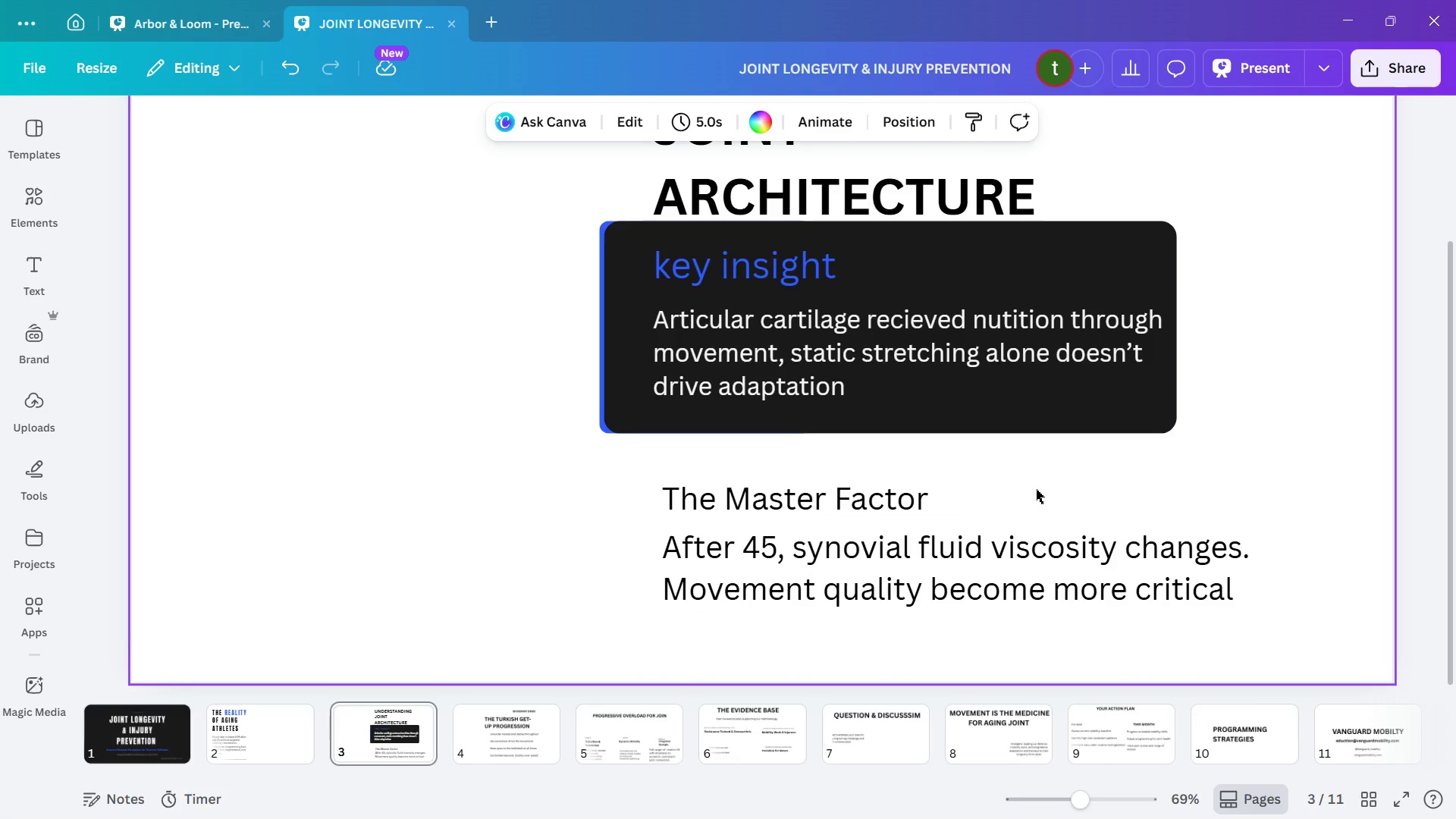 
scroll: coordinate [1109, 480], scroll_direction: up, amount: 3.0
 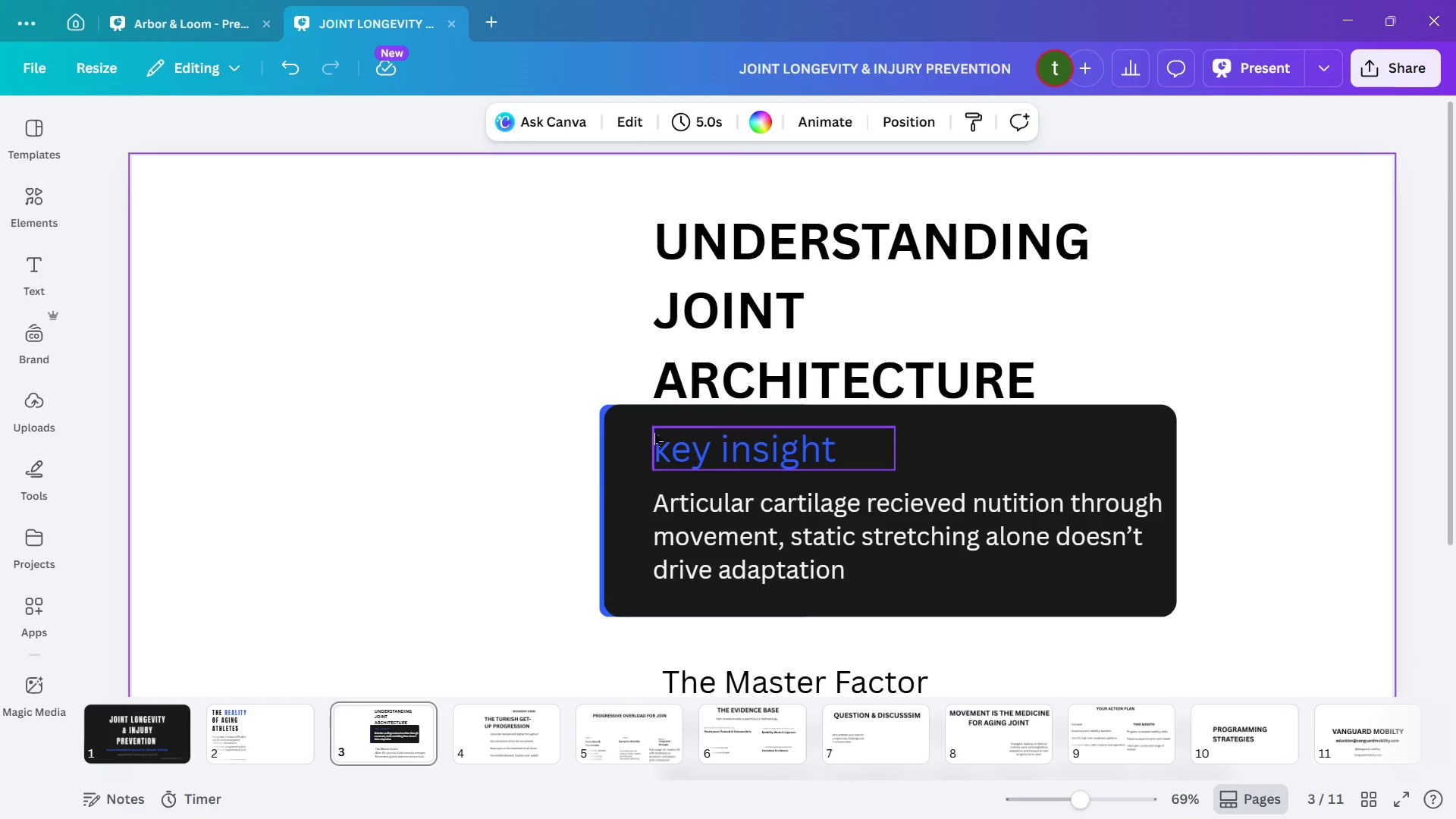 
left_click_drag(start_coordinate=[560, 392], to_coordinate=[622, 453])
 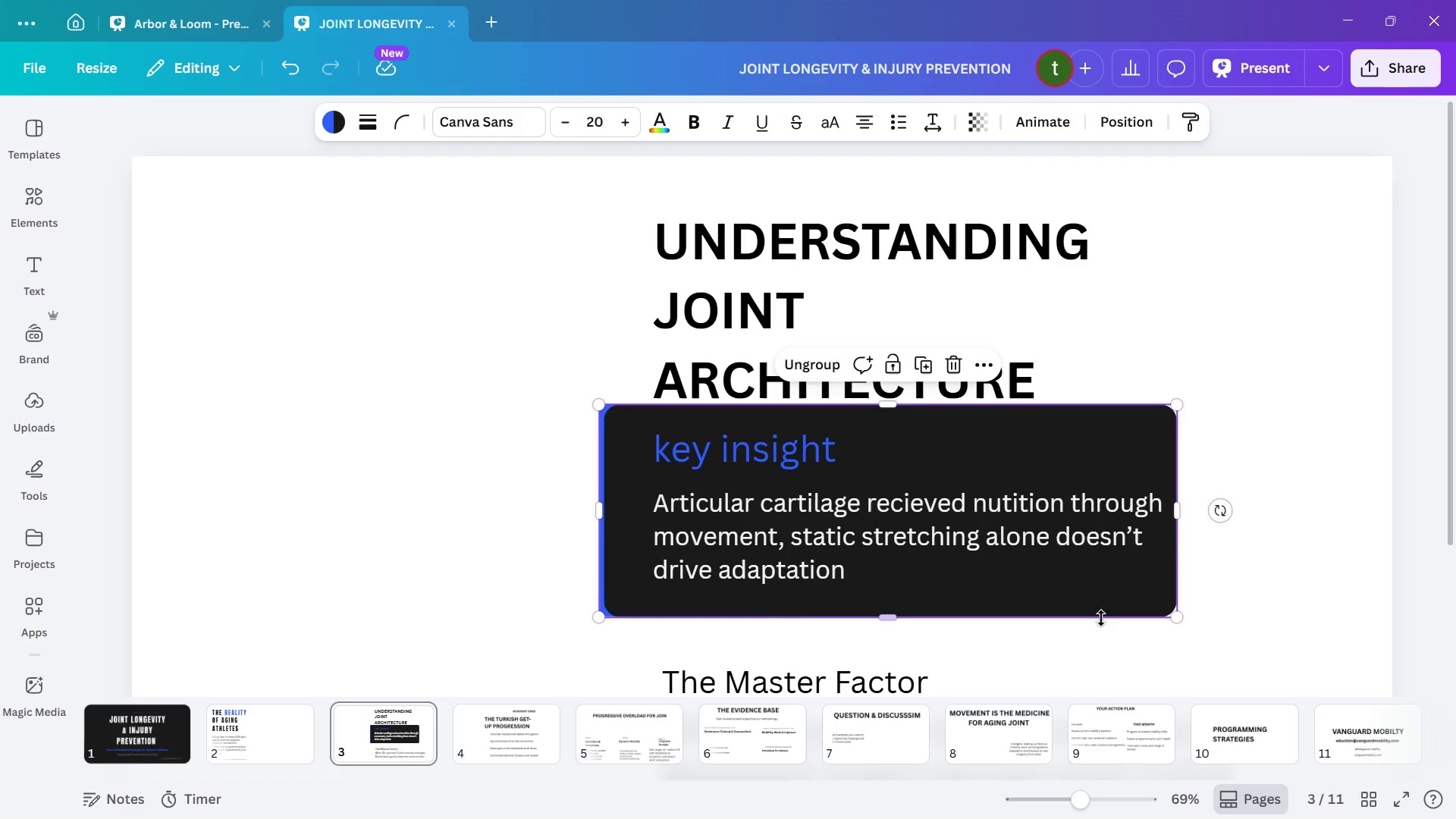 
left_click_drag(start_coordinate=[1094, 586], to_coordinate=[1119, 584])
 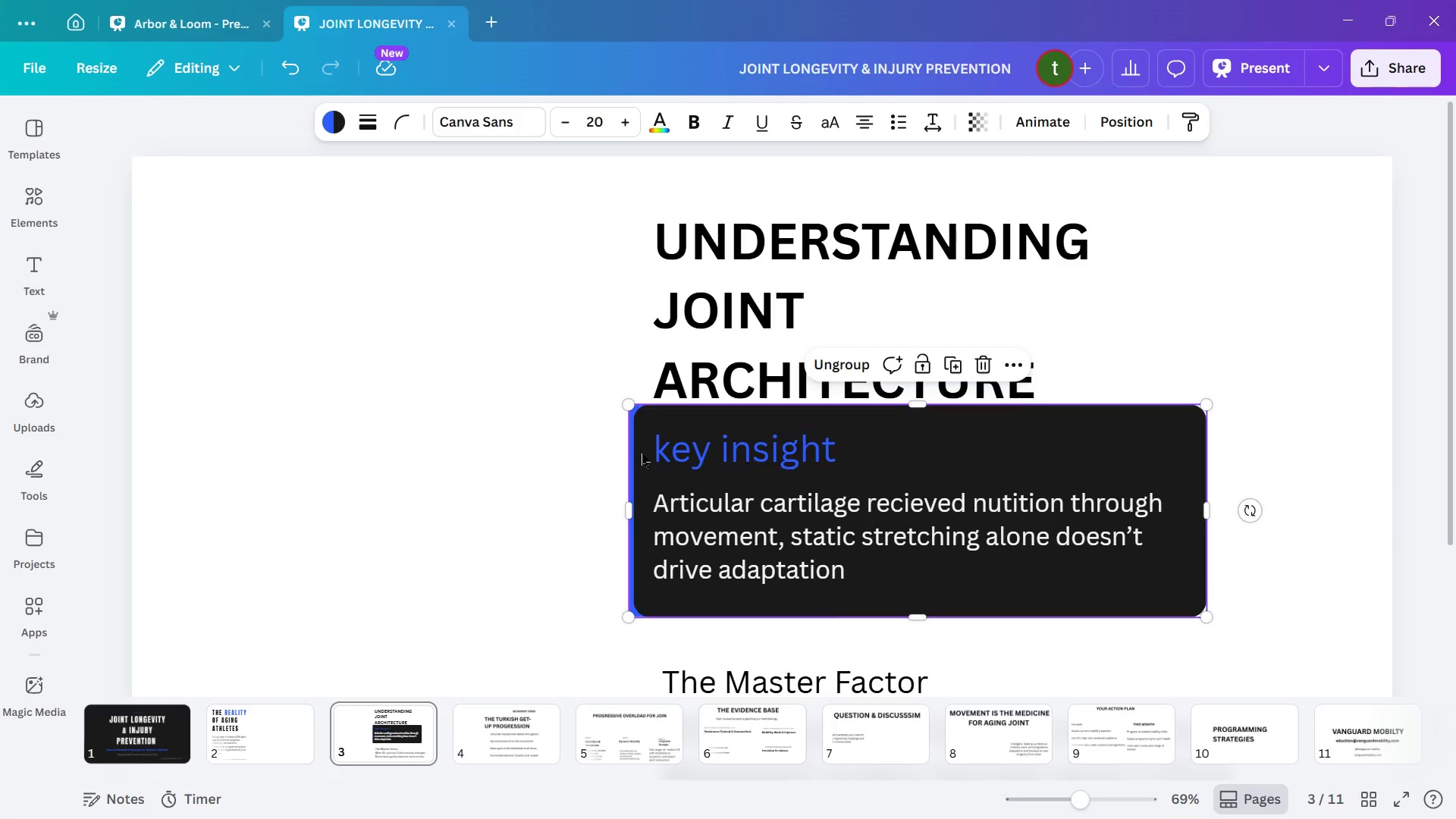 
left_click([640, 451])
 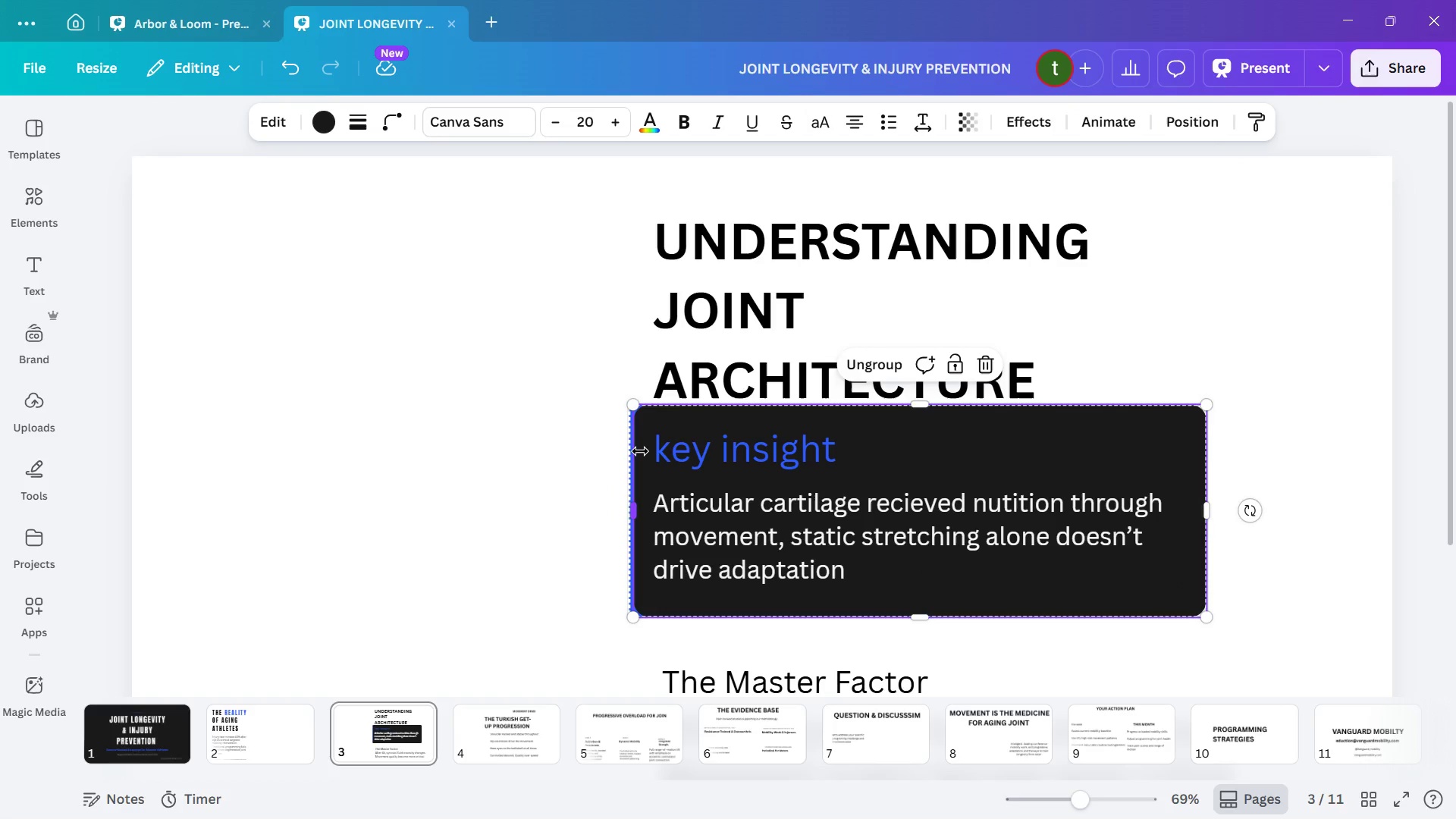 
left_click([640, 451])
 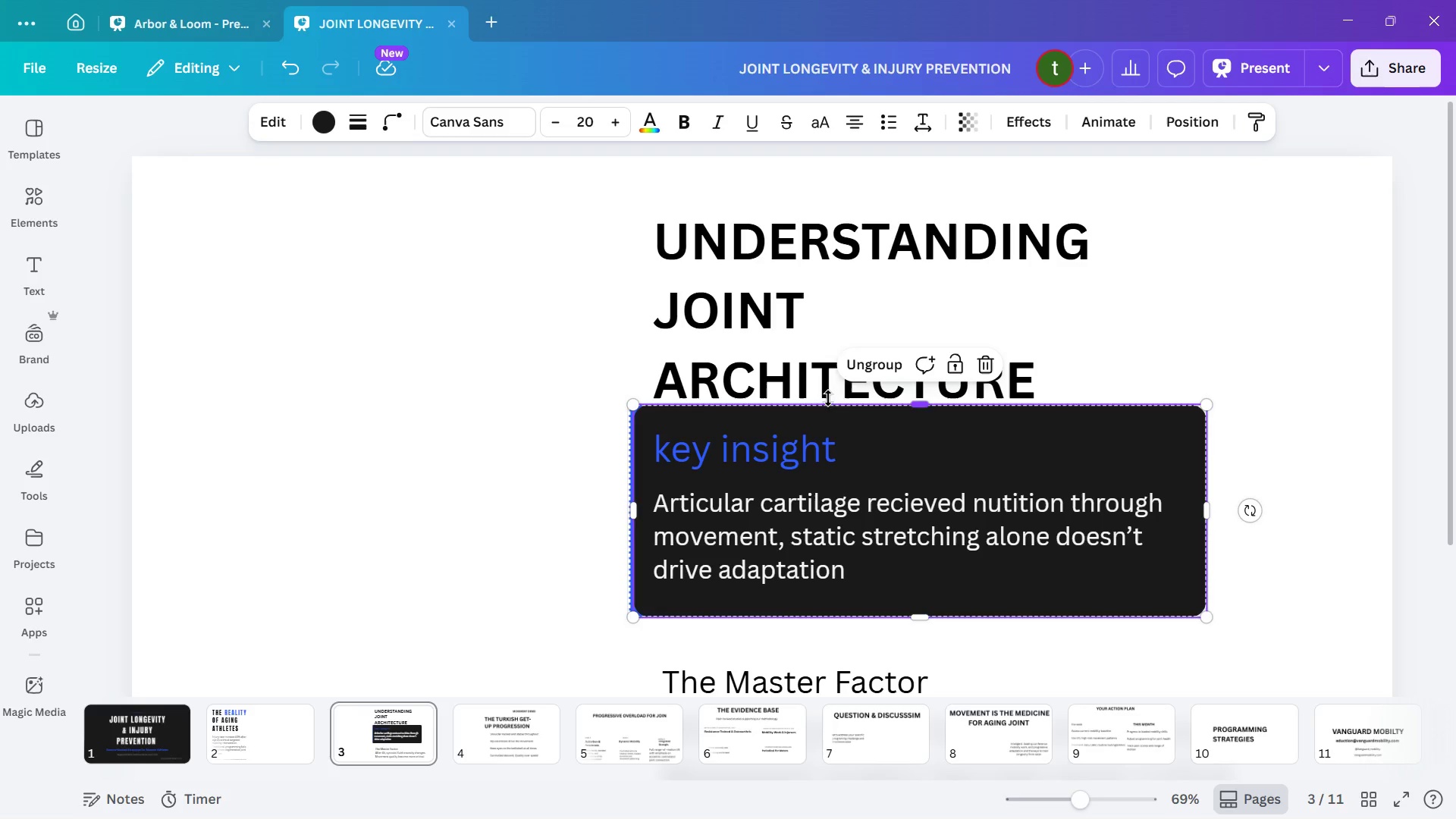 
left_click([852, 364])
 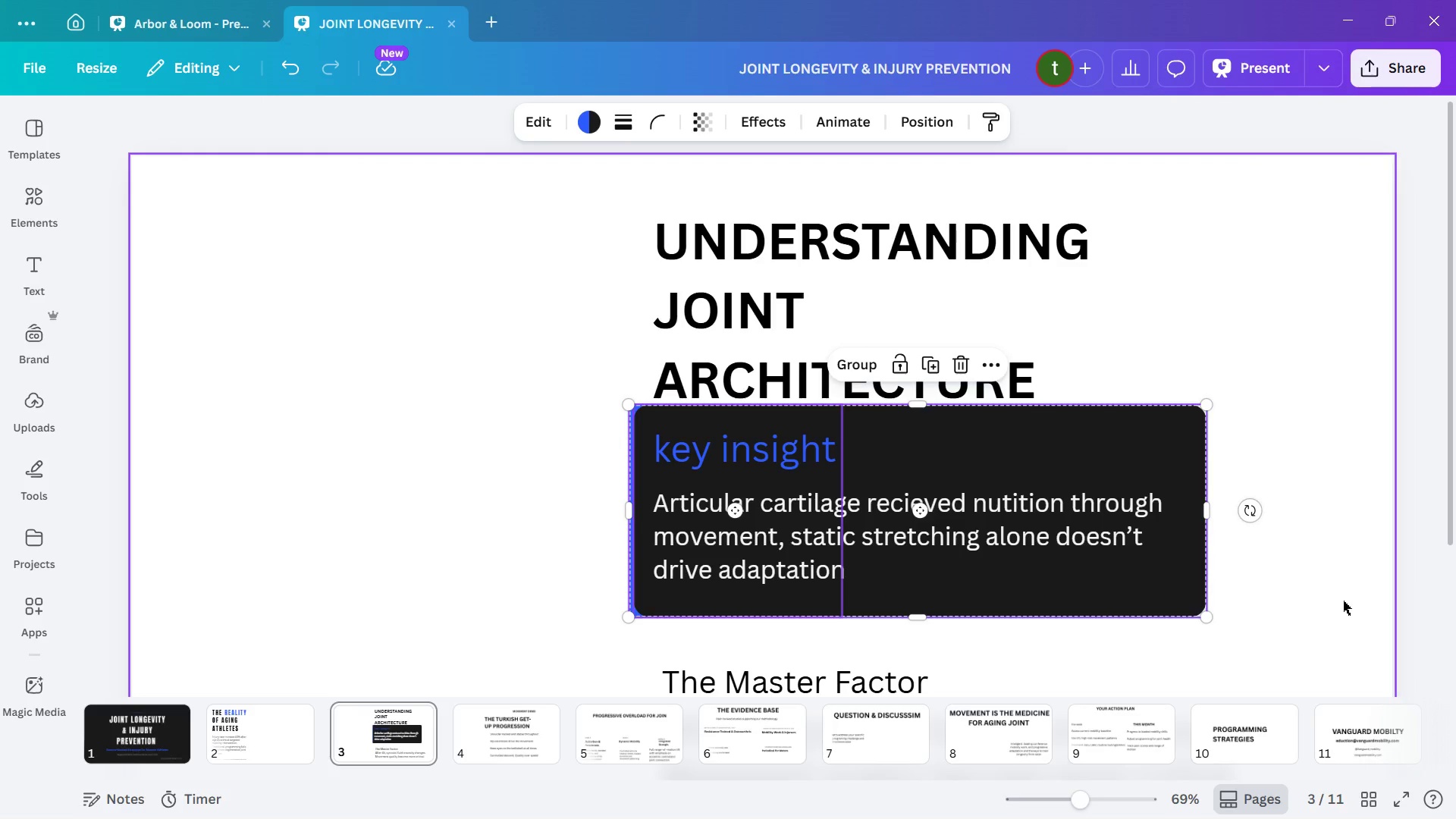 
left_click([1345, 599])
 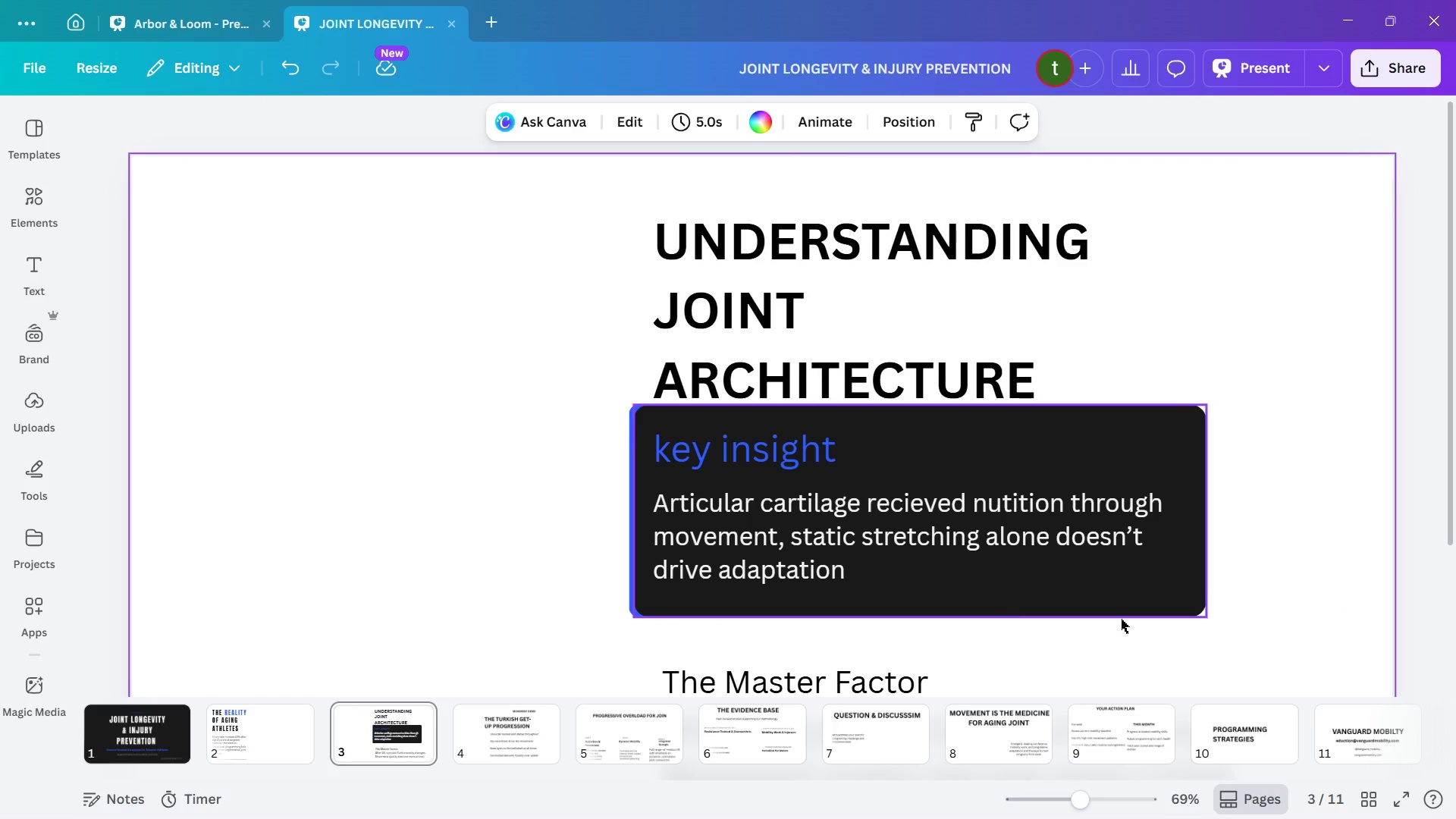 
left_click([1225, 629])
 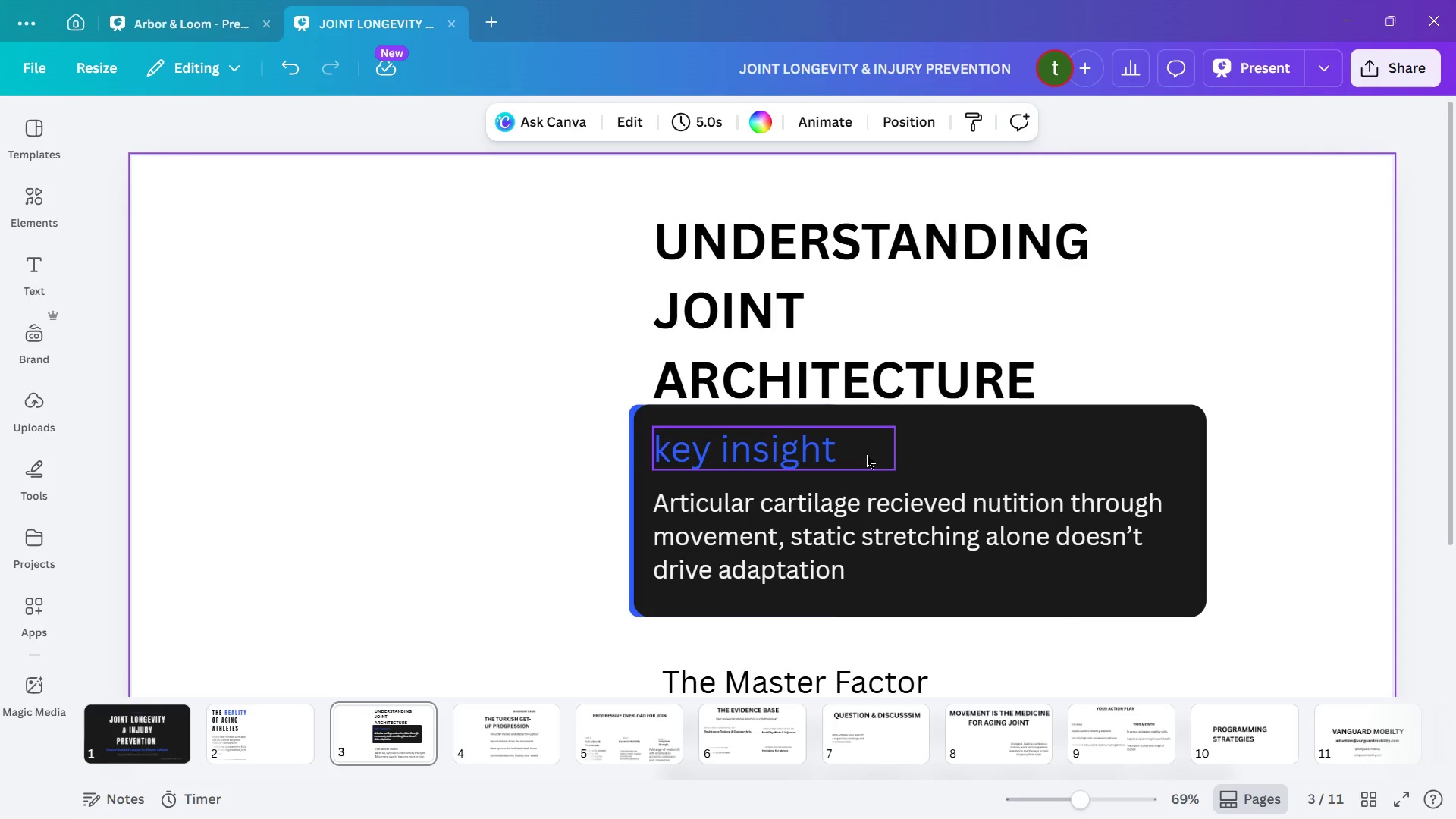 
left_click([815, 454])
 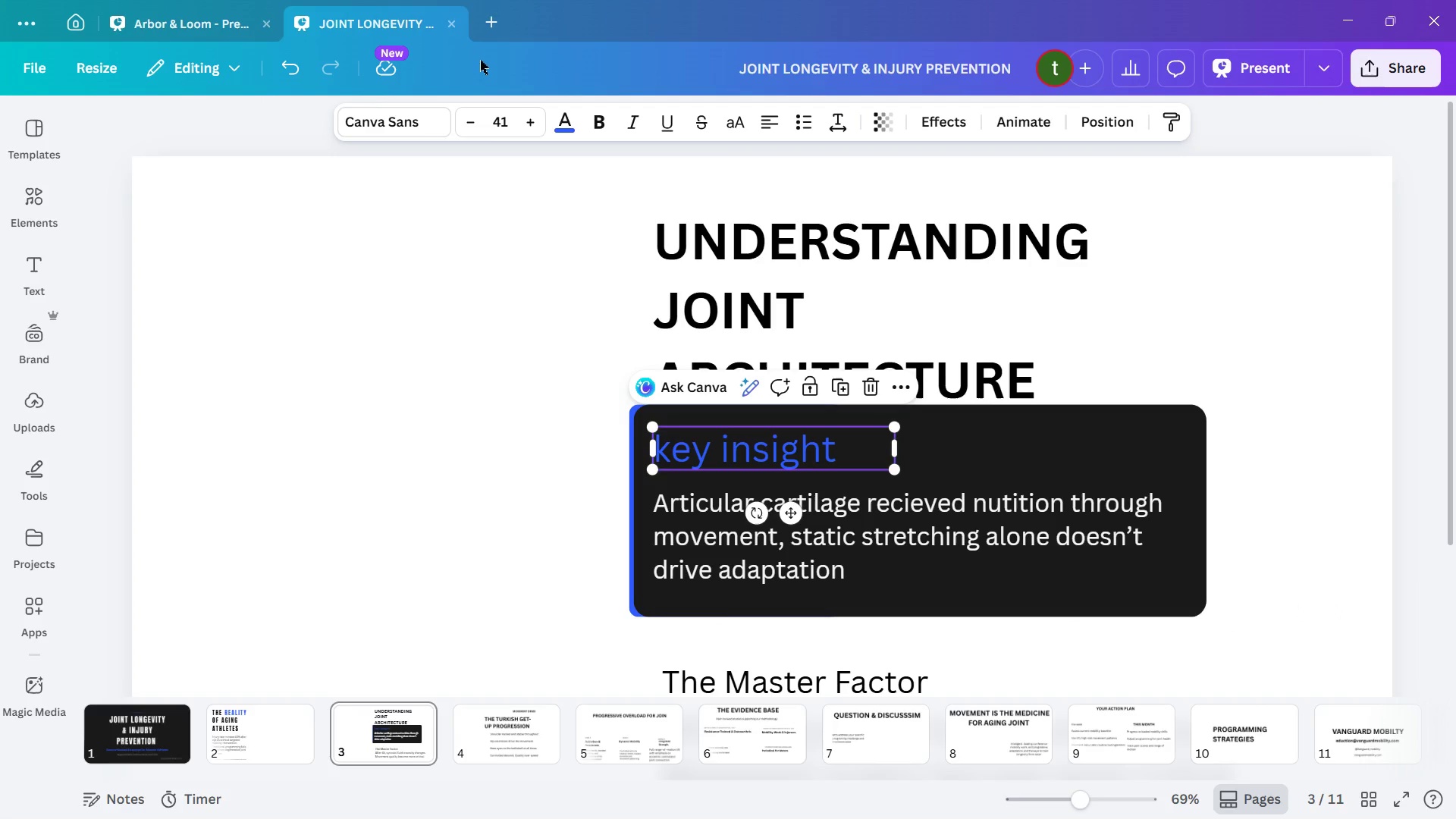 
left_click([372, 117])
 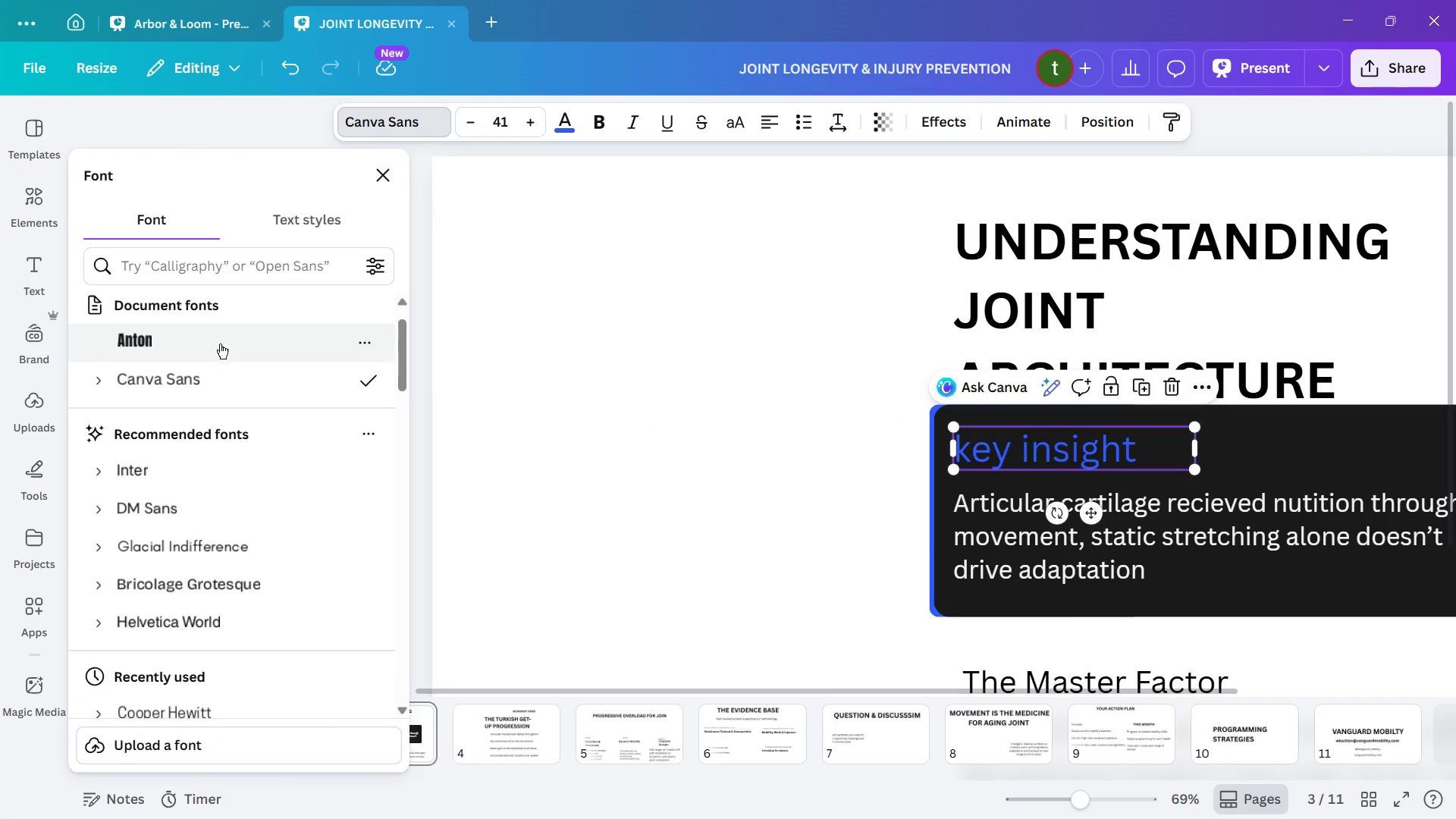 
left_click([216, 334])
 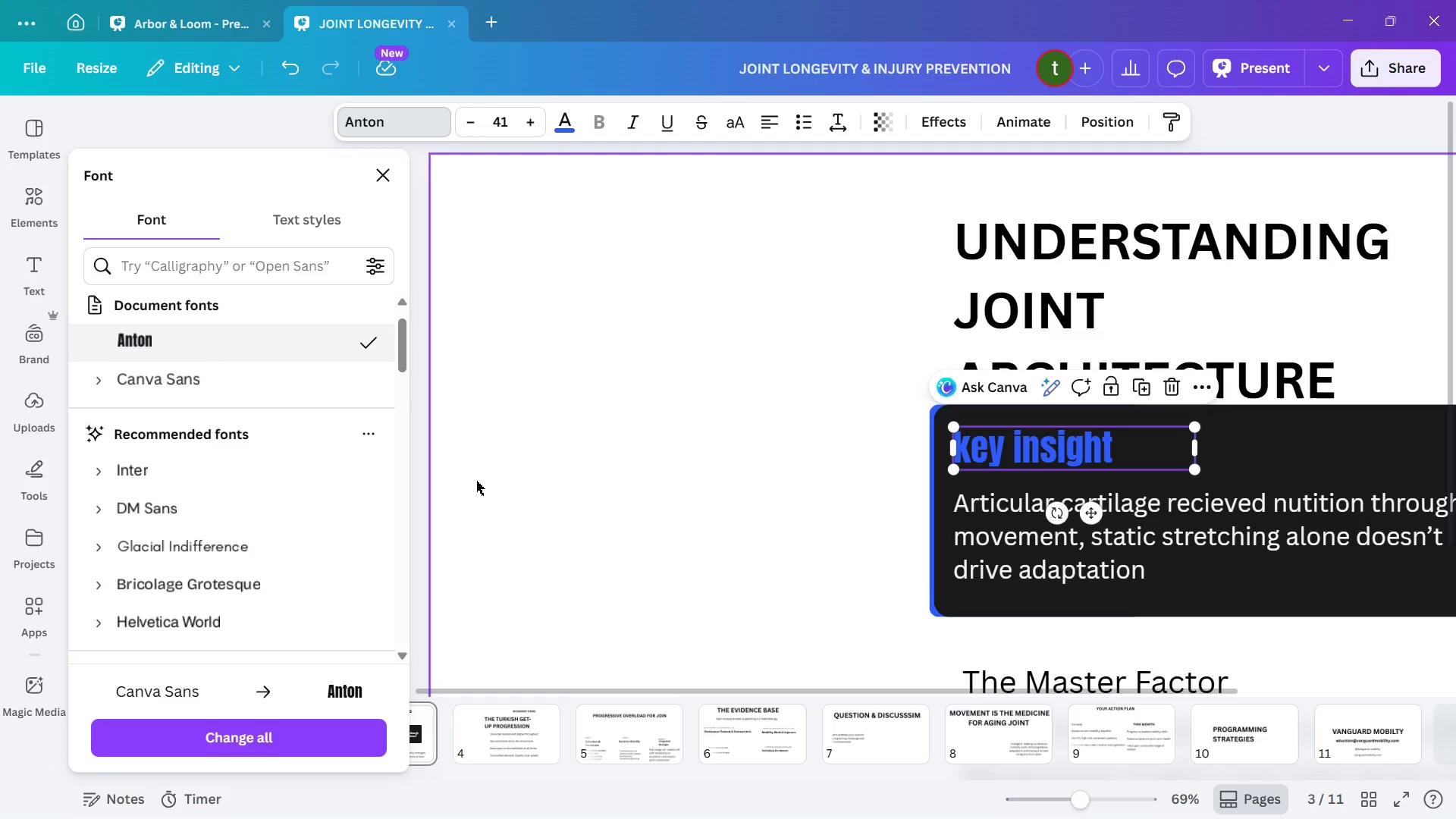 
wait(8.36)
 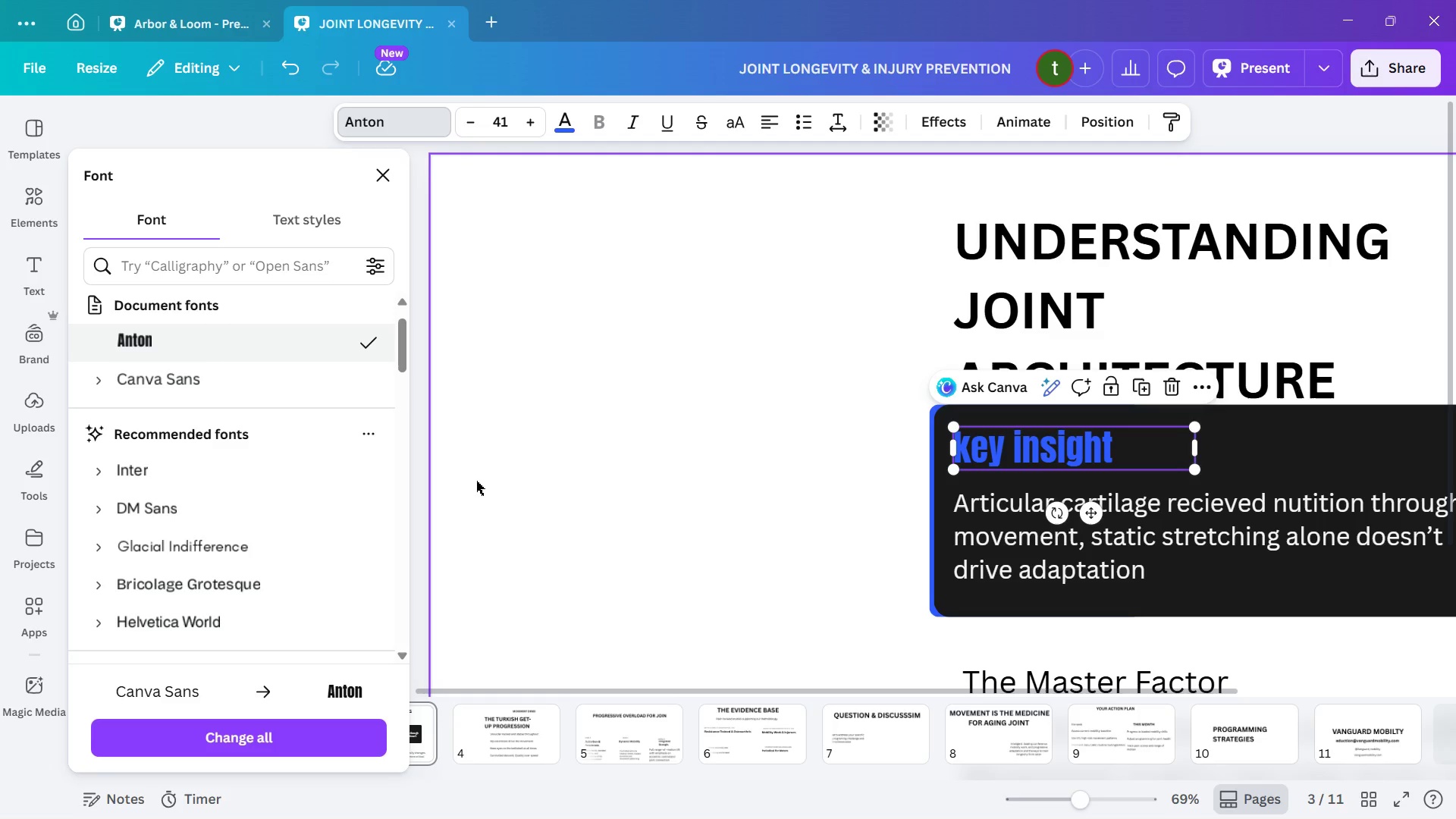 
left_click([758, 498])
 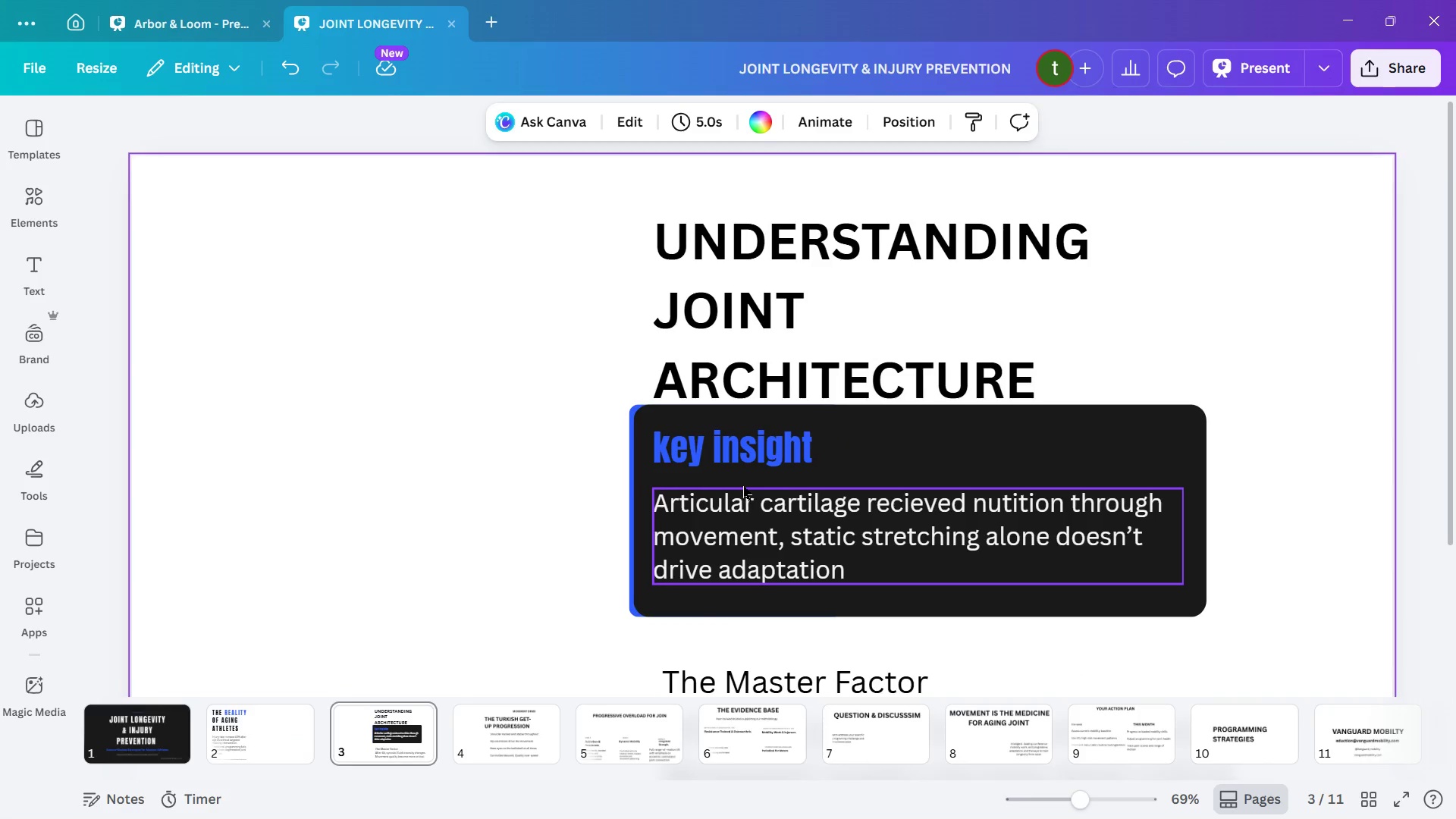 
scroll: coordinate [743, 486], scroll_direction: down, amount: 2.0
 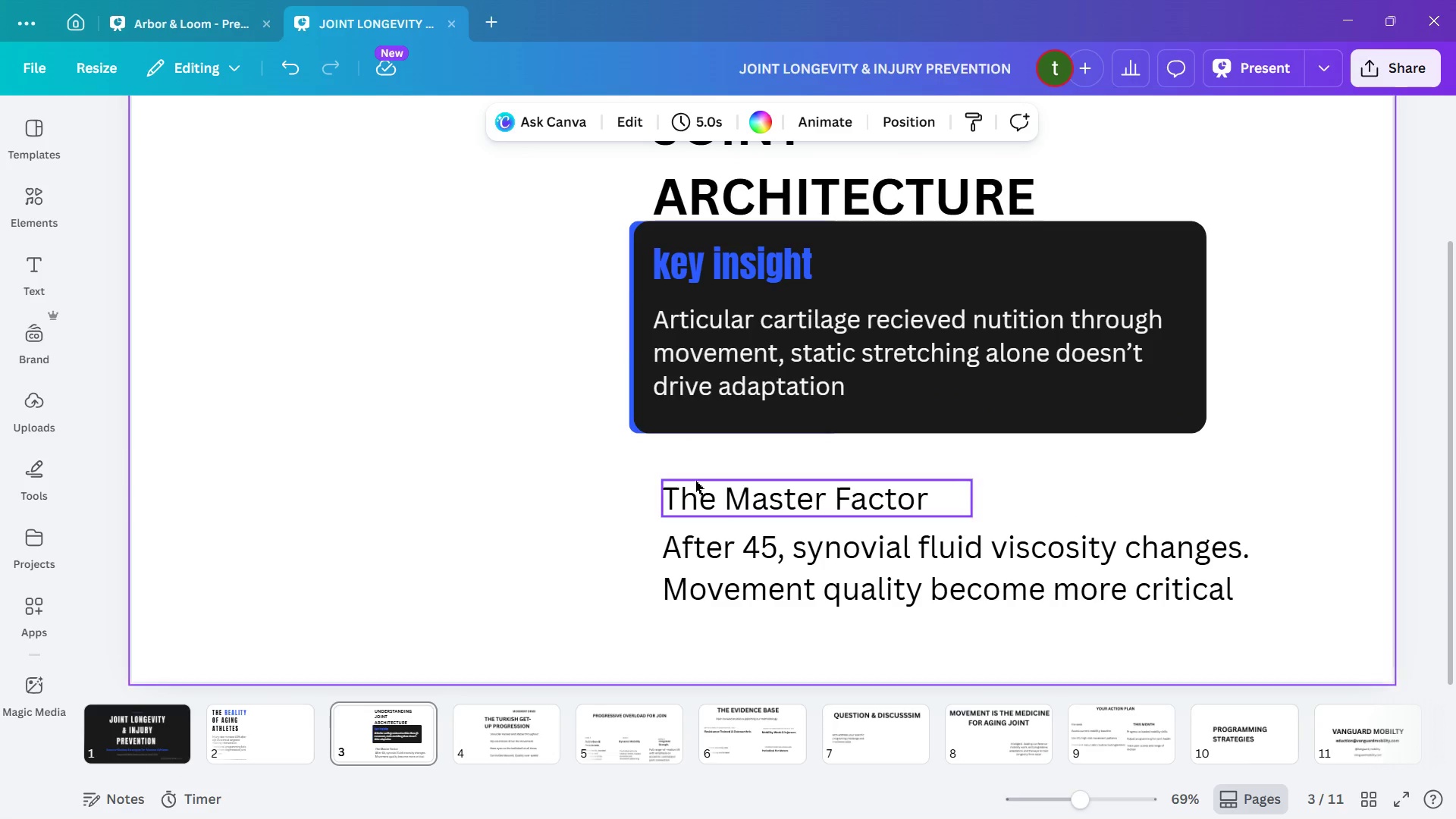 
left_click([694, 491])
 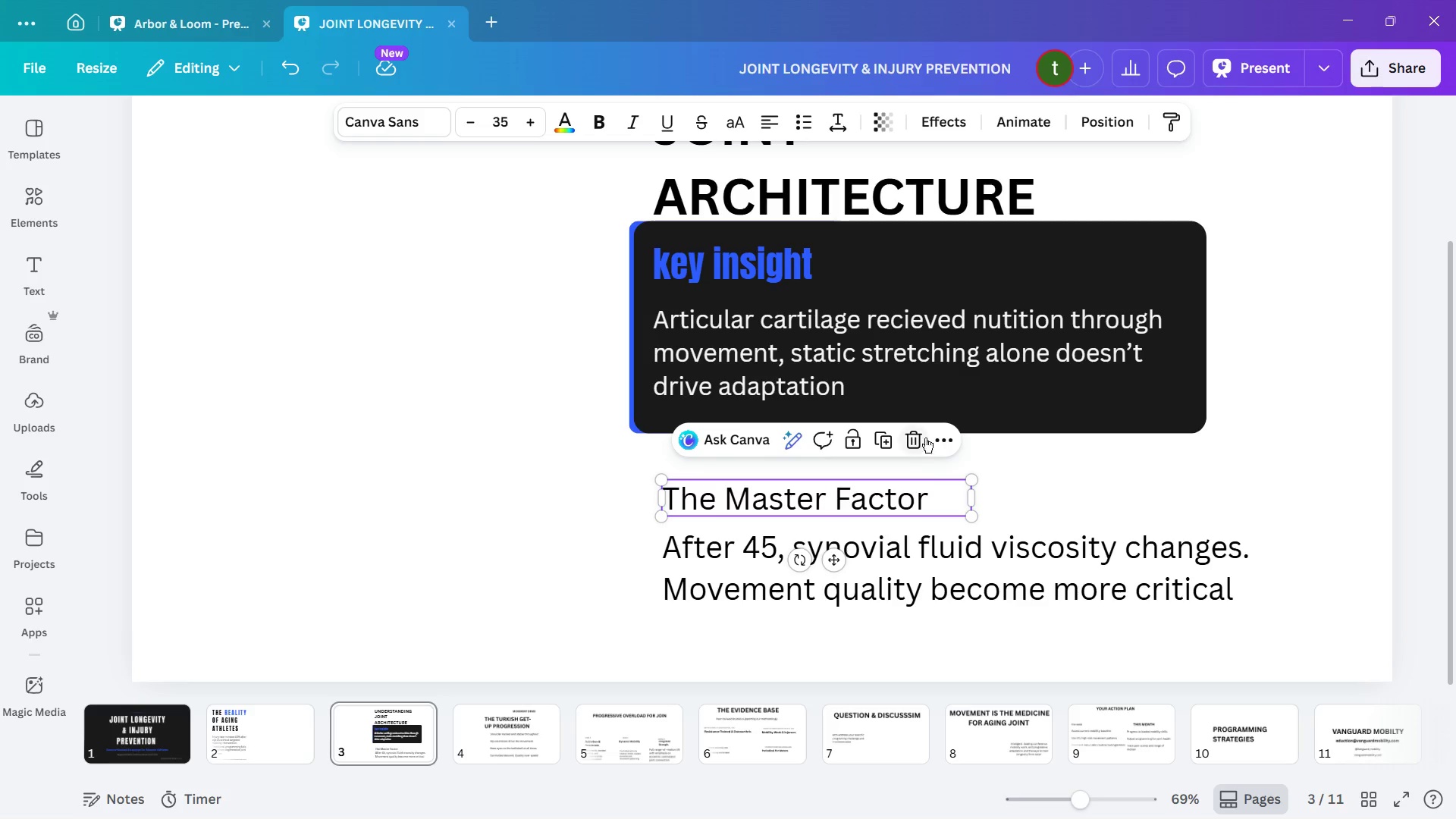 
left_click([807, 506])
 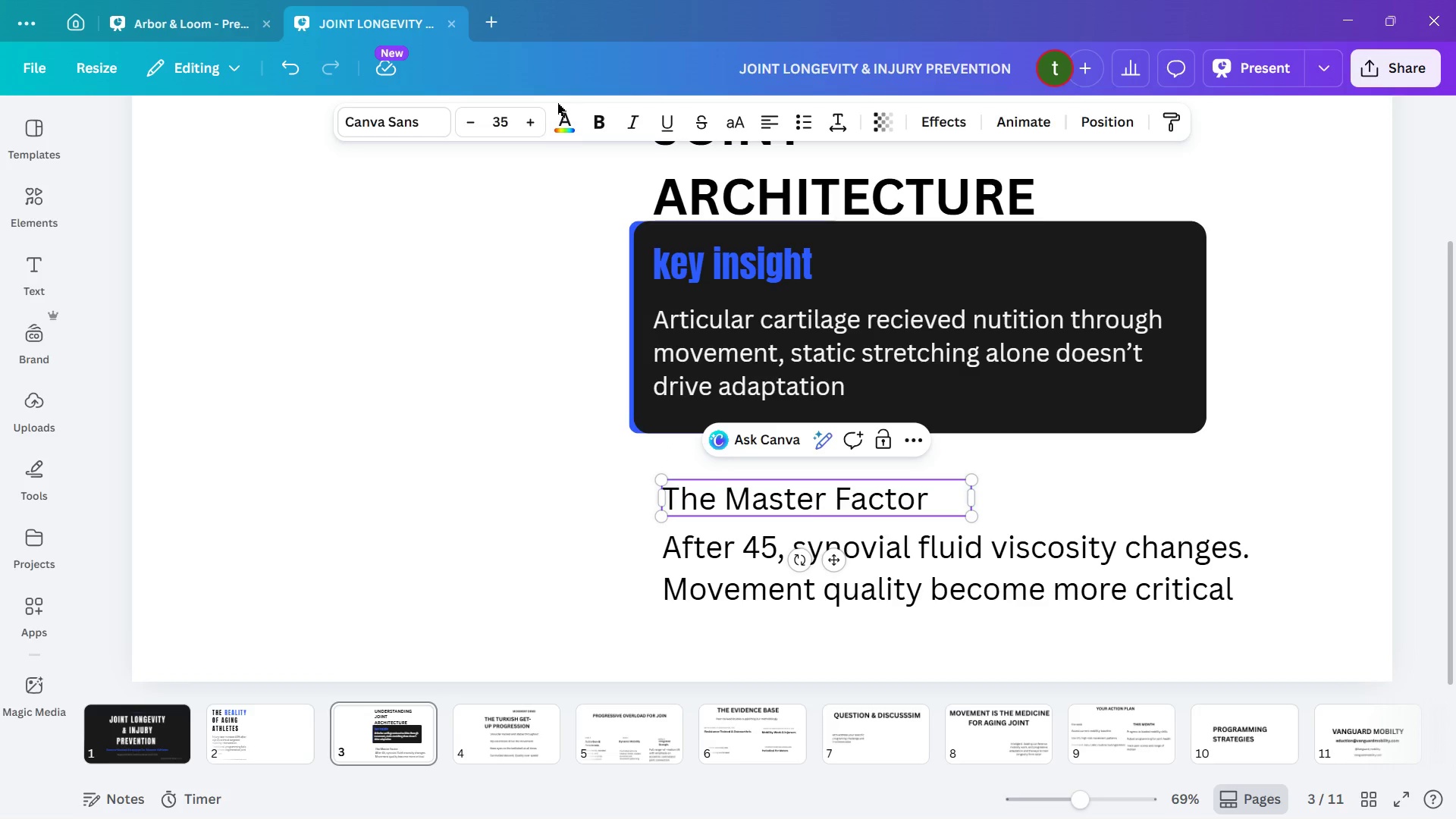 
double_click([555, 124])
 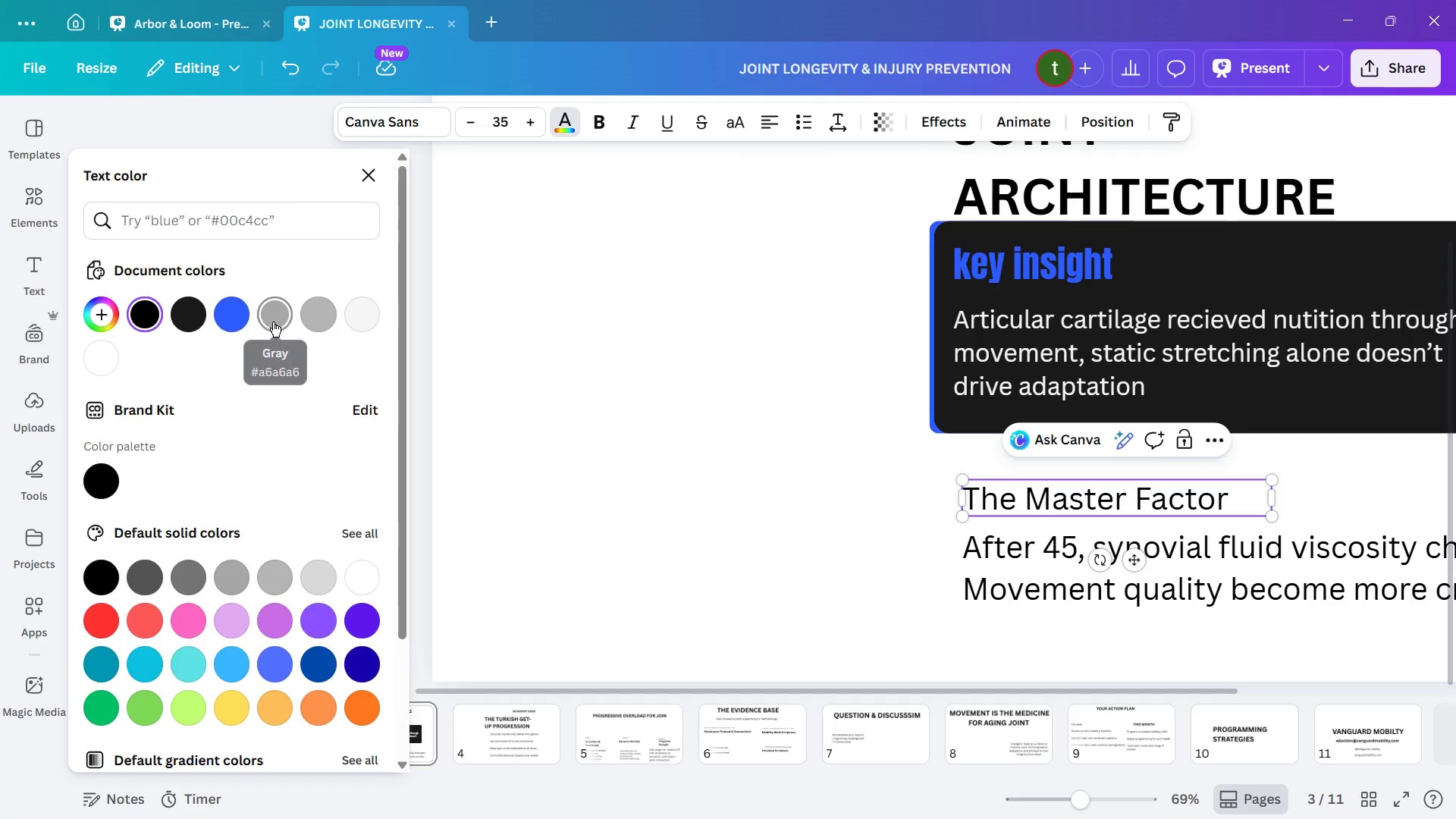 
left_click([241, 318])
 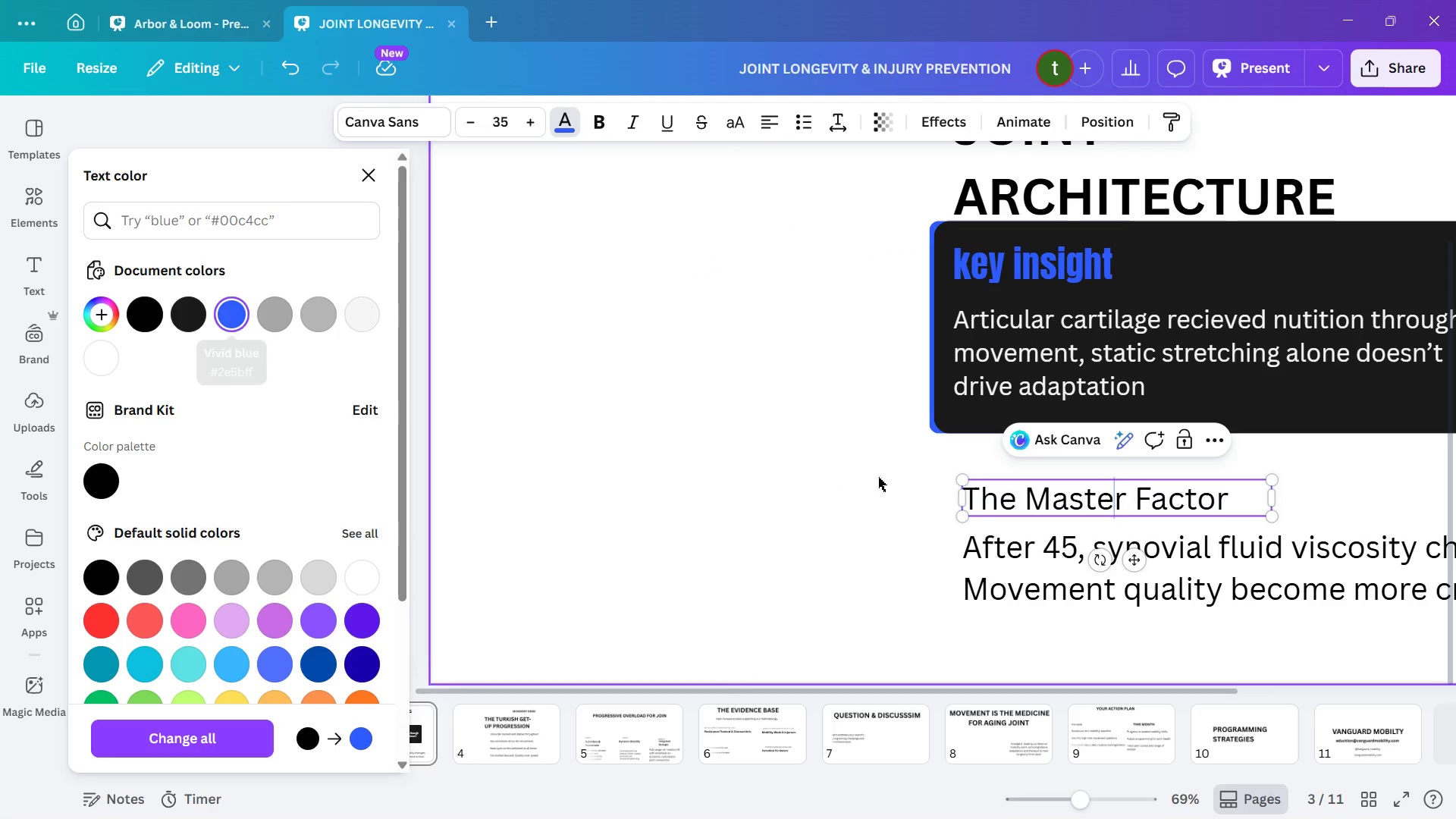 
left_click([855, 506])
 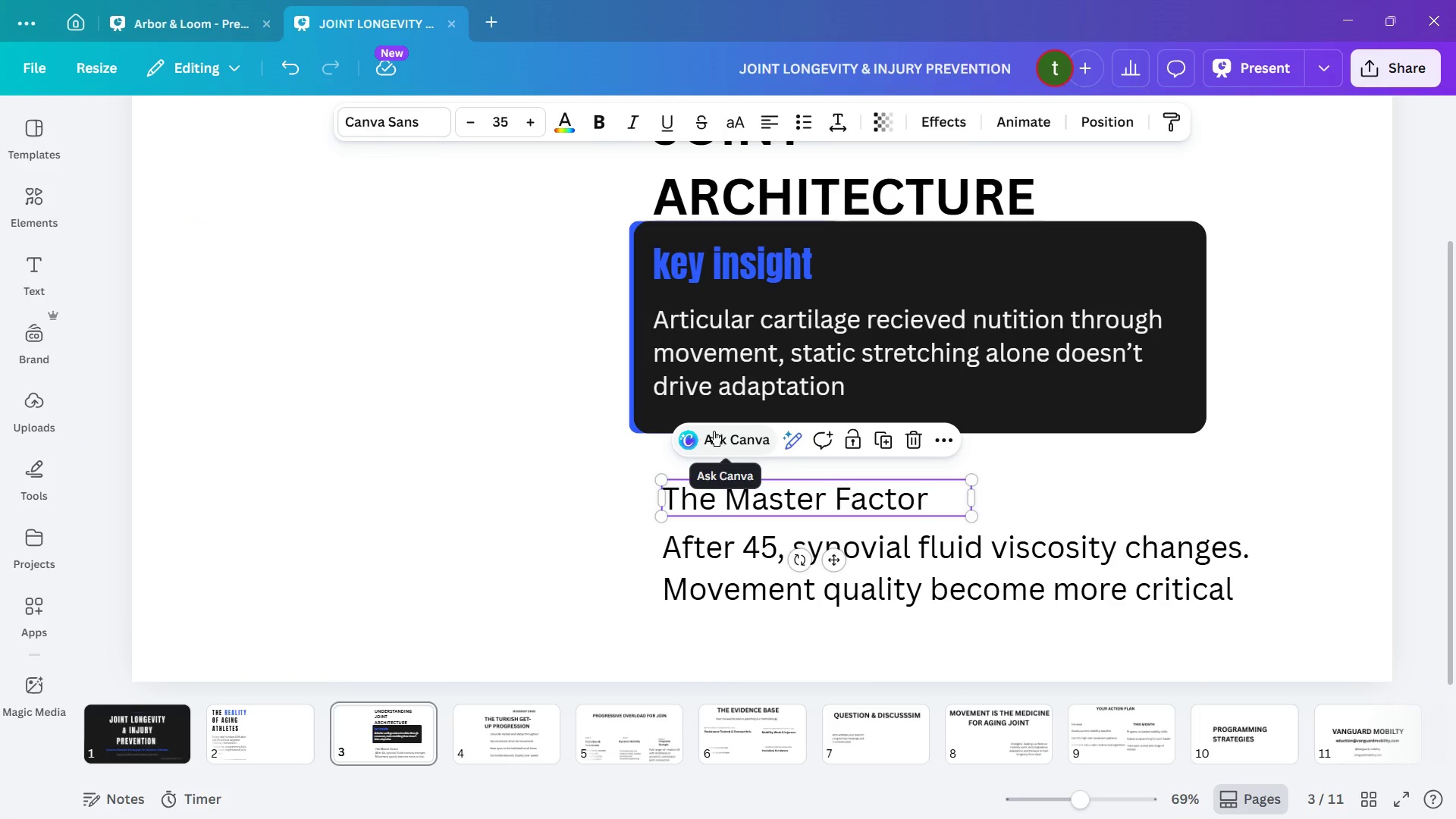 
left_click([558, 121])
 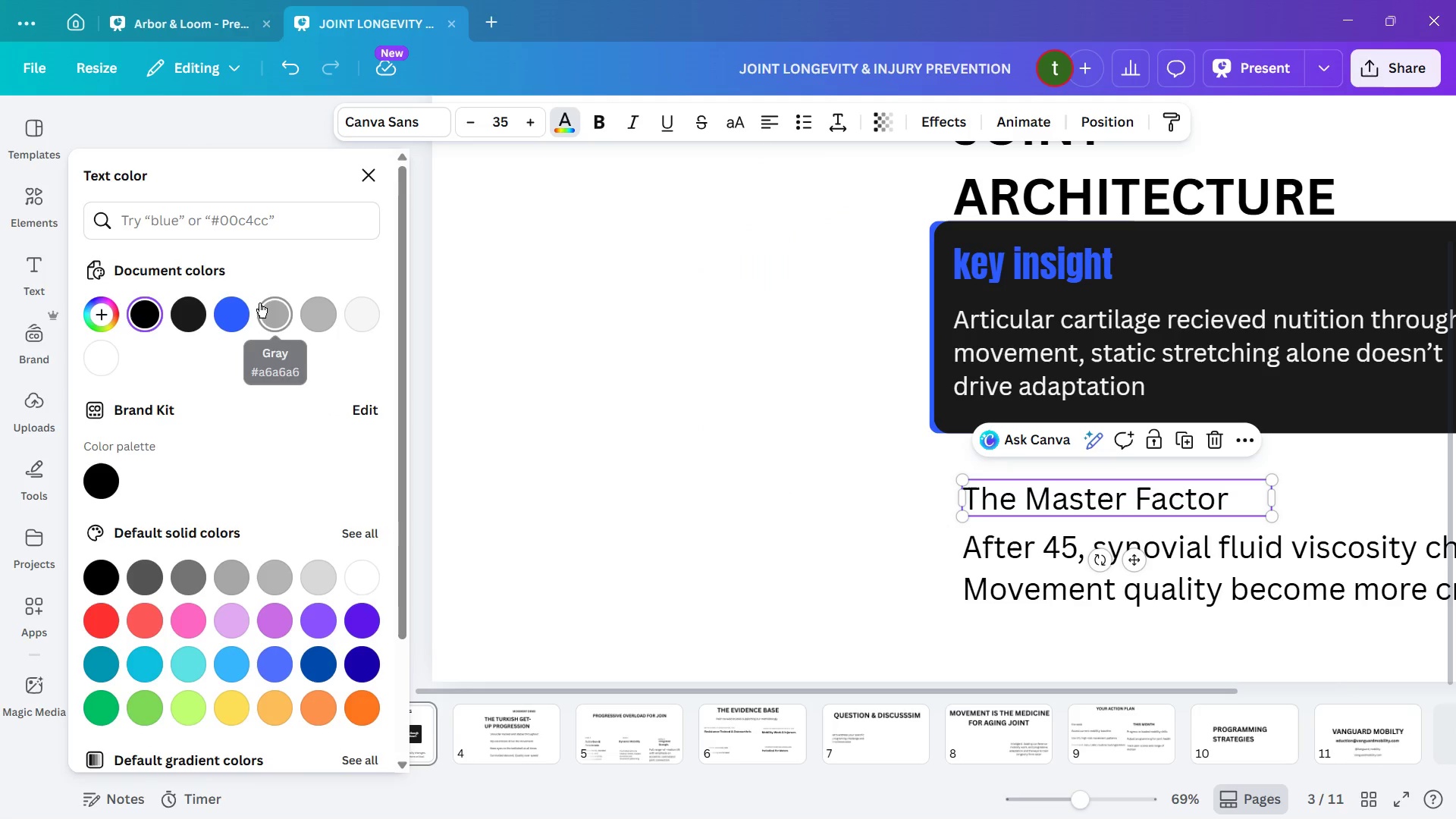 
left_click([232, 309])
 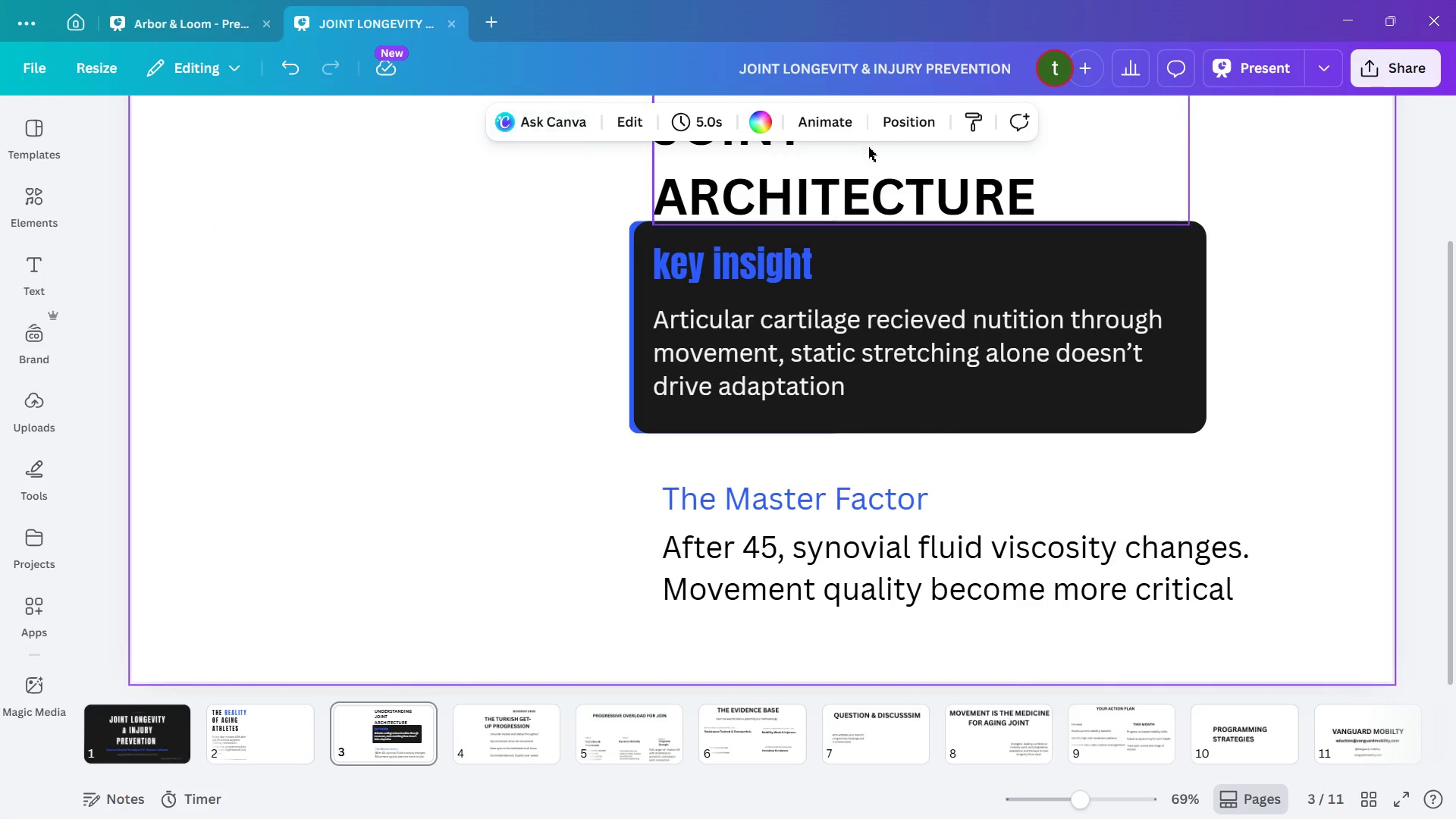 
left_click([623, 121])
 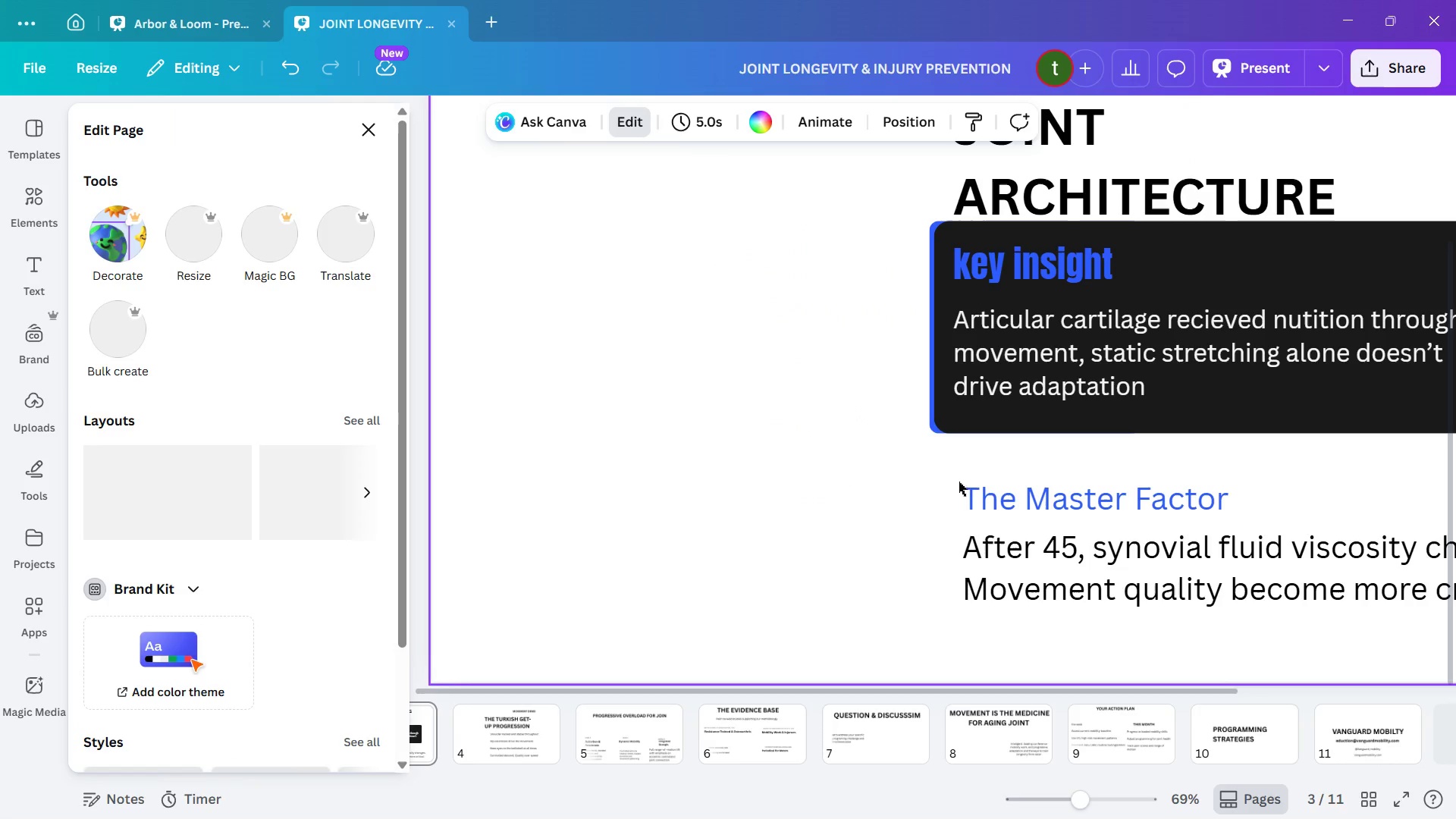 
left_click([992, 488])
 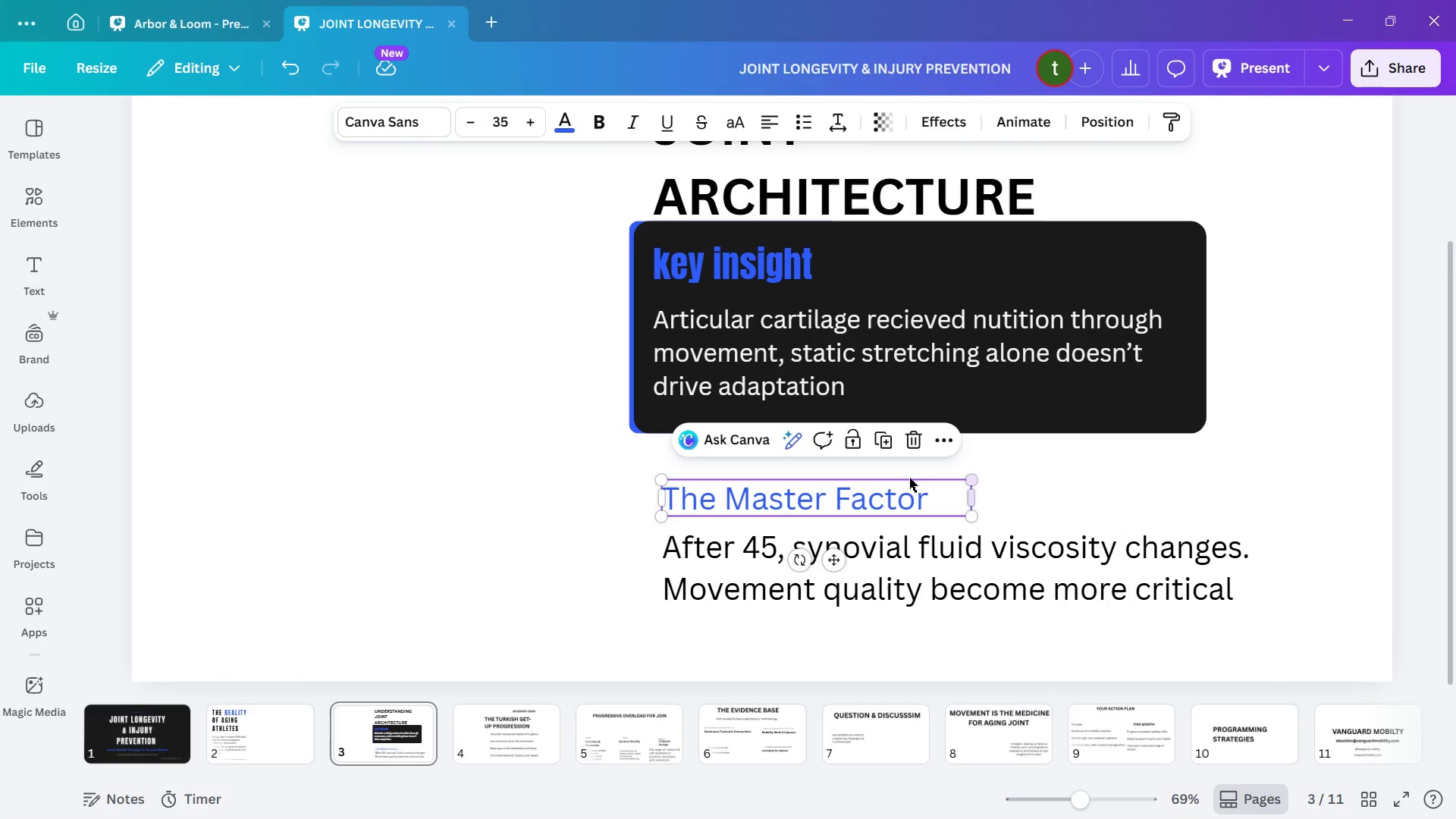 
left_click([873, 491])
 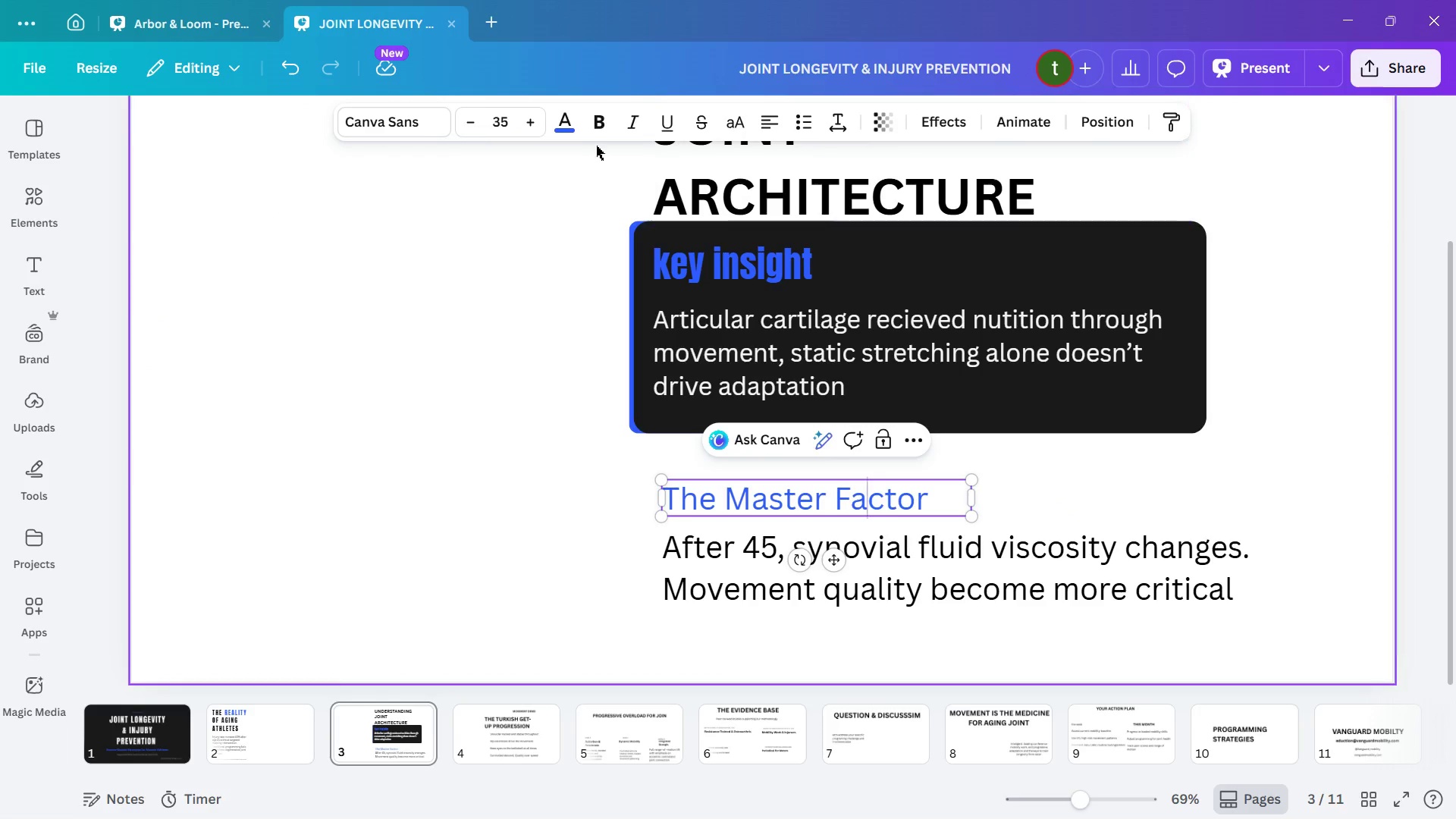 
left_click([573, 127])
 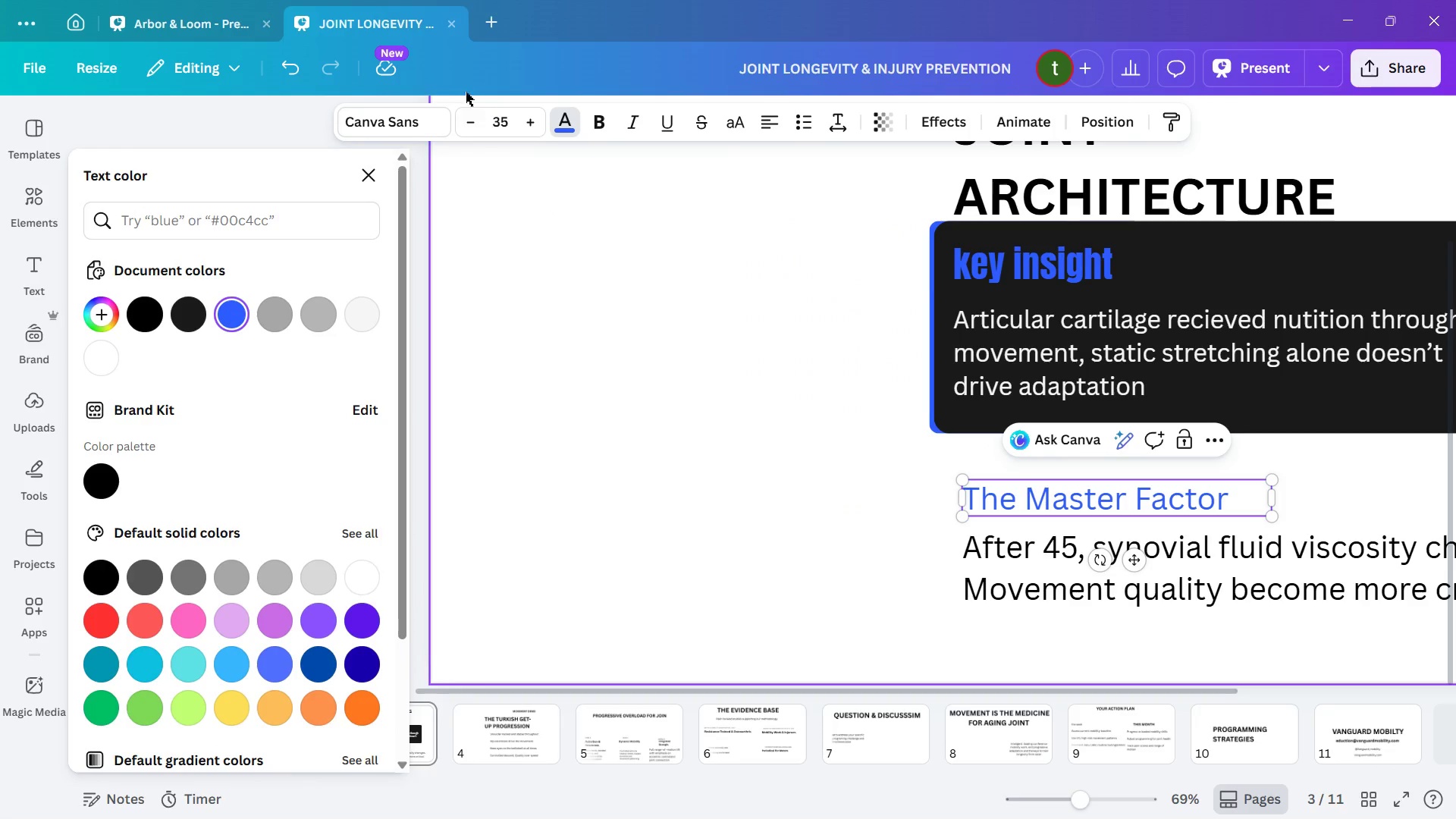 
left_click([438, 134])
 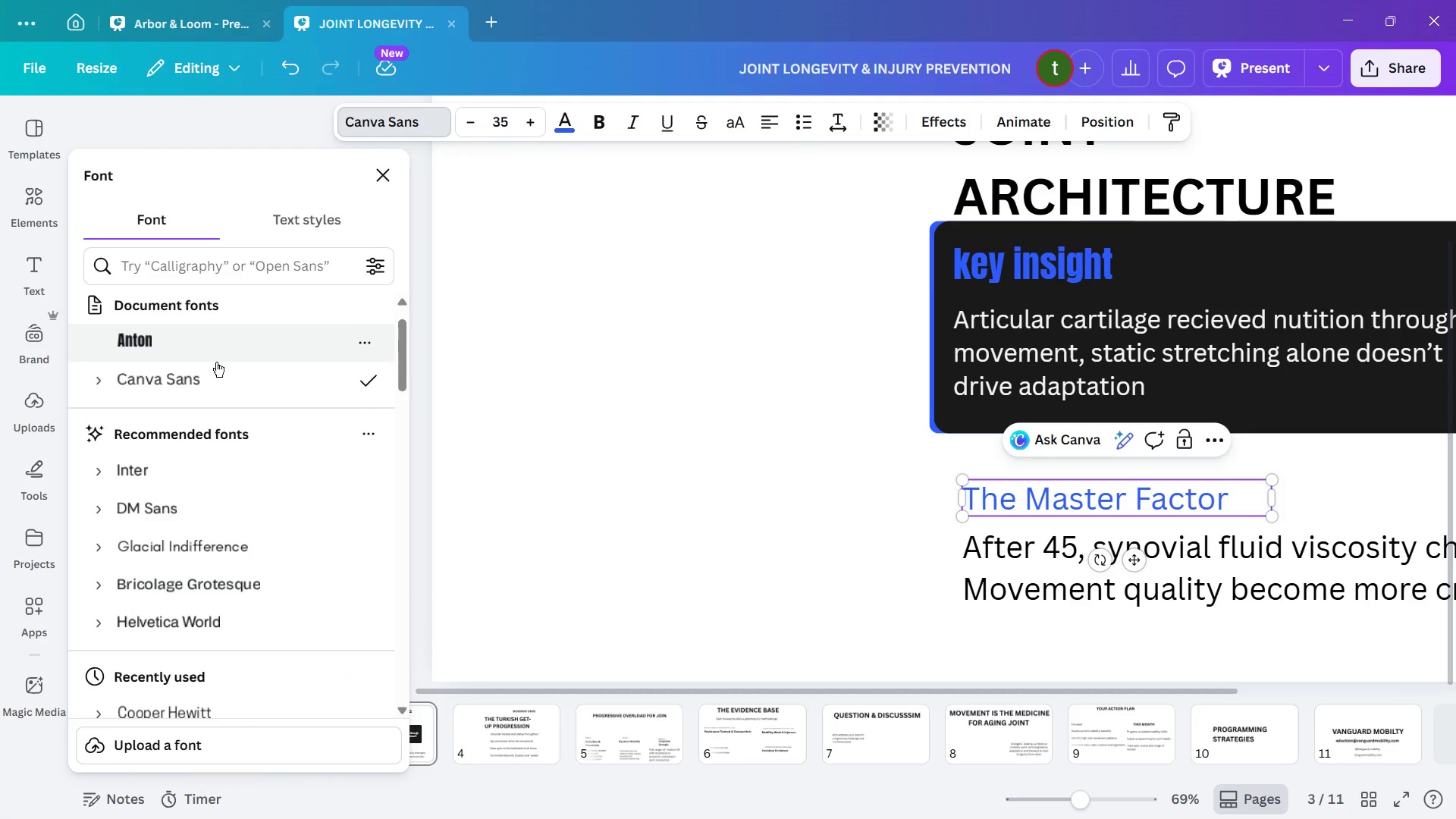 
left_click([201, 339])
 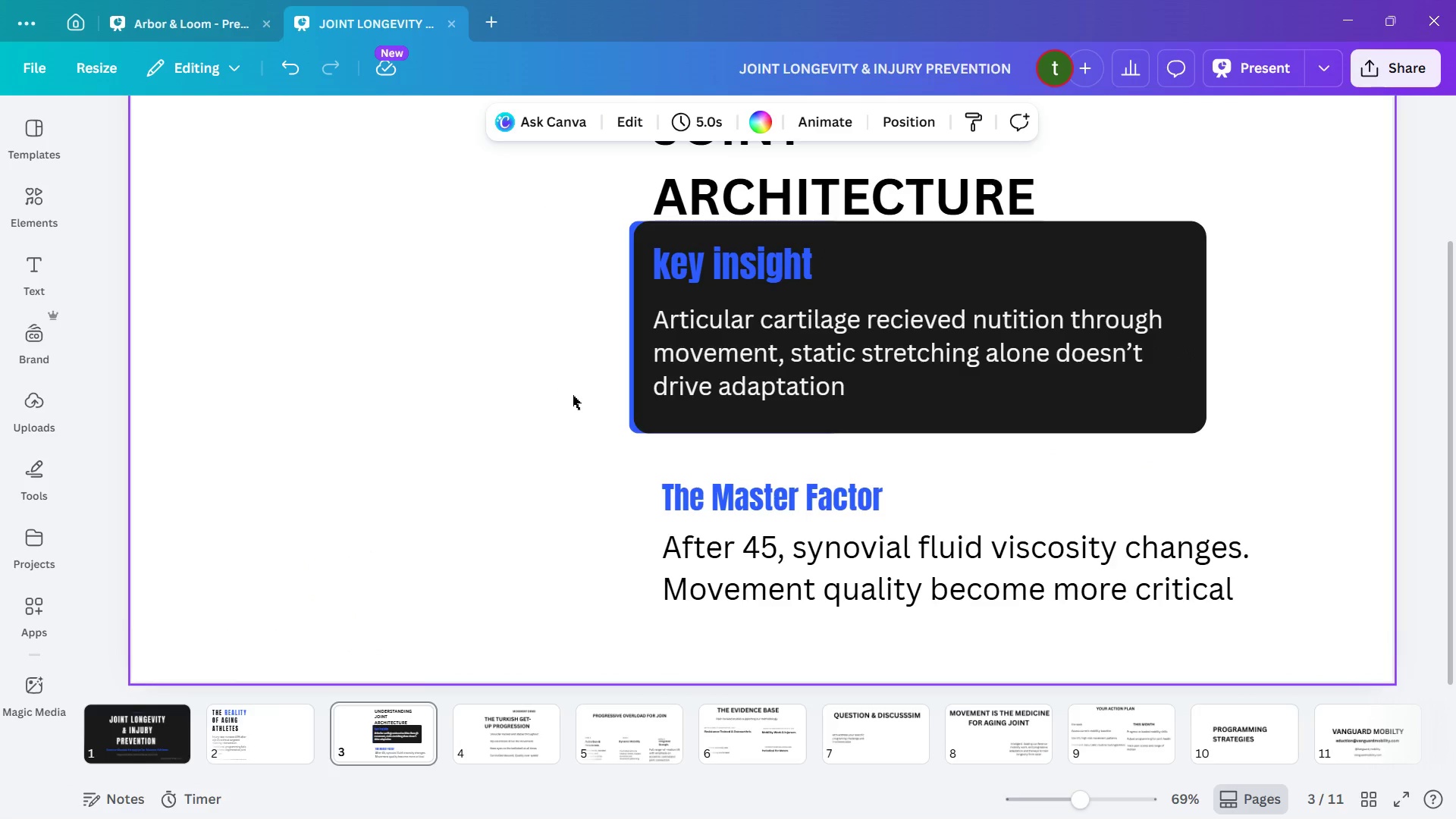 
scroll: coordinate [596, 397], scroll_direction: down, amount: 3.0
 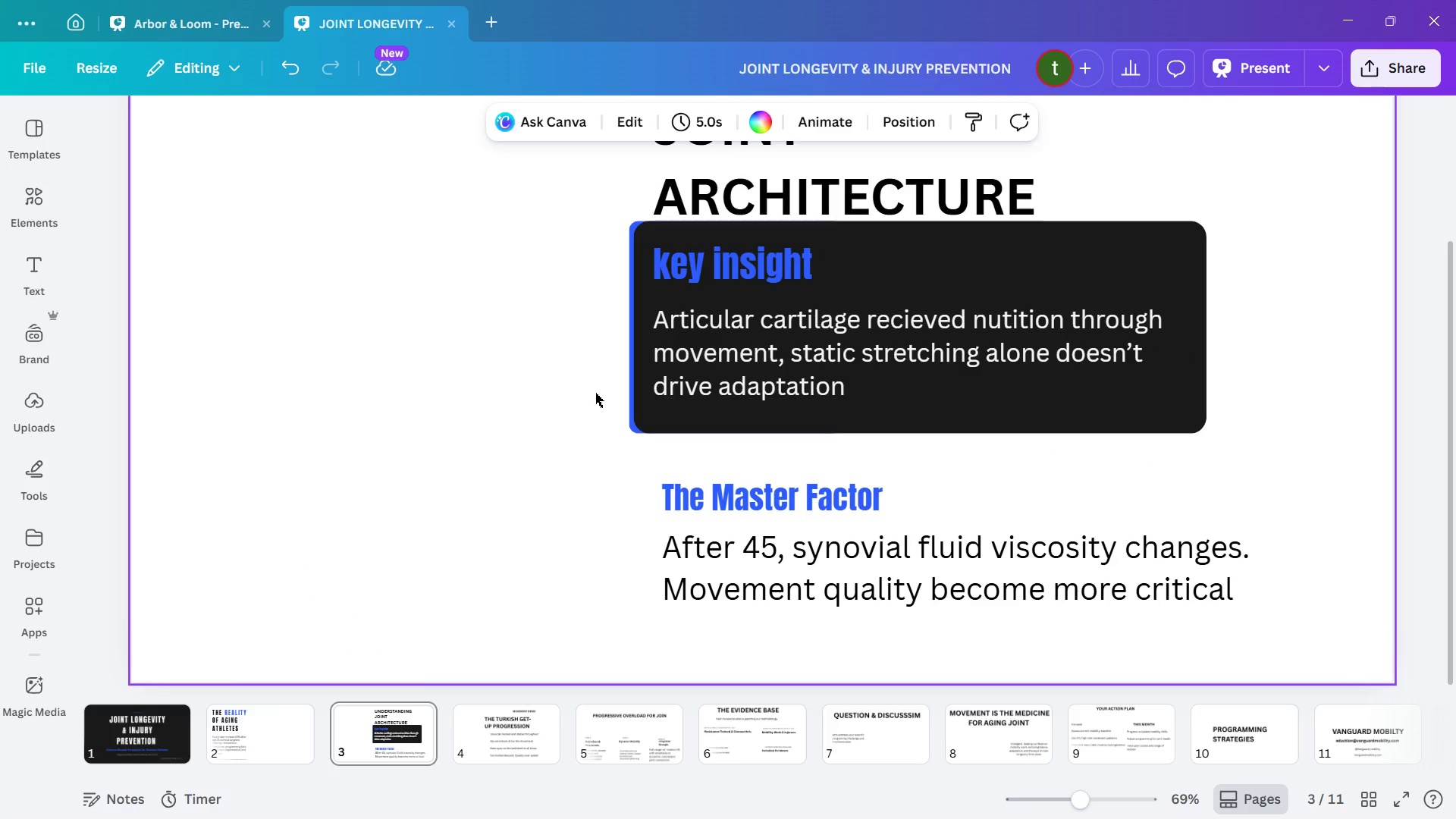 
scroll: coordinate [595, 393], scroll_direction: none, amount: 0.0
 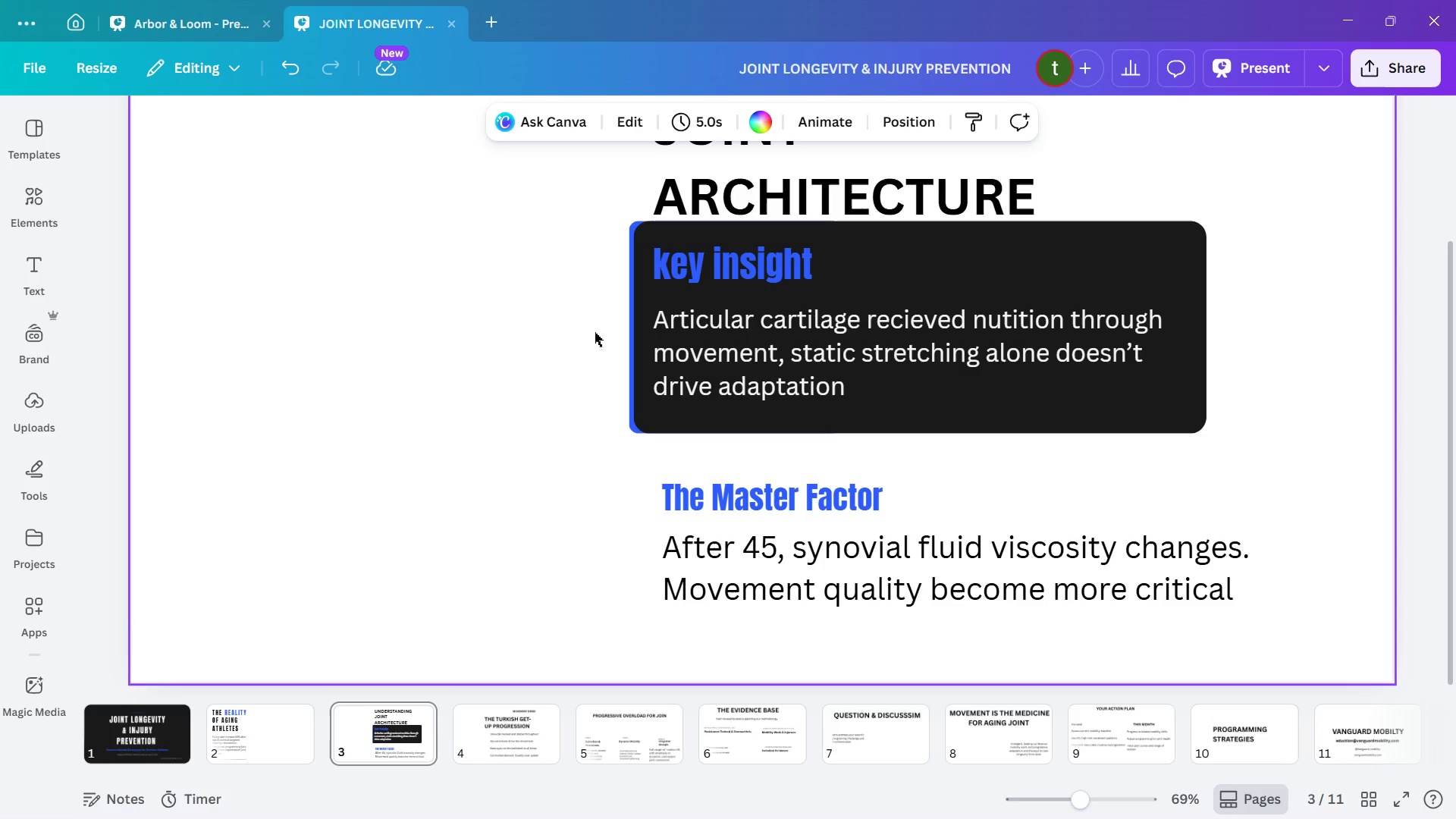 
wait(8.05)
 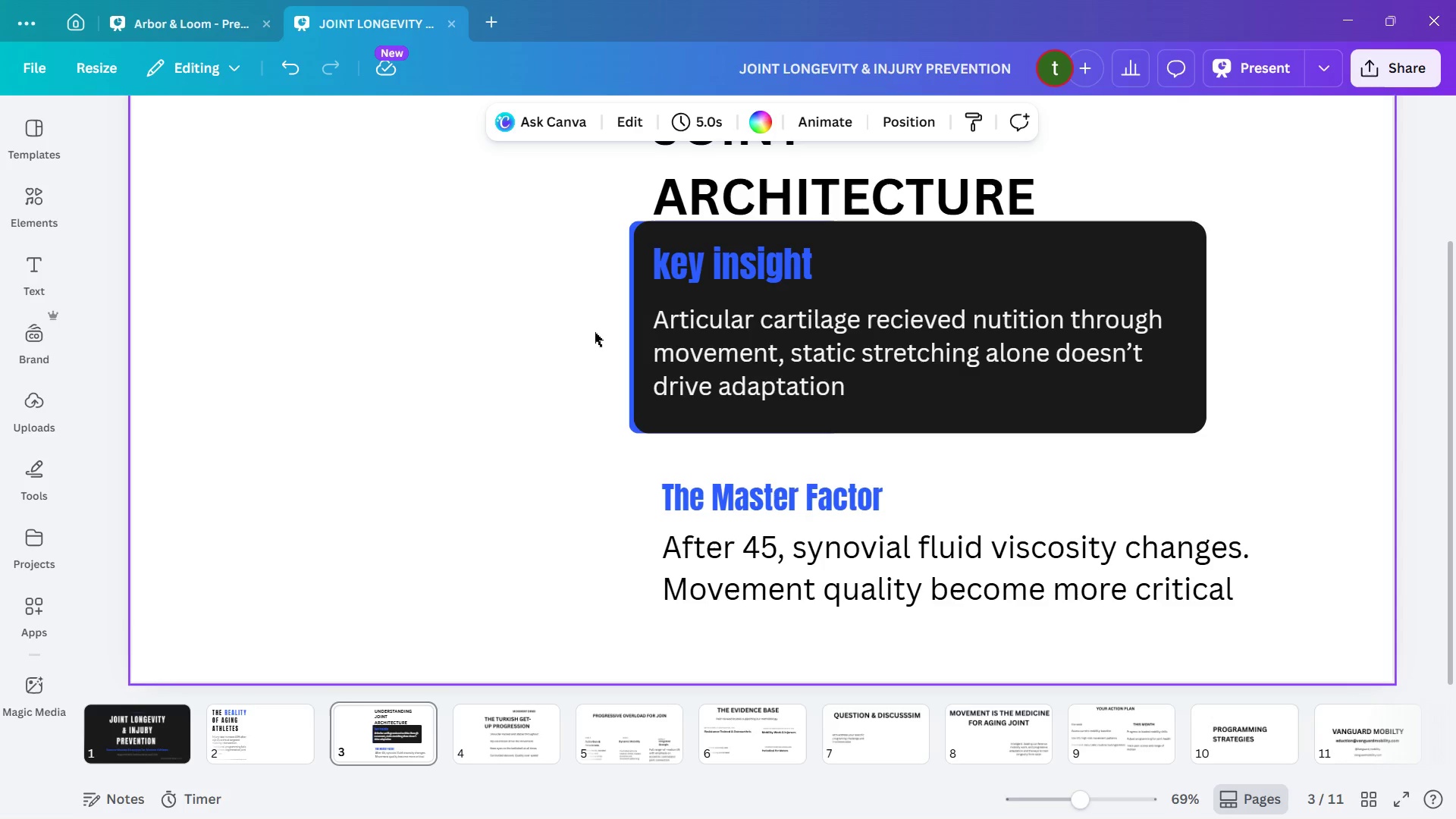 
left_click([1149, 488])
 